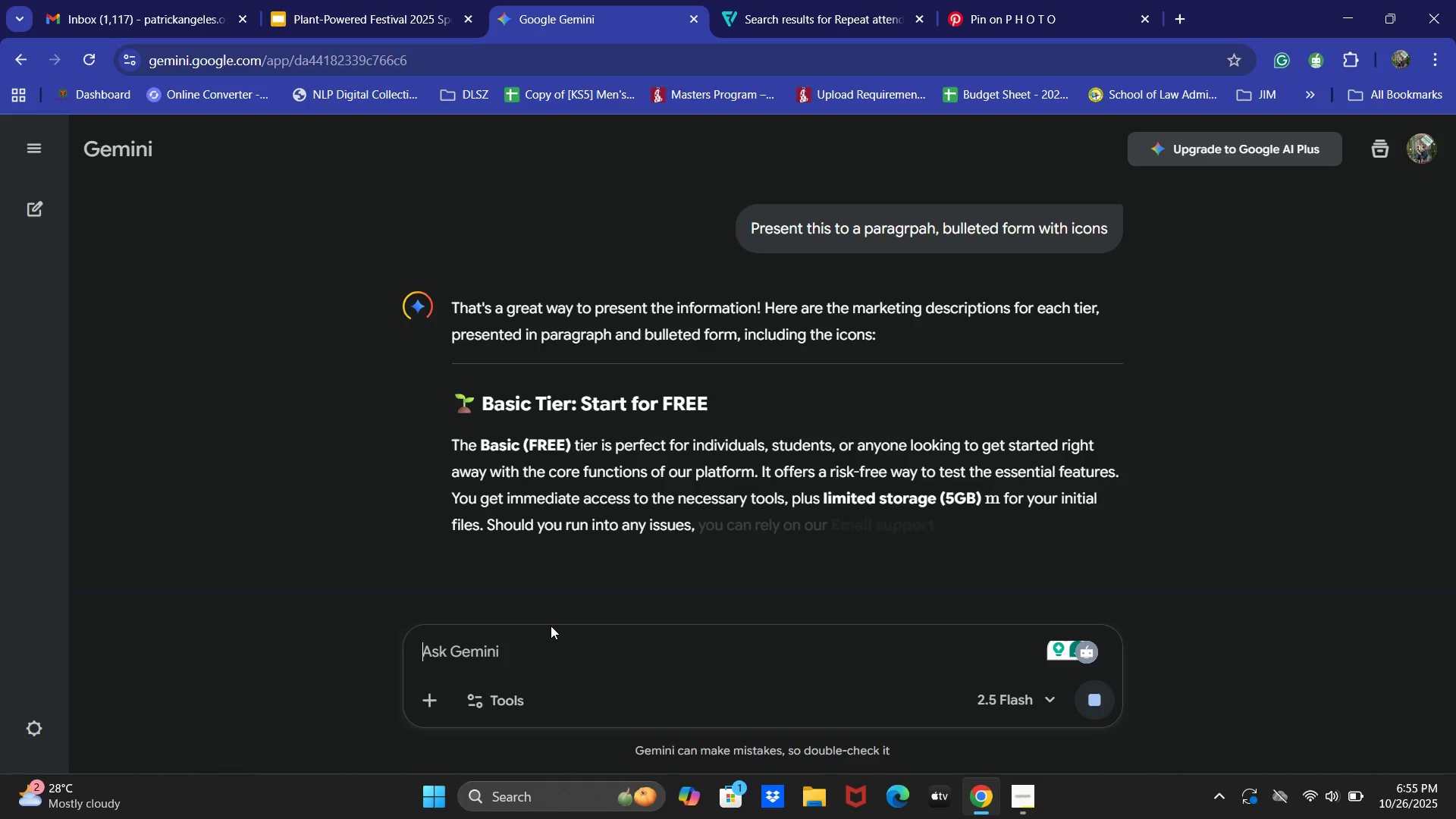 
scroll: coordinate [580, 544], scroll_direction: down, amount: 5.0
 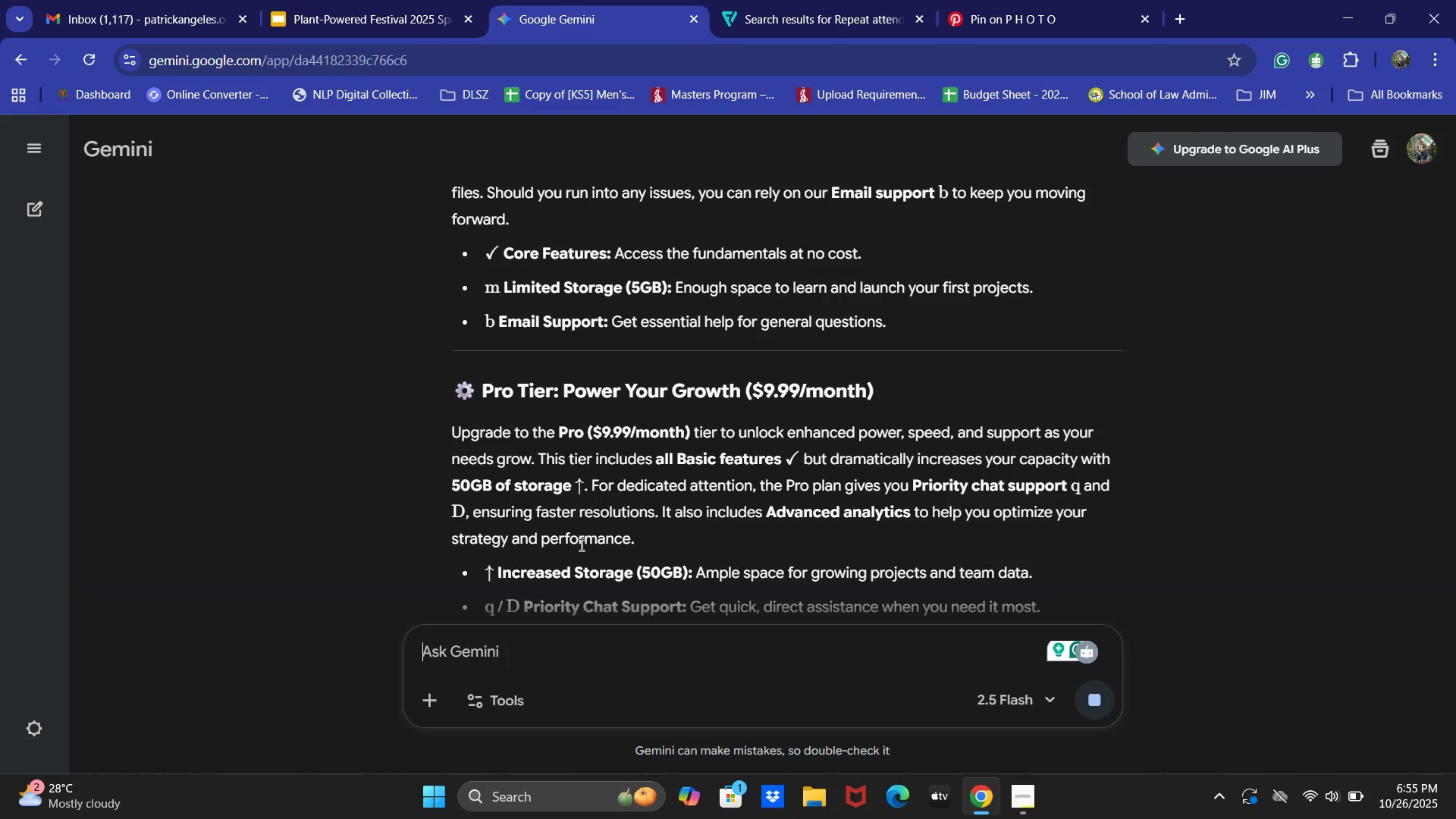 
scroll: coordinate [580, 544], scroll_direction: up, amount: 3.0
 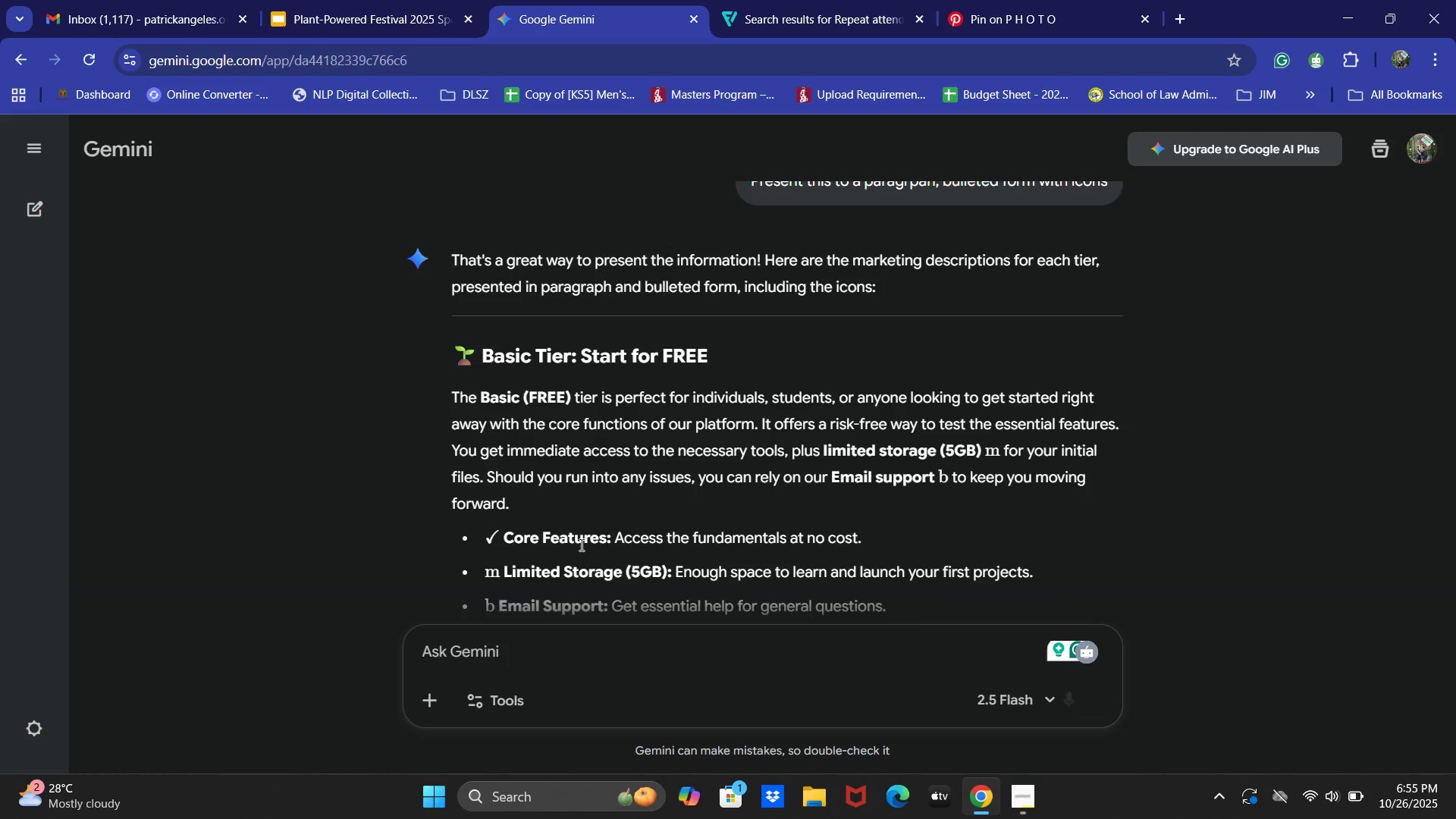 
scroll: coordinate [580, 544], scroll_direction: down, amount: 1.0
 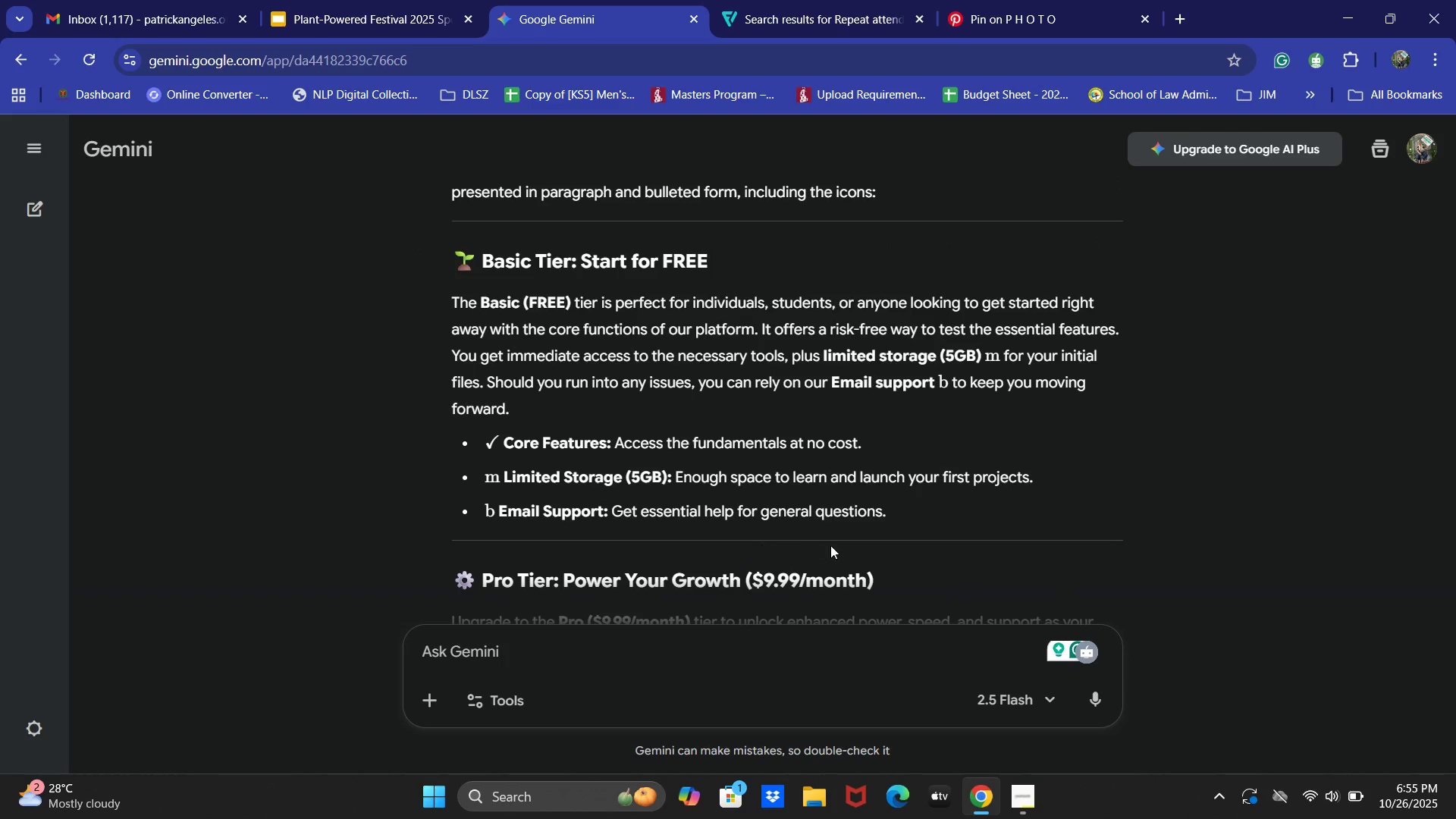 
left_click_drag(start_coordinate=[901, 516], to_coordinate=[461, 443])
 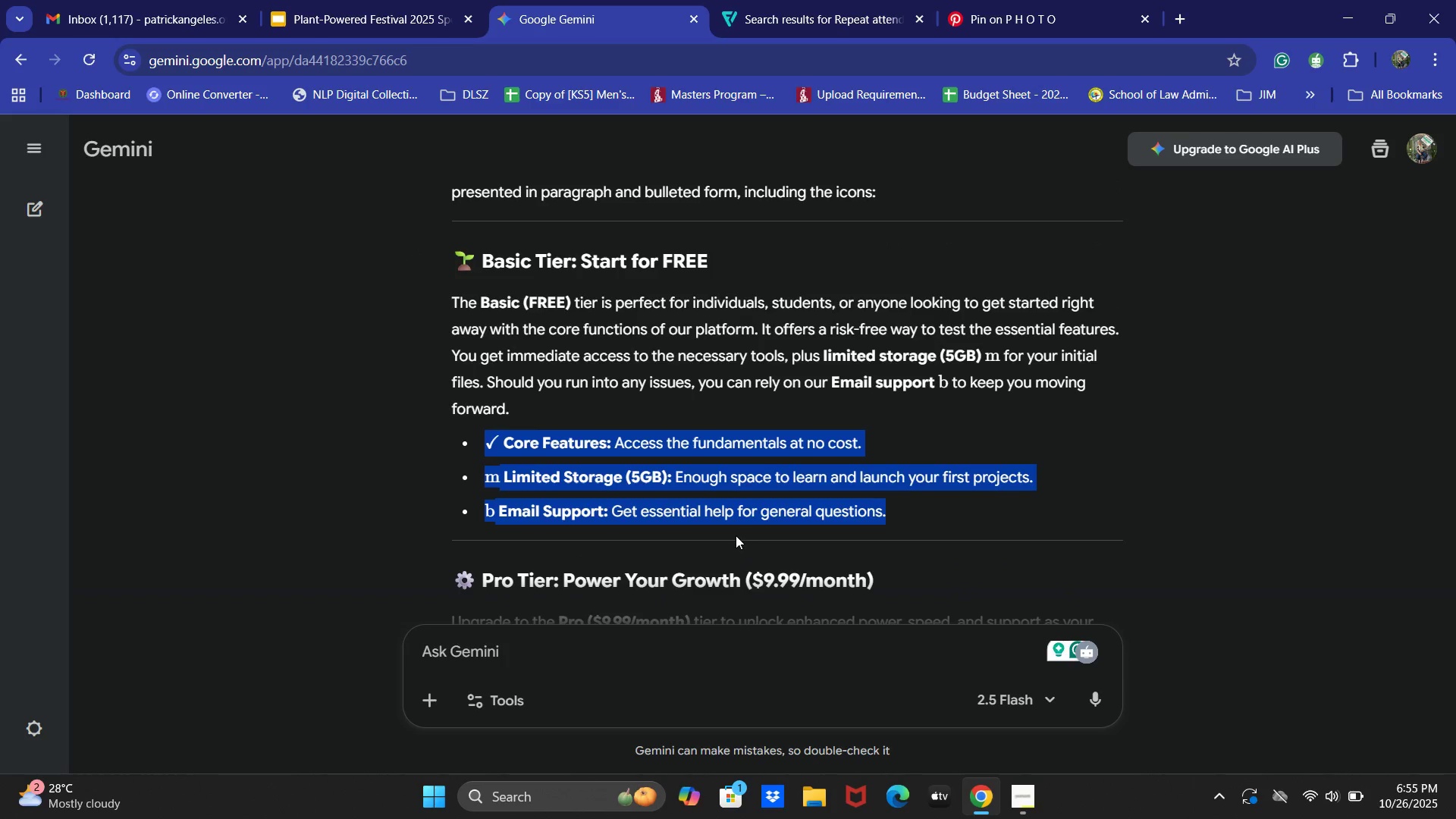 
key(Control+ControlLeft)
 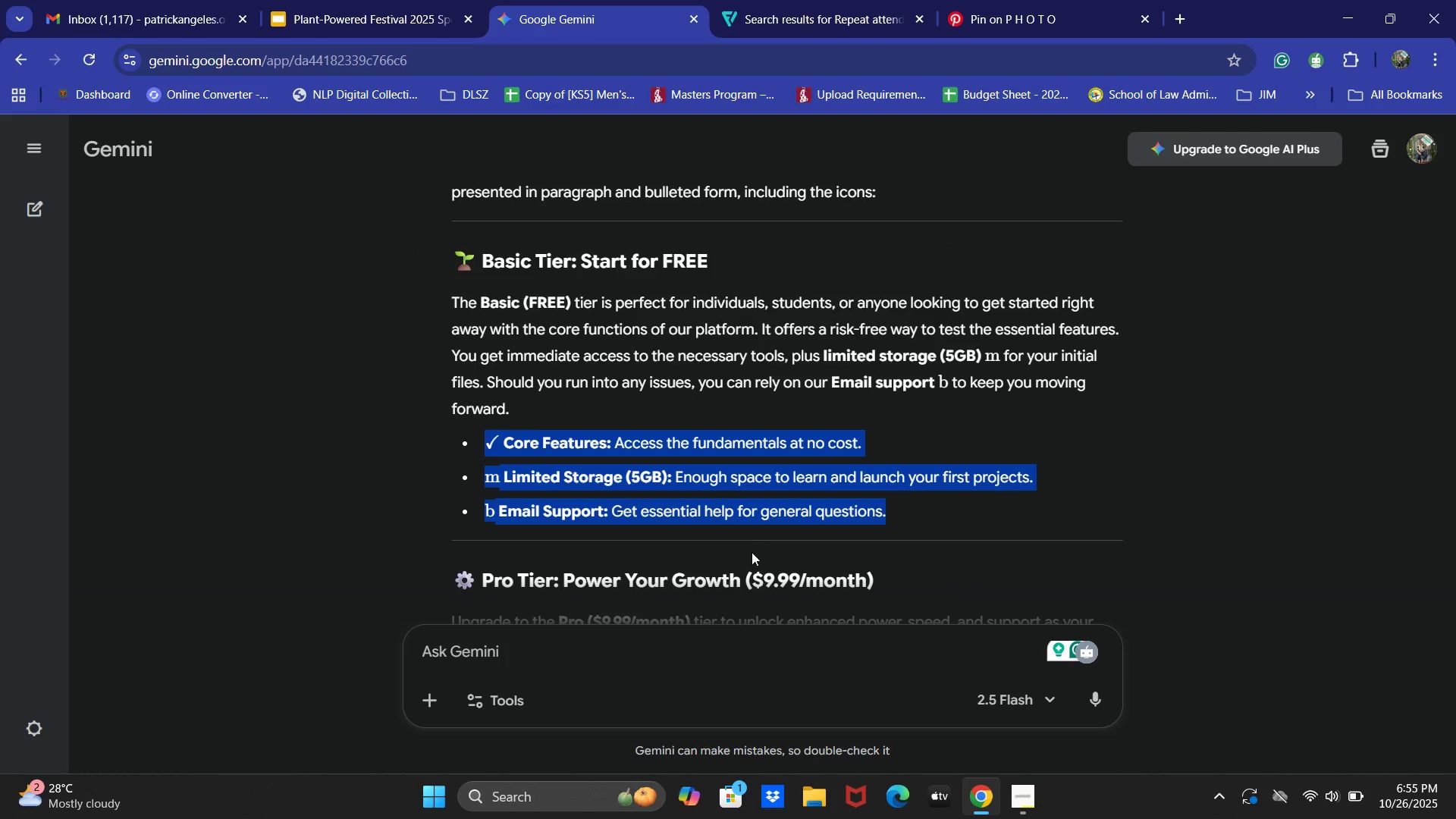 
key(Control+C)
 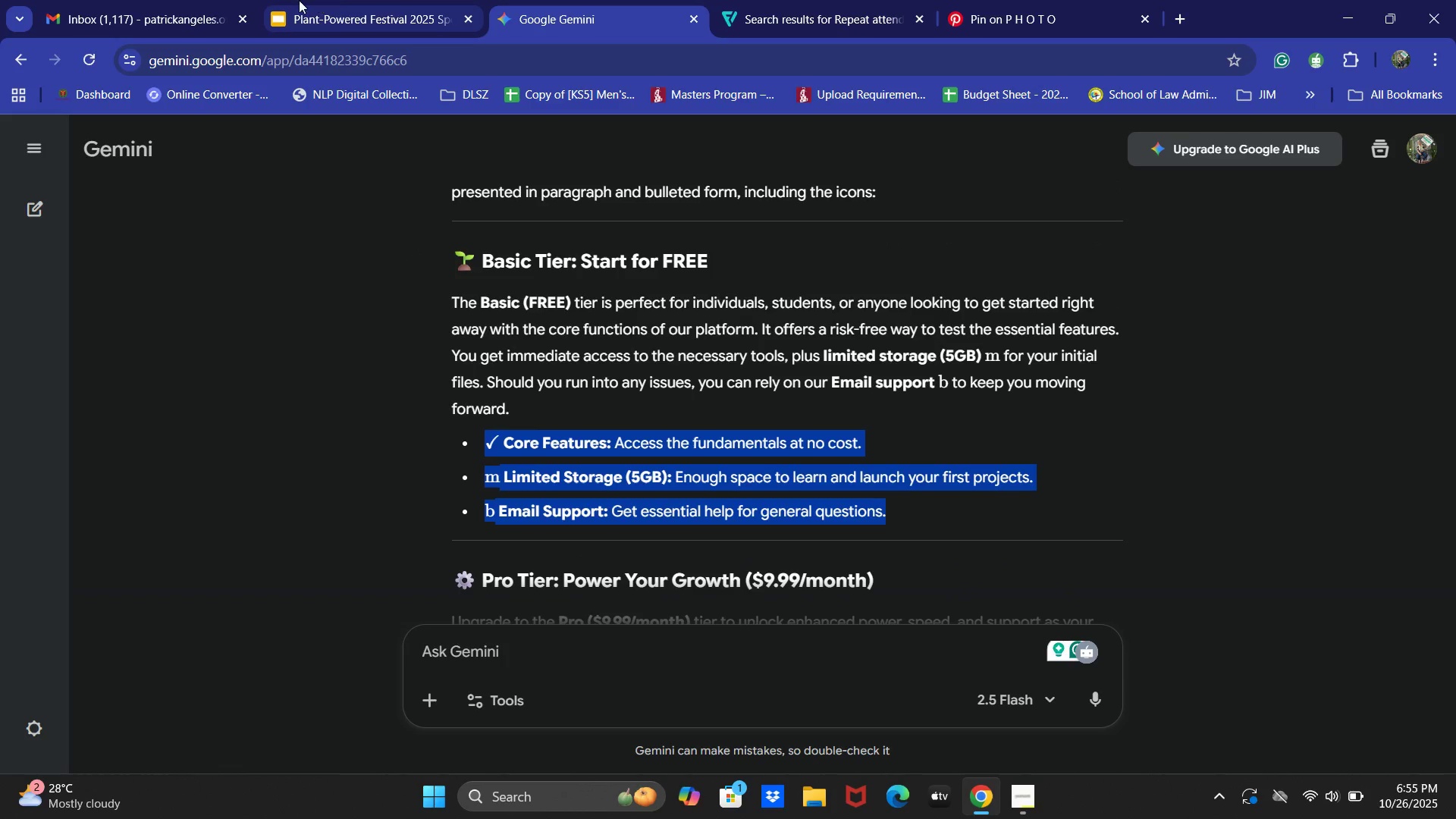 
left_click([299, 0])
 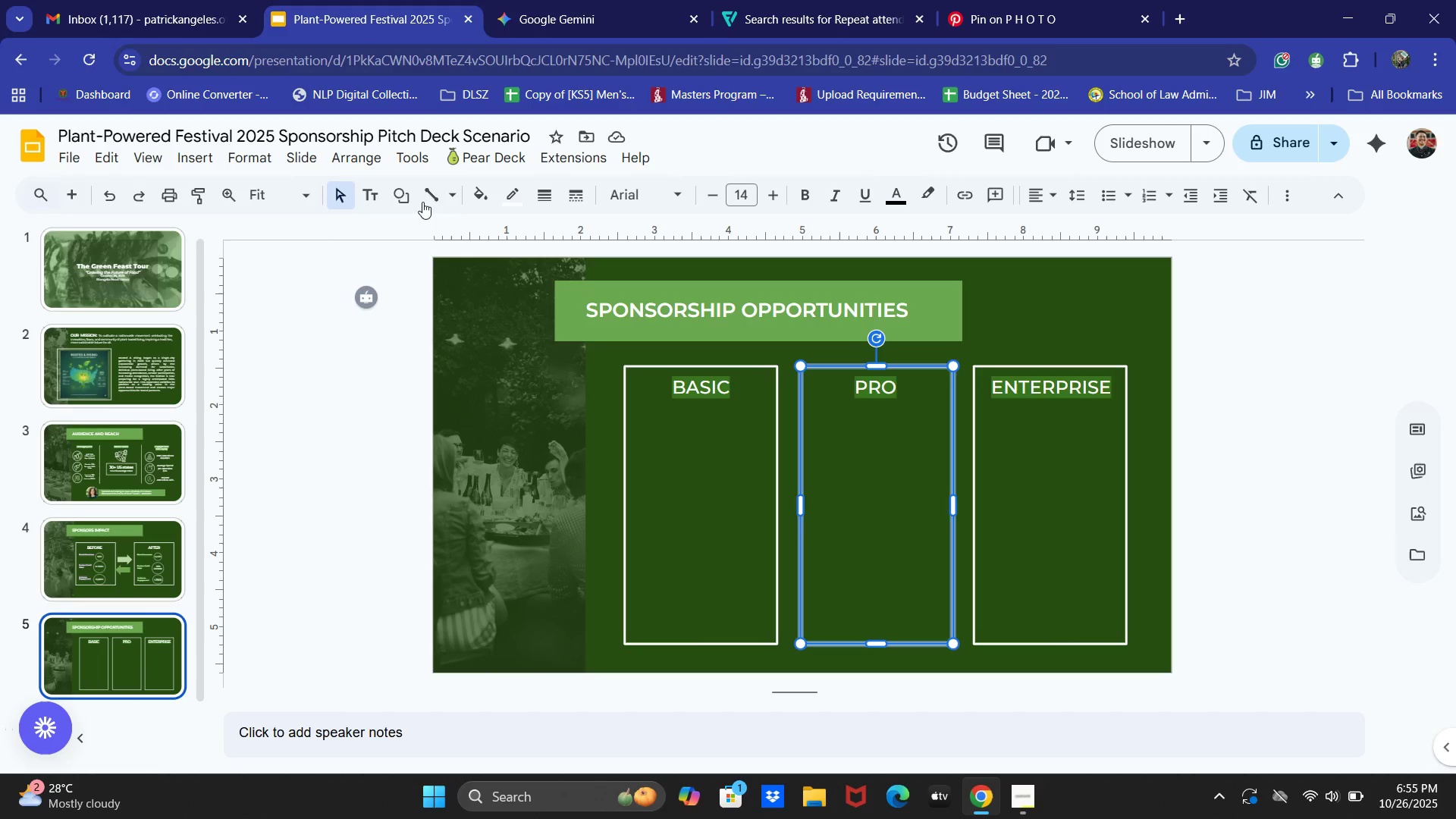 
left_click([371, 194])
 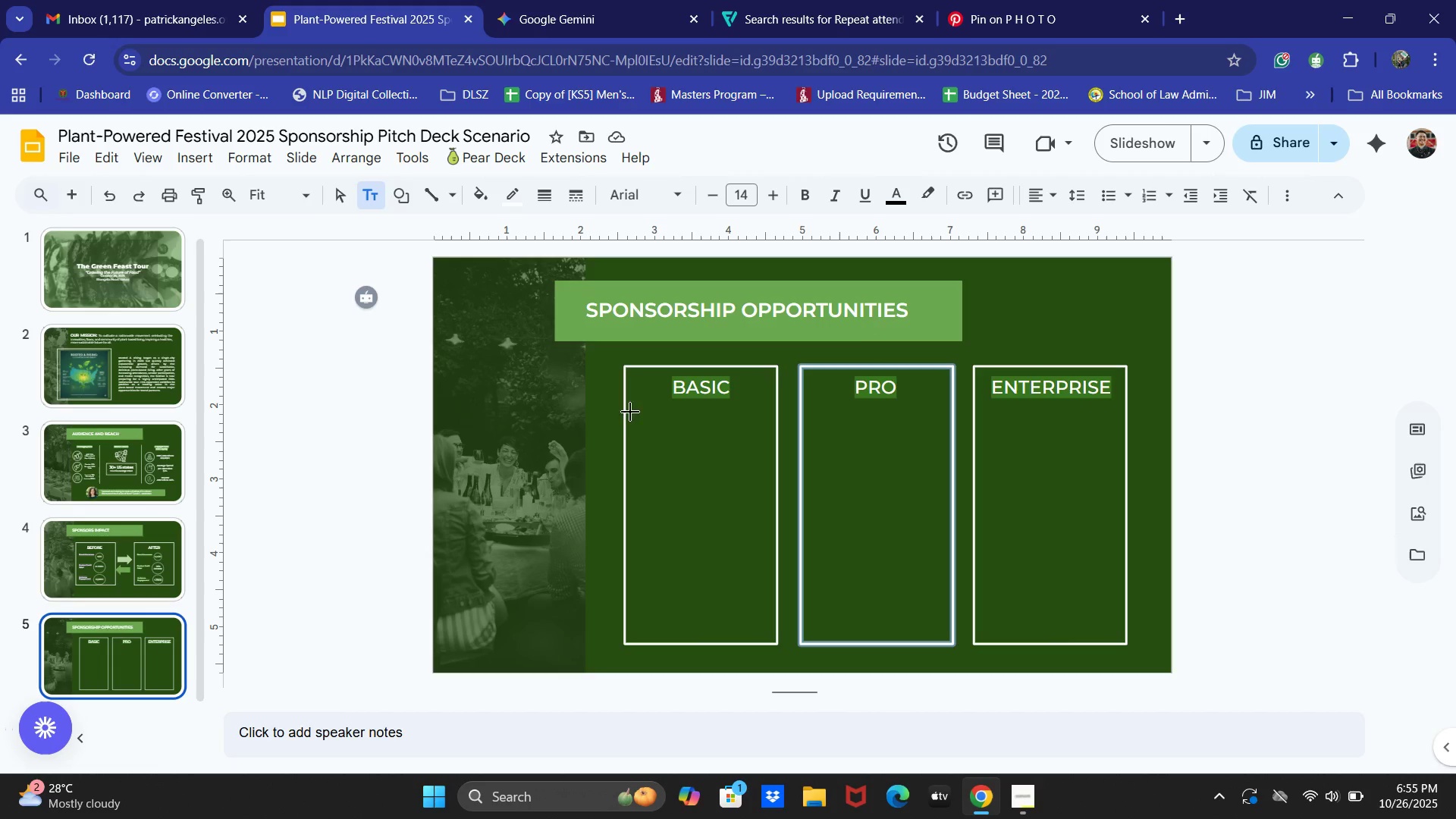 
left_click_drag(start_coordinate=[634, 413], to_coordinate=[765, 628])
 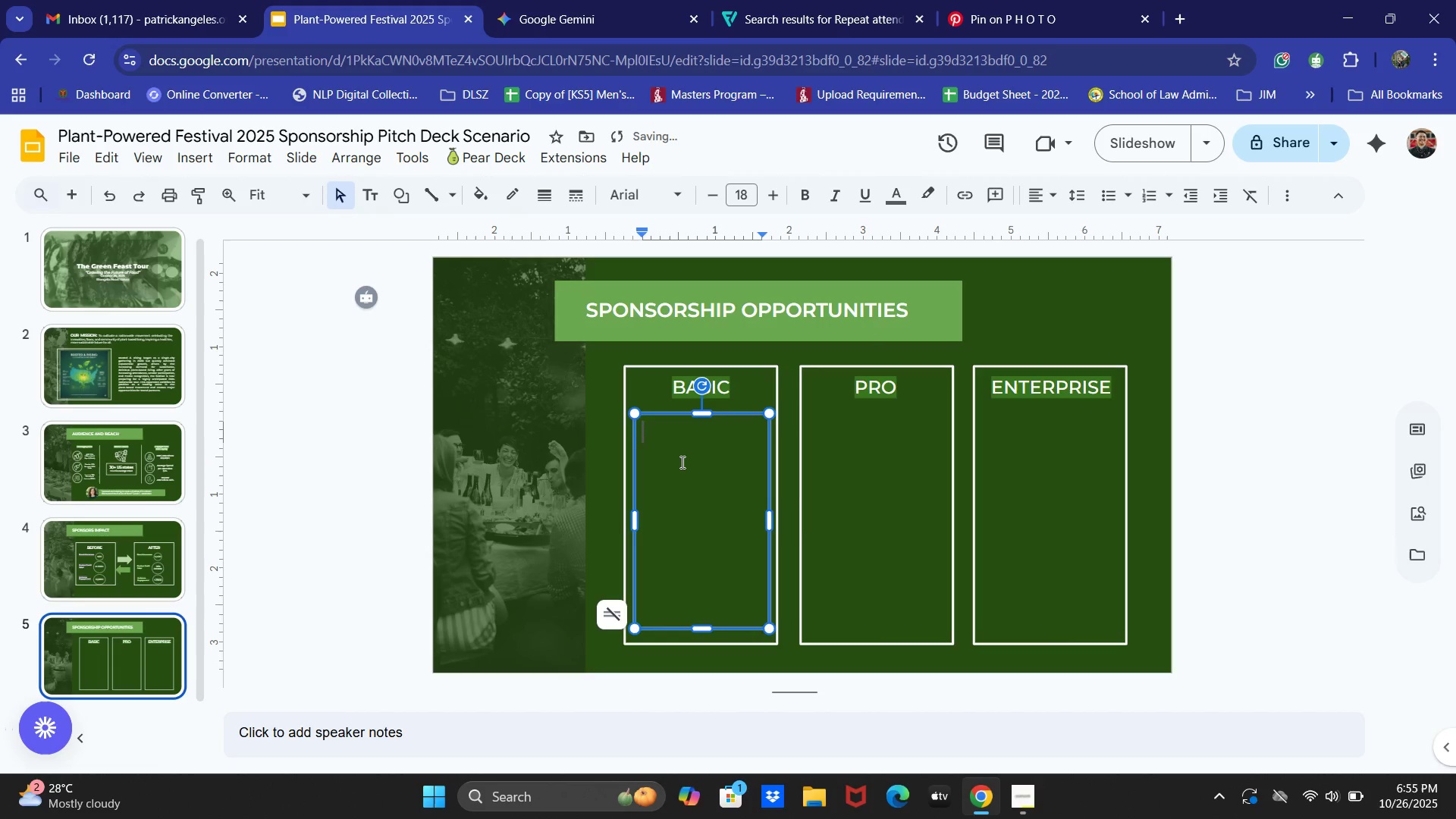 
key(Control+V)
 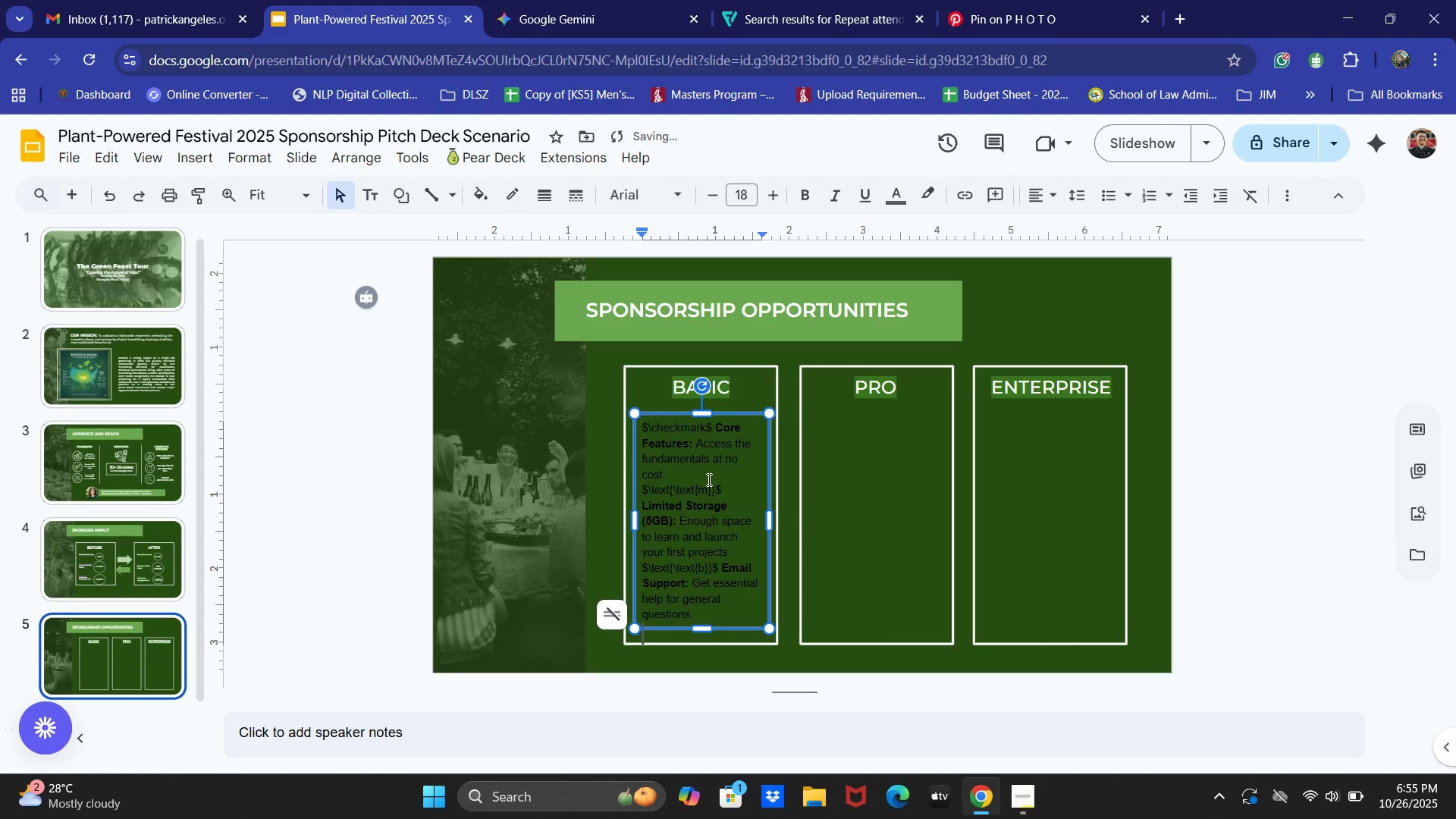 
key(Control+A)
 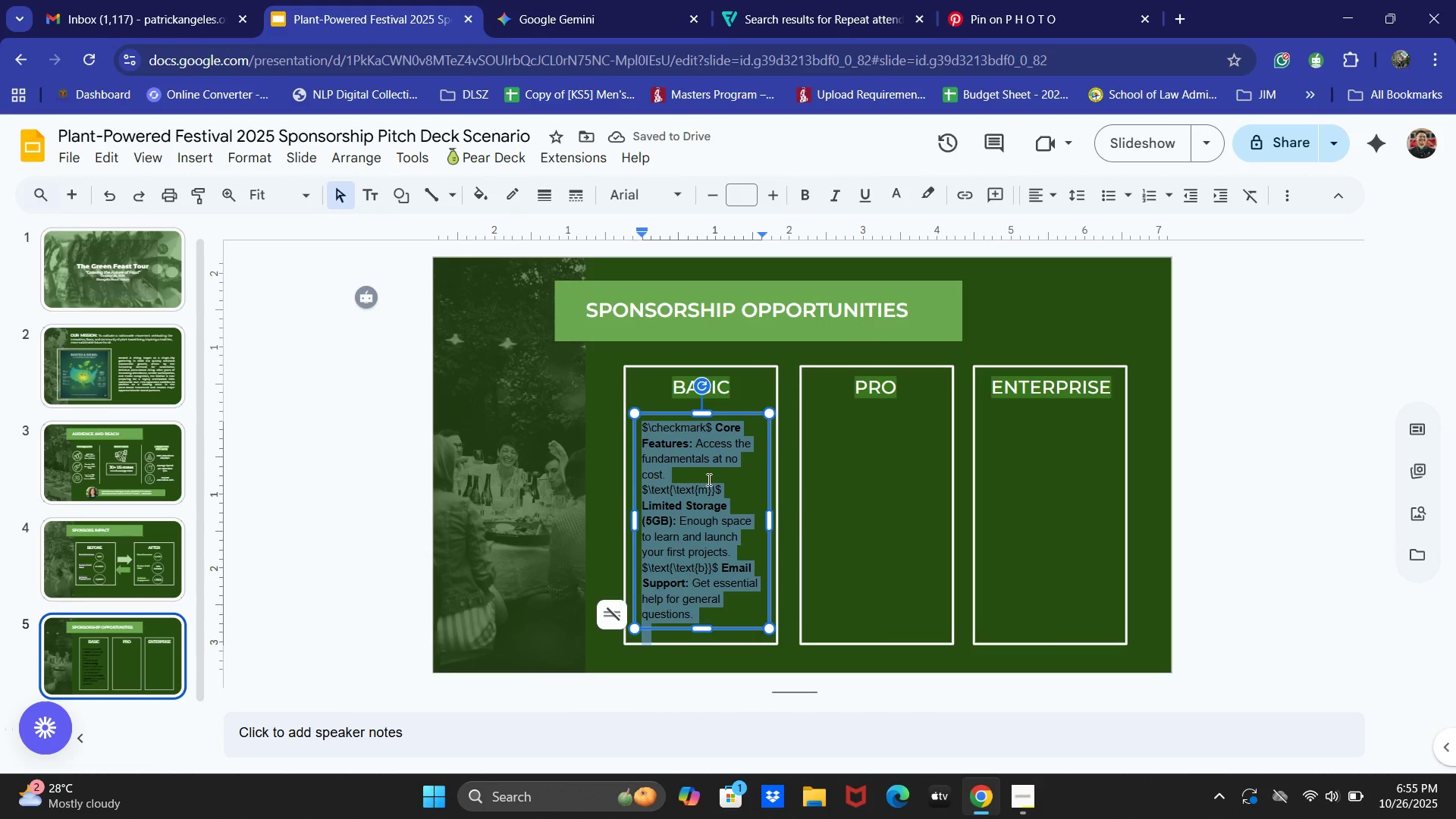 
key(Control+Z)
 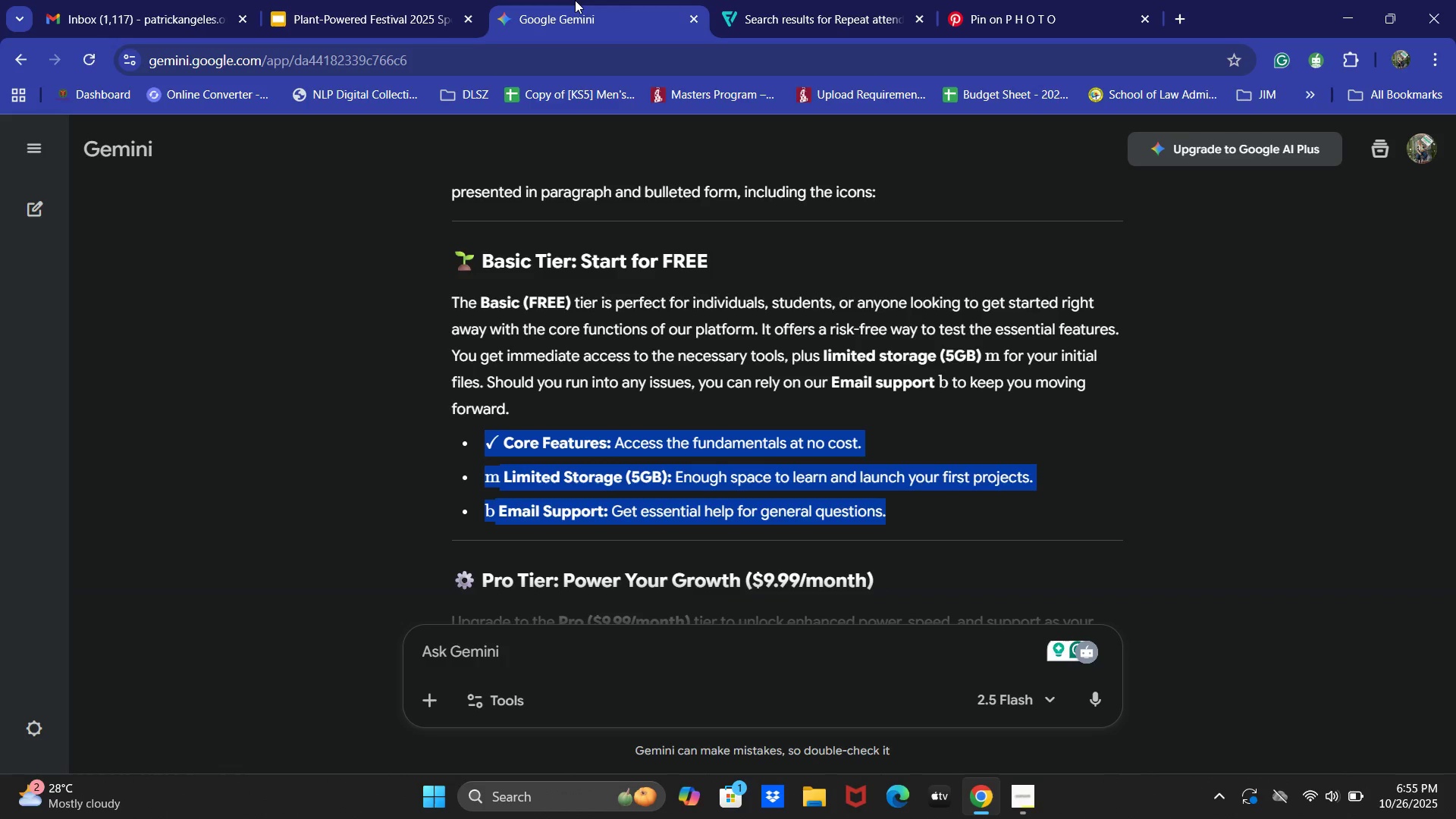 
scroll: coordinate [893, 439], scroll_direction: down, amount: 15.0
 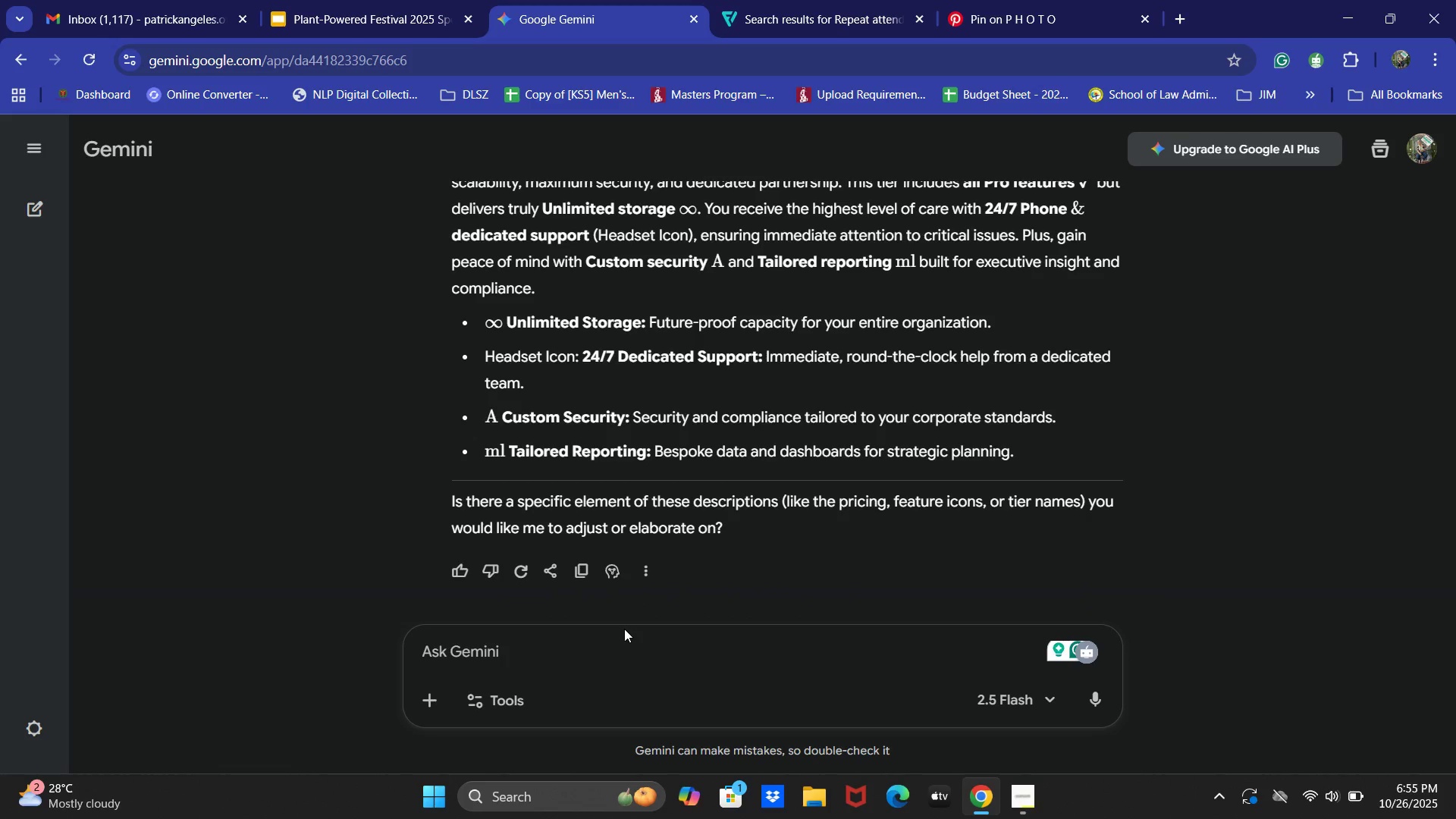 
type(Generate D)
key(Backspace)
type(descriptions o)
key(Backspace)
type(for basic, pro, and )
 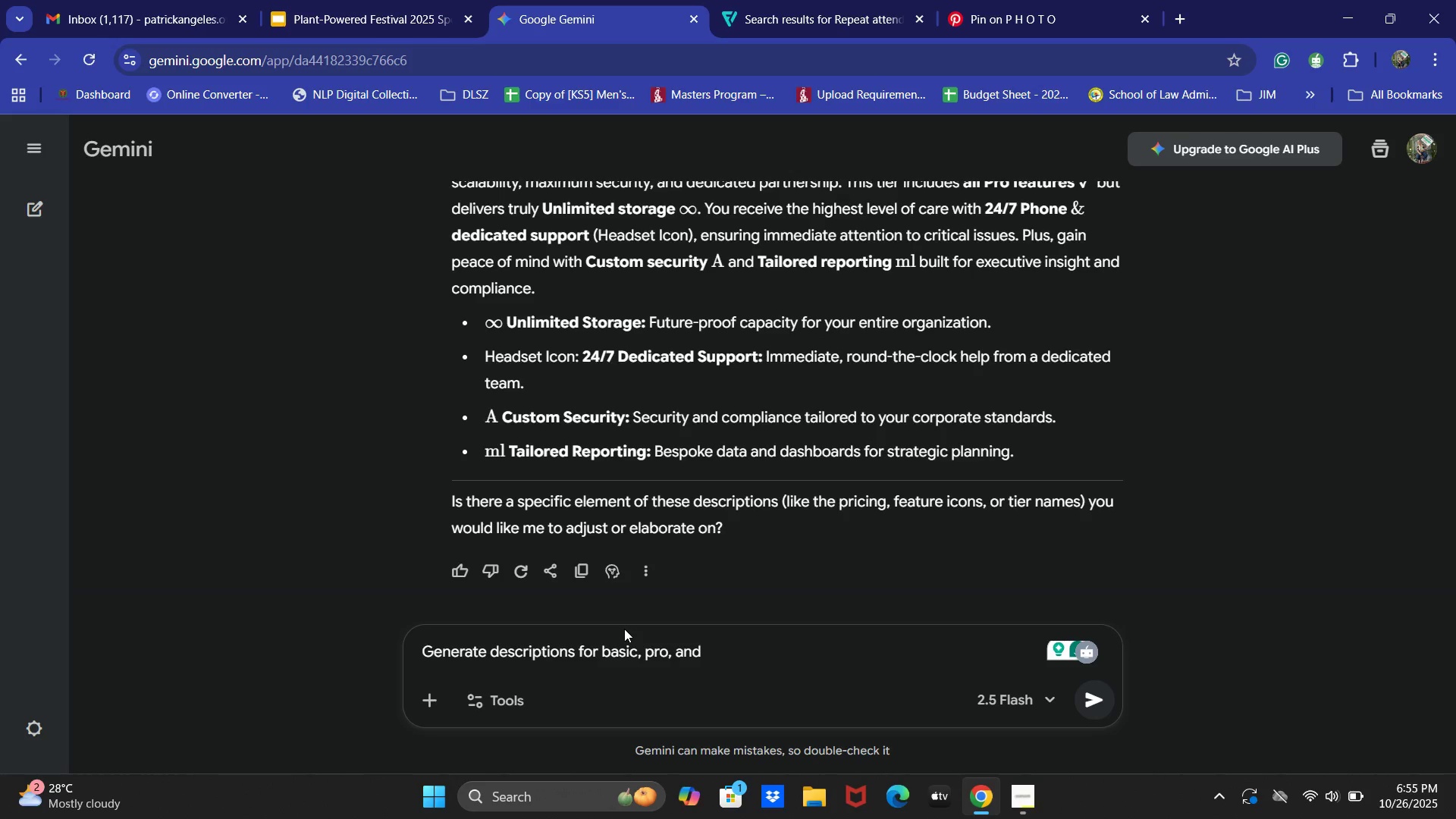 
hold_key(key=Backspace, duration=1.47)
 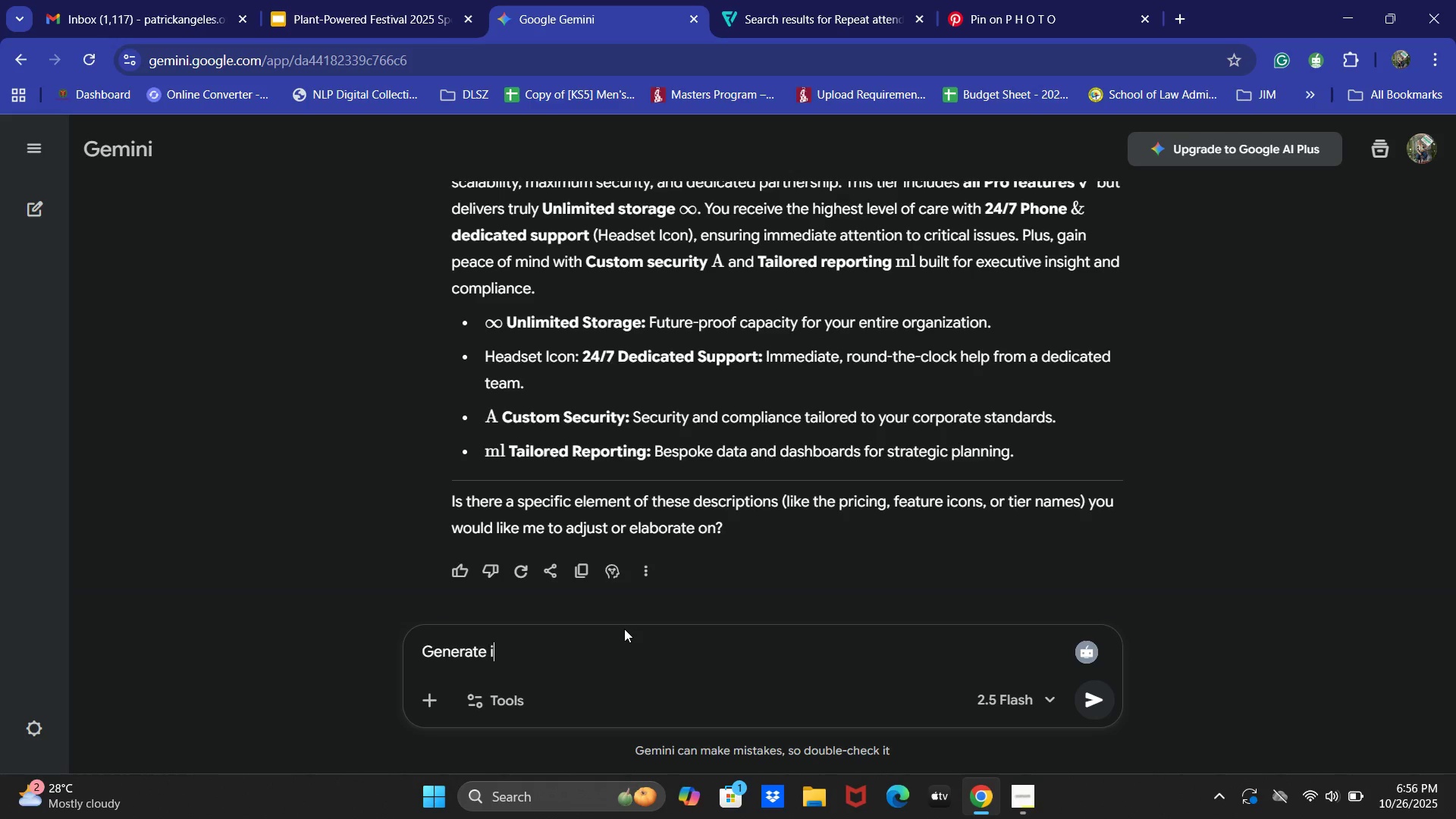 
type(inclusions for basic, pro, and enterprise)
 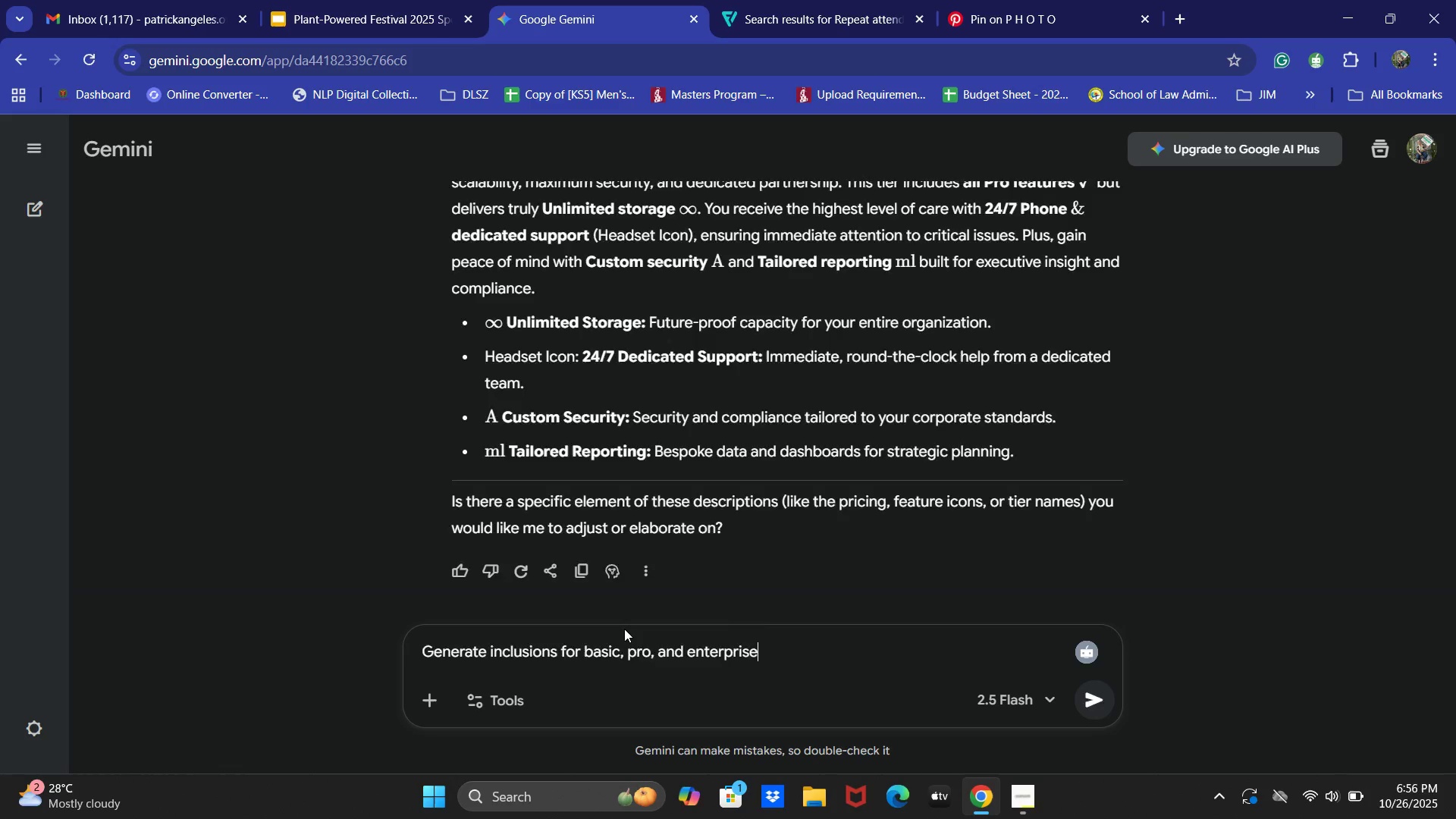 
key(Enter)
 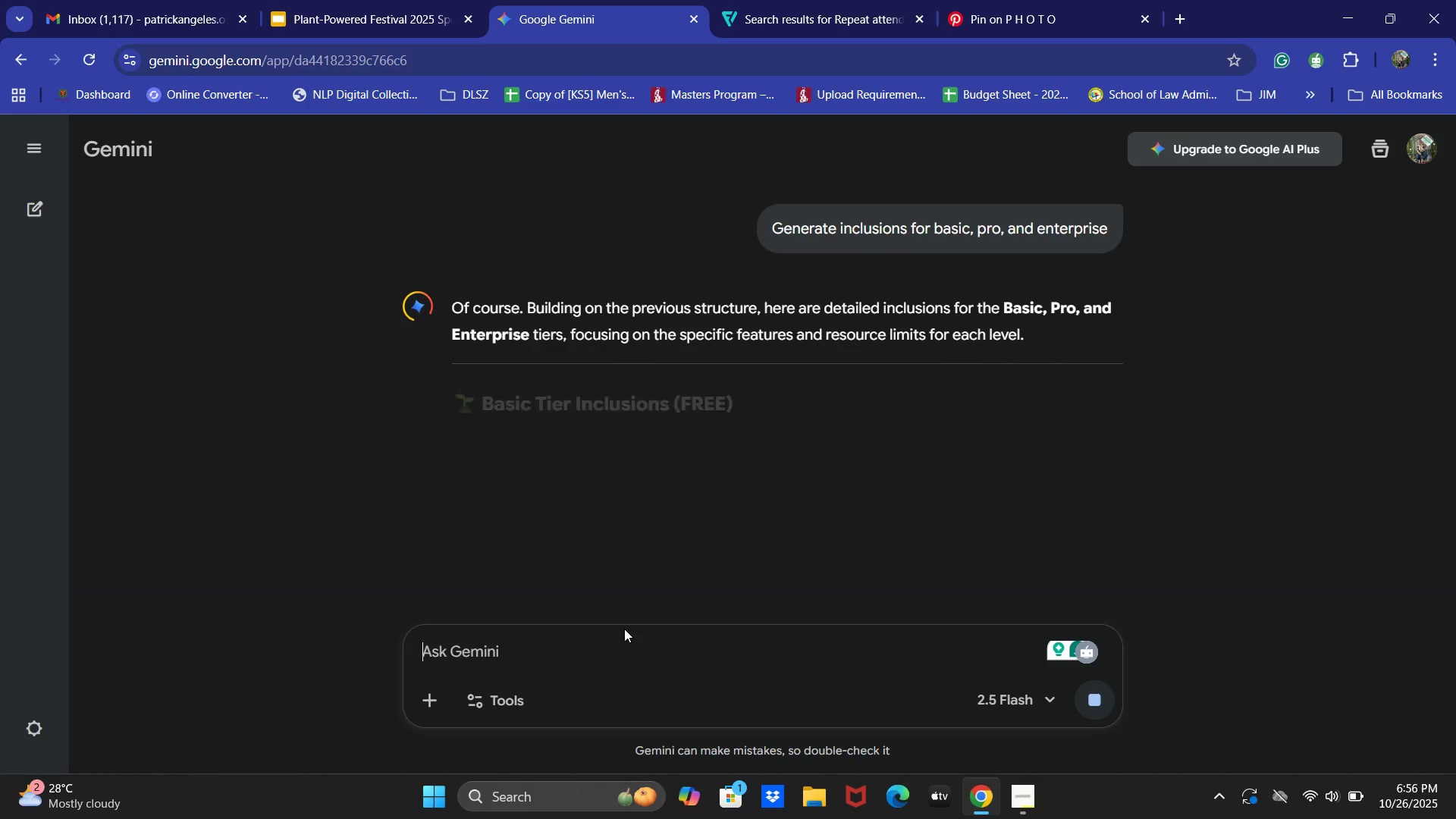 
scroll: coordinate [743, 524], scroll_direction: down, amount: 8.0
 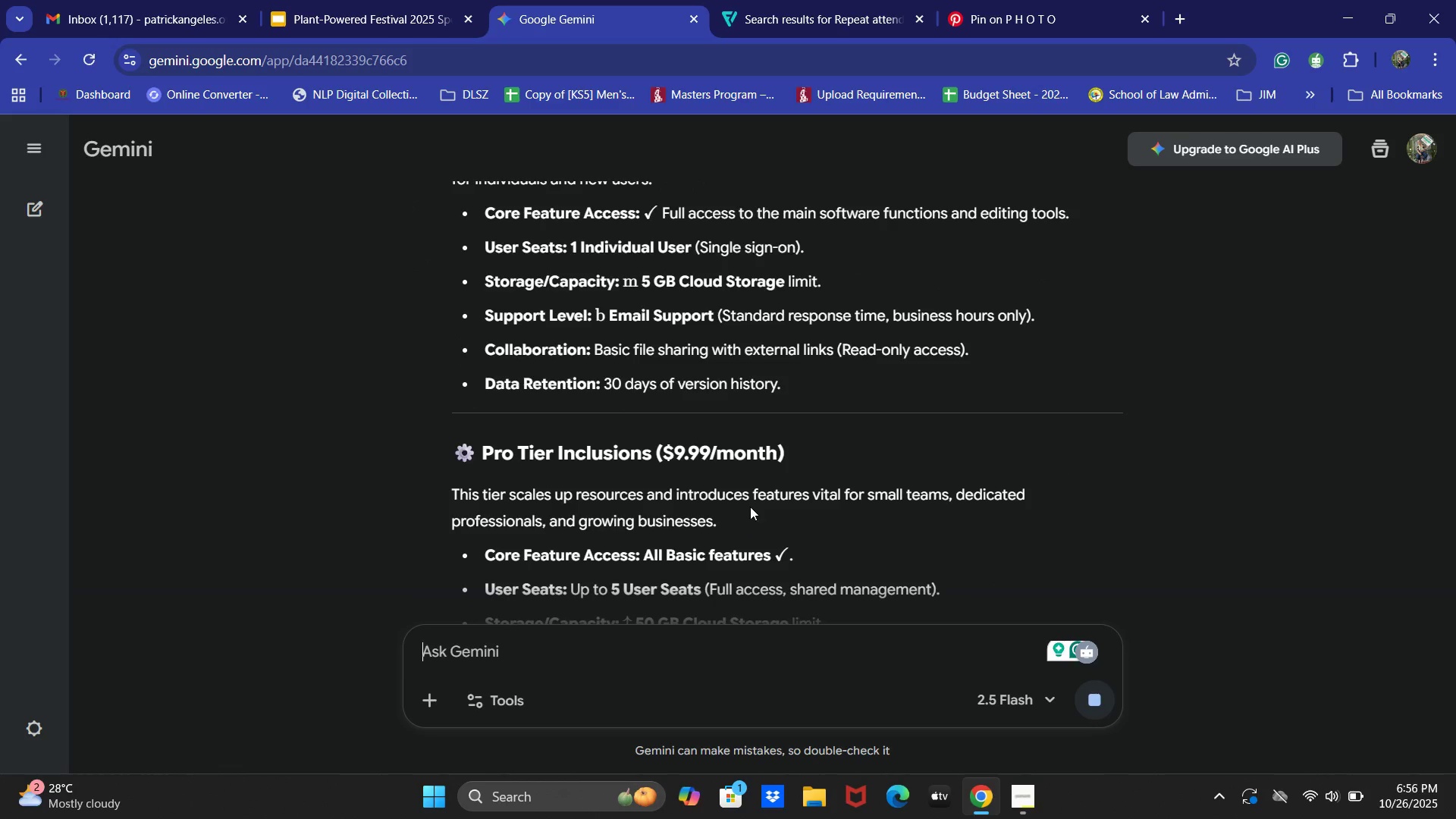 
scroll: coordinate [750, 503], scroll_direction: up, amount: 1.0
 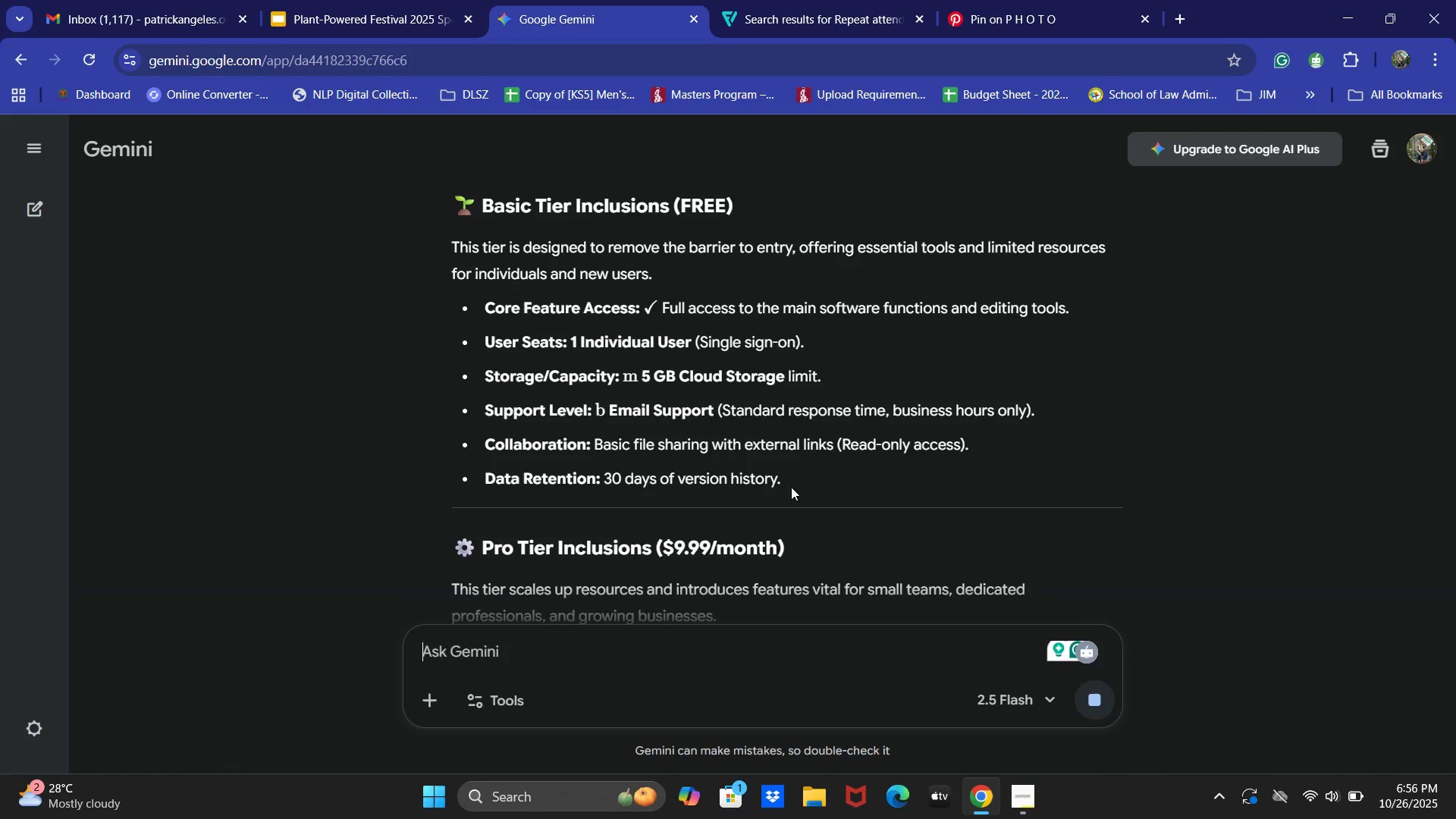 
left_click_drag(start_coordinate=[797, 480], to_coordinate=[482, 303])
 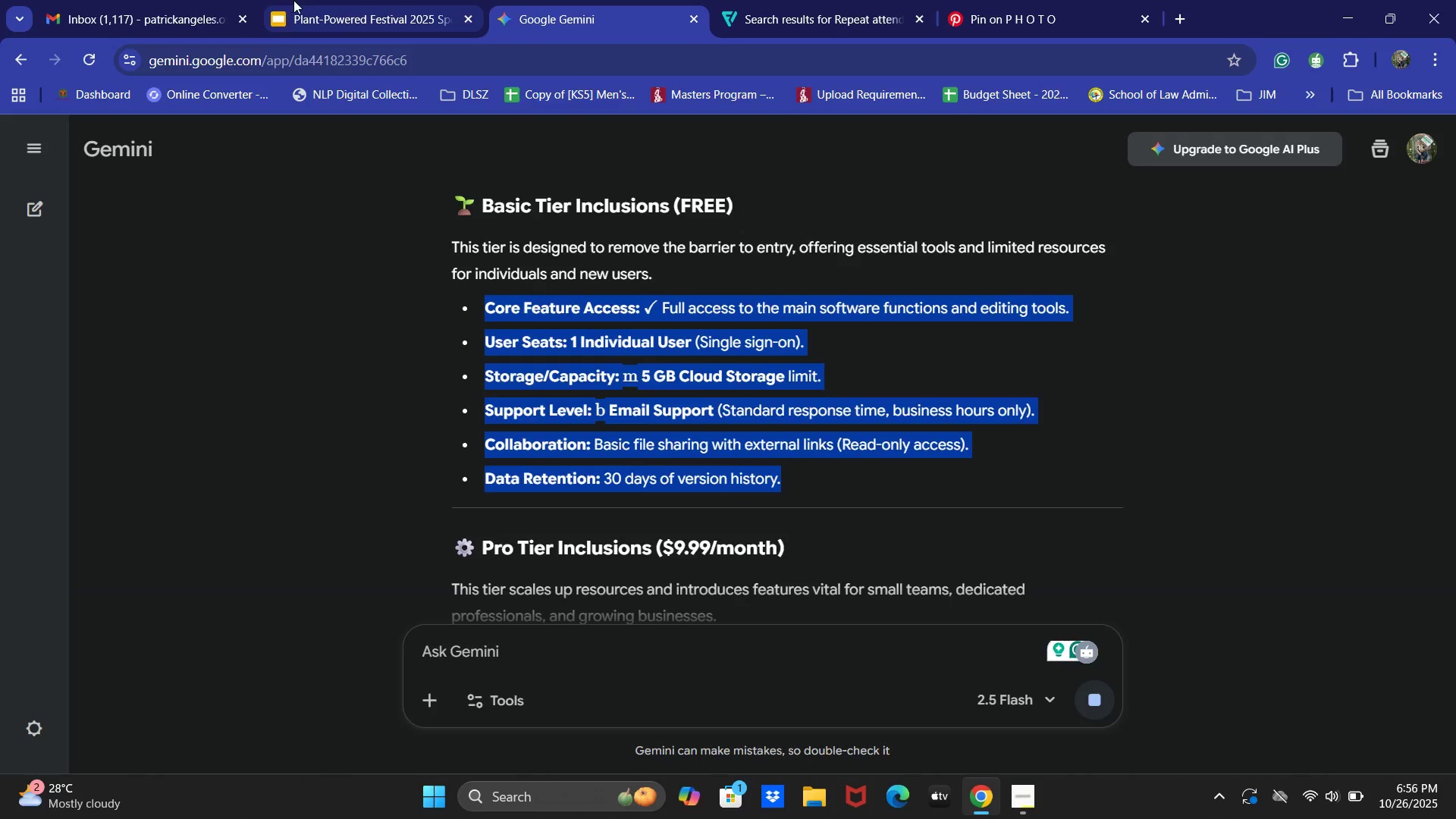 
key(Control+C)
 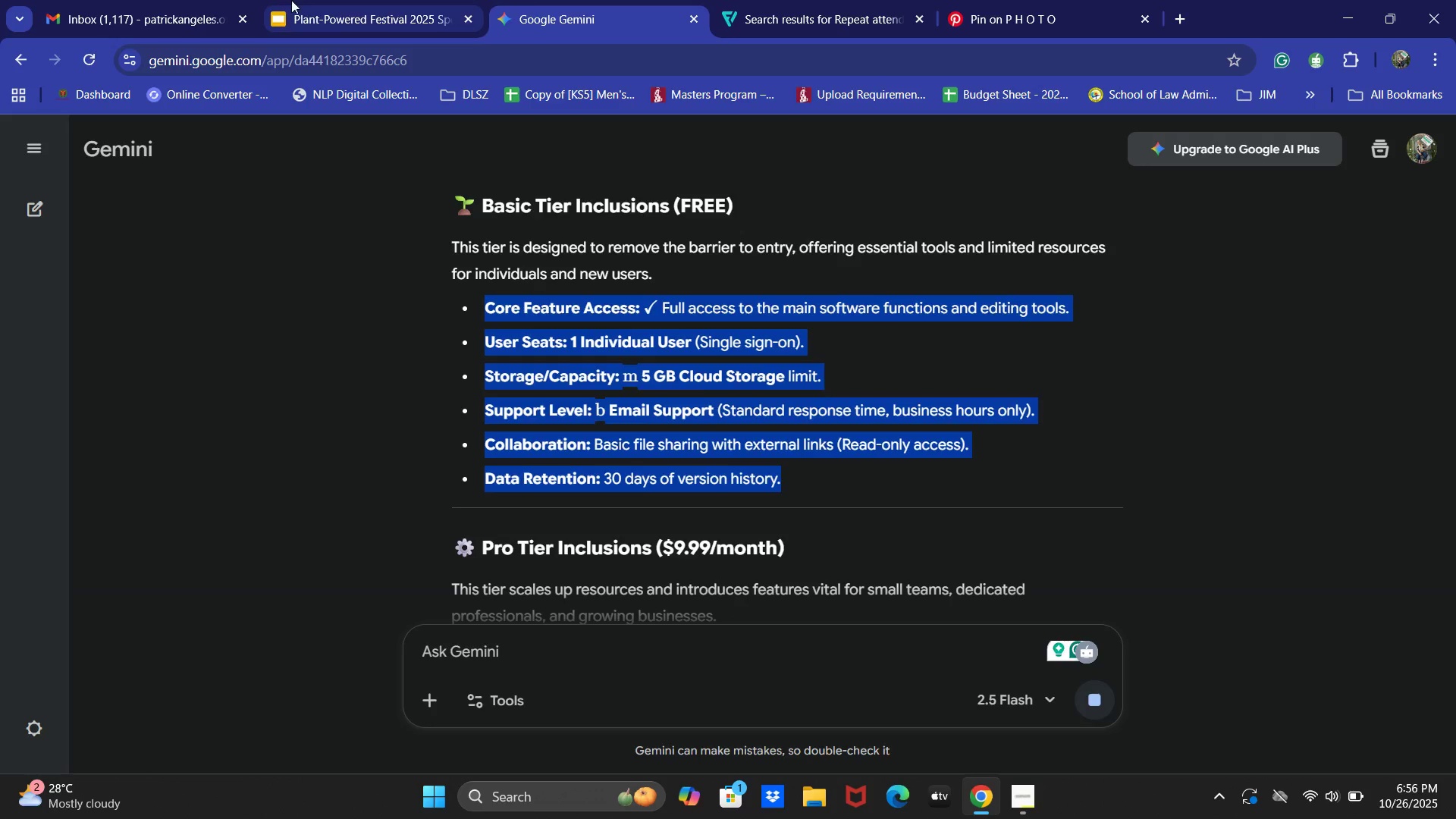 
left_click([292, 0])
 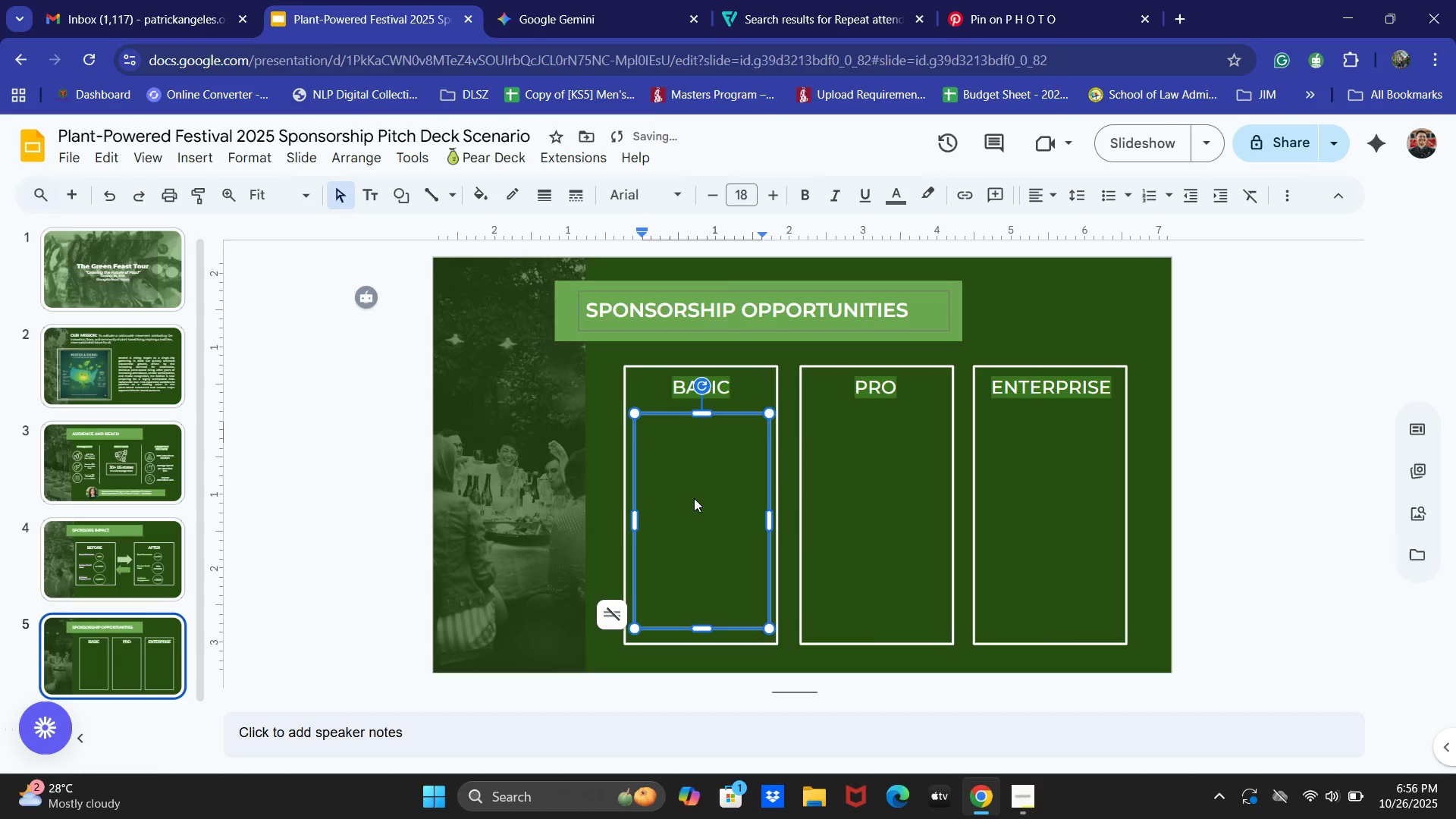 
left_click([656, 444])
 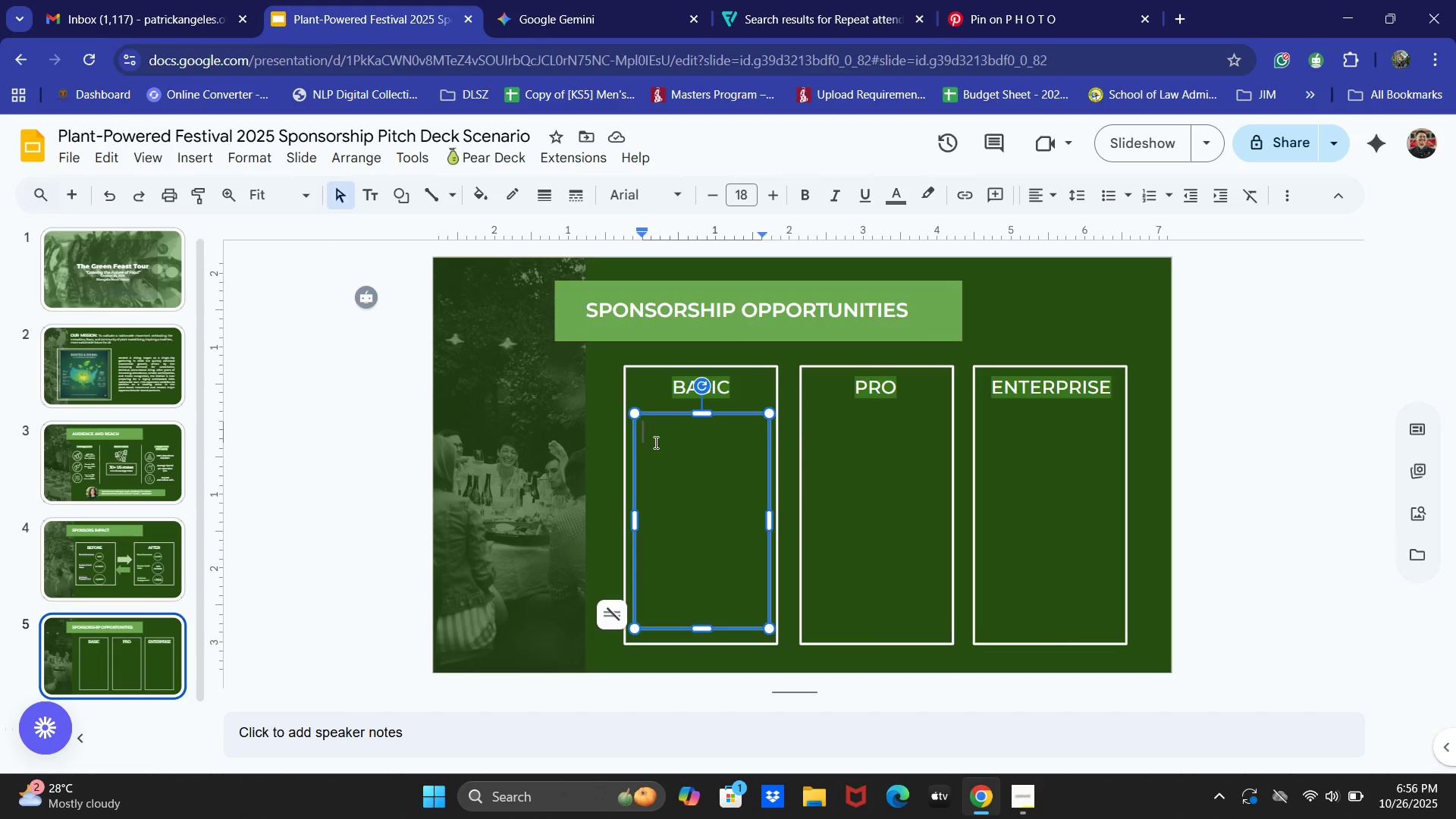 
key(Control+V)
 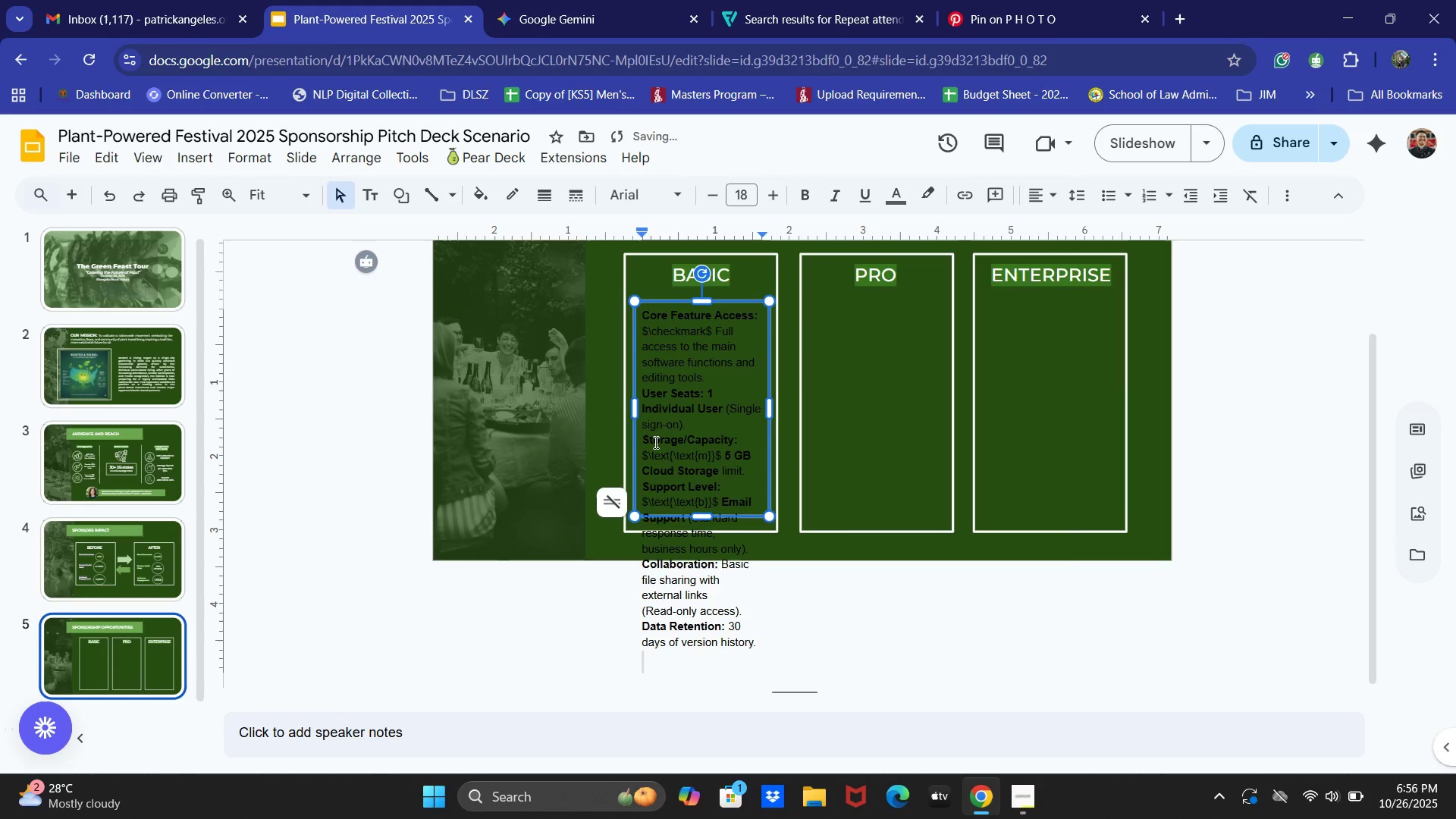 
key(Control+A)
 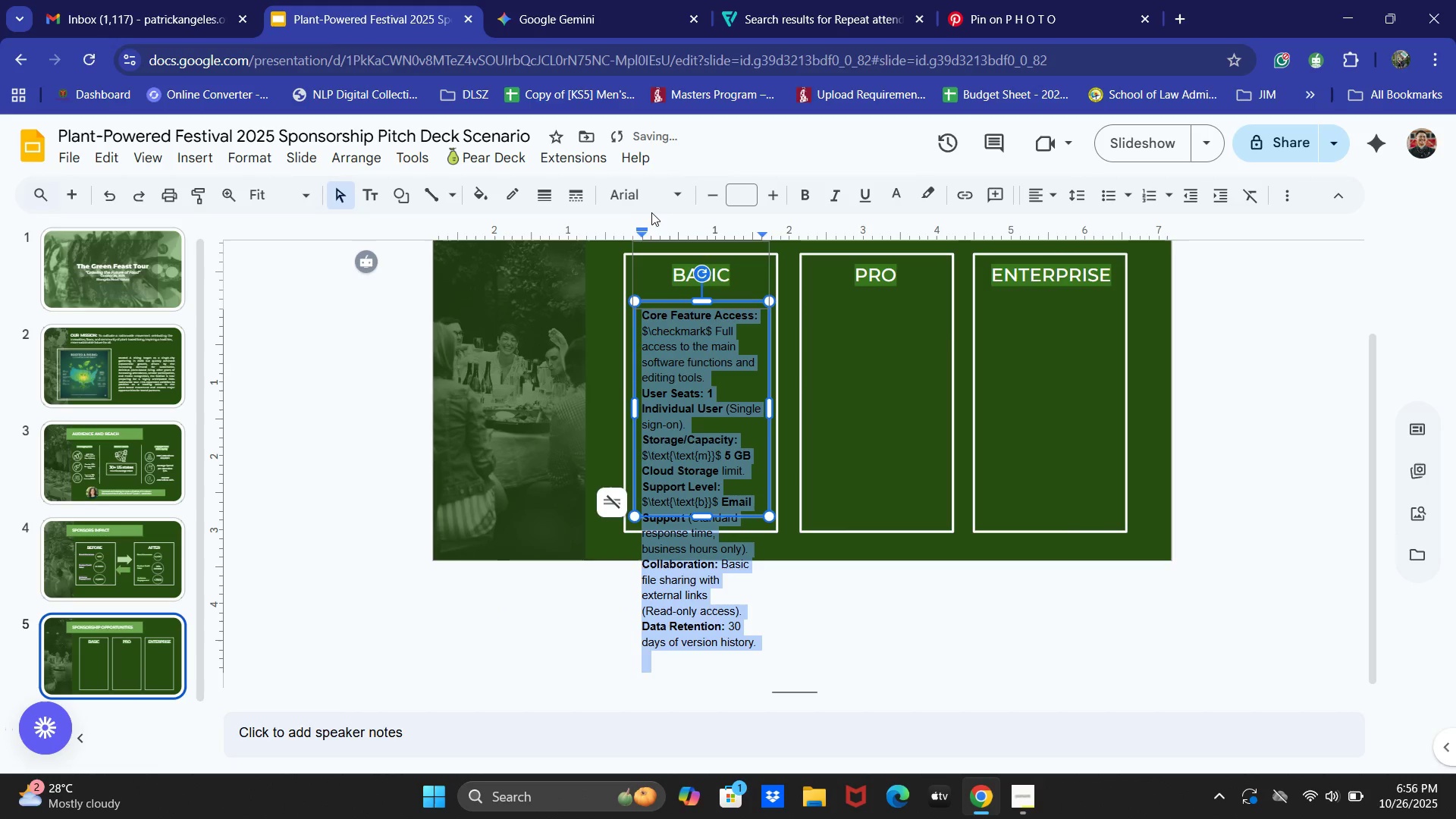 
left_click([652, 199])
 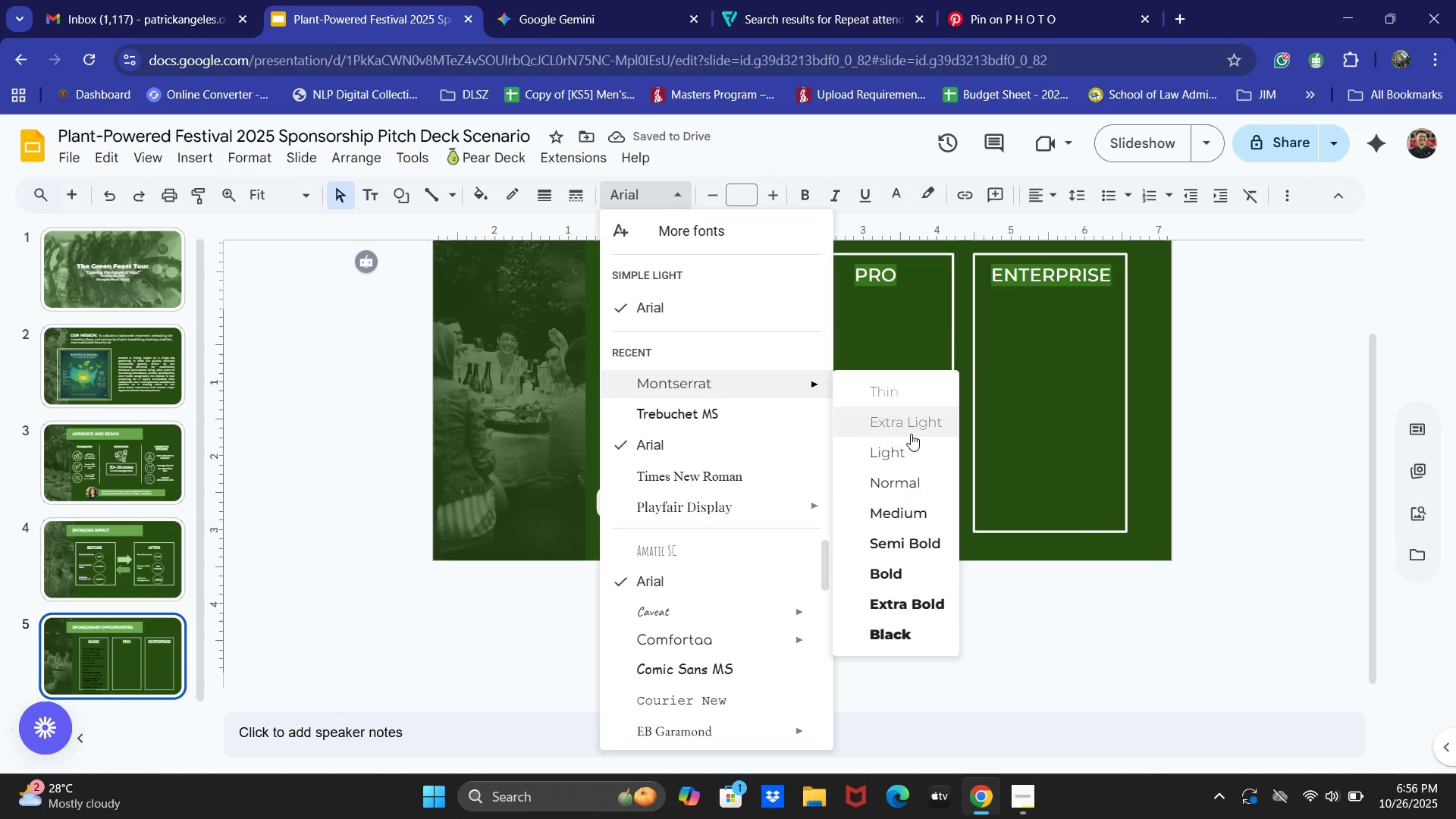 
left_click([921, 485])
 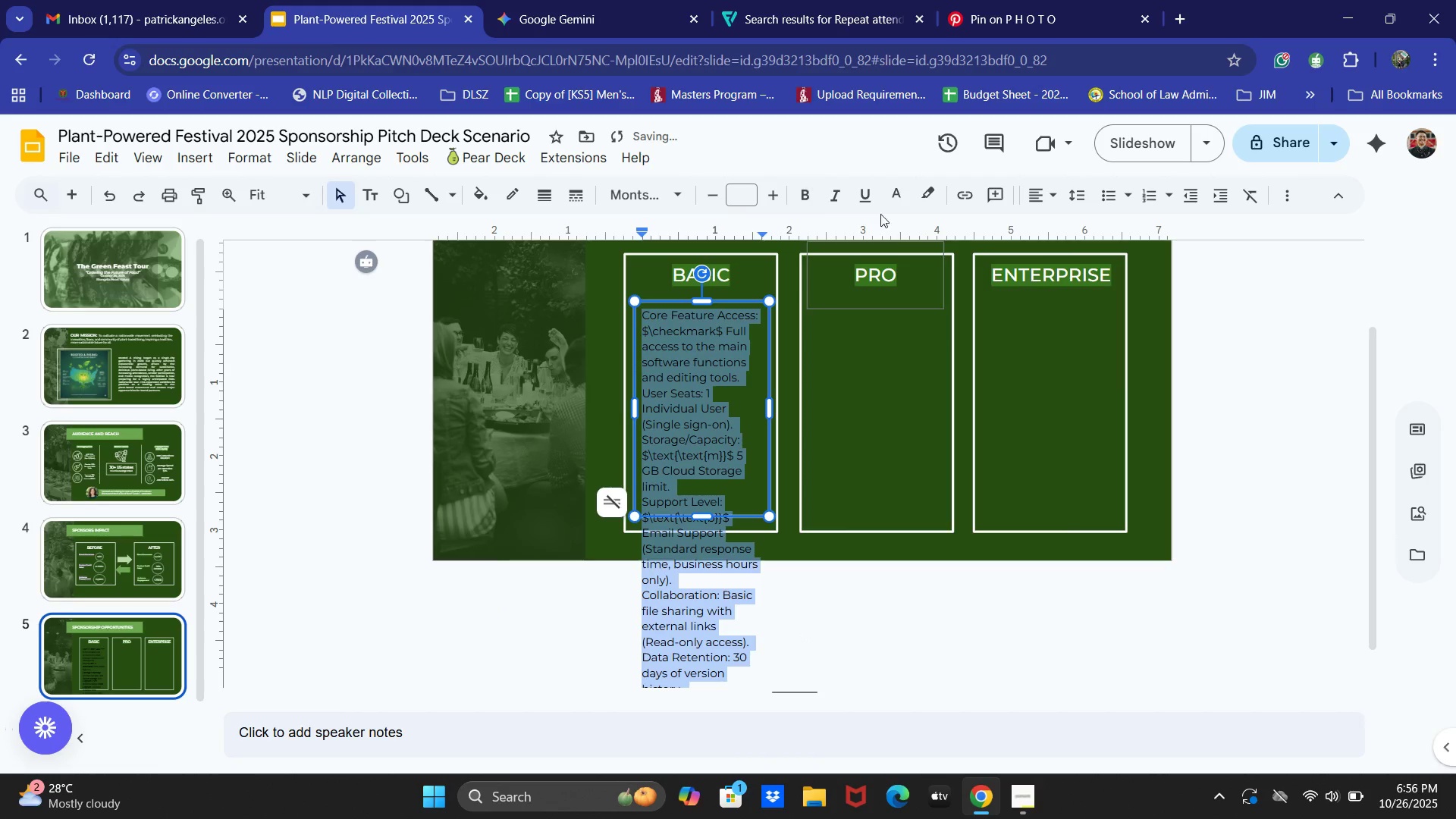 
left_click([899, 199])
 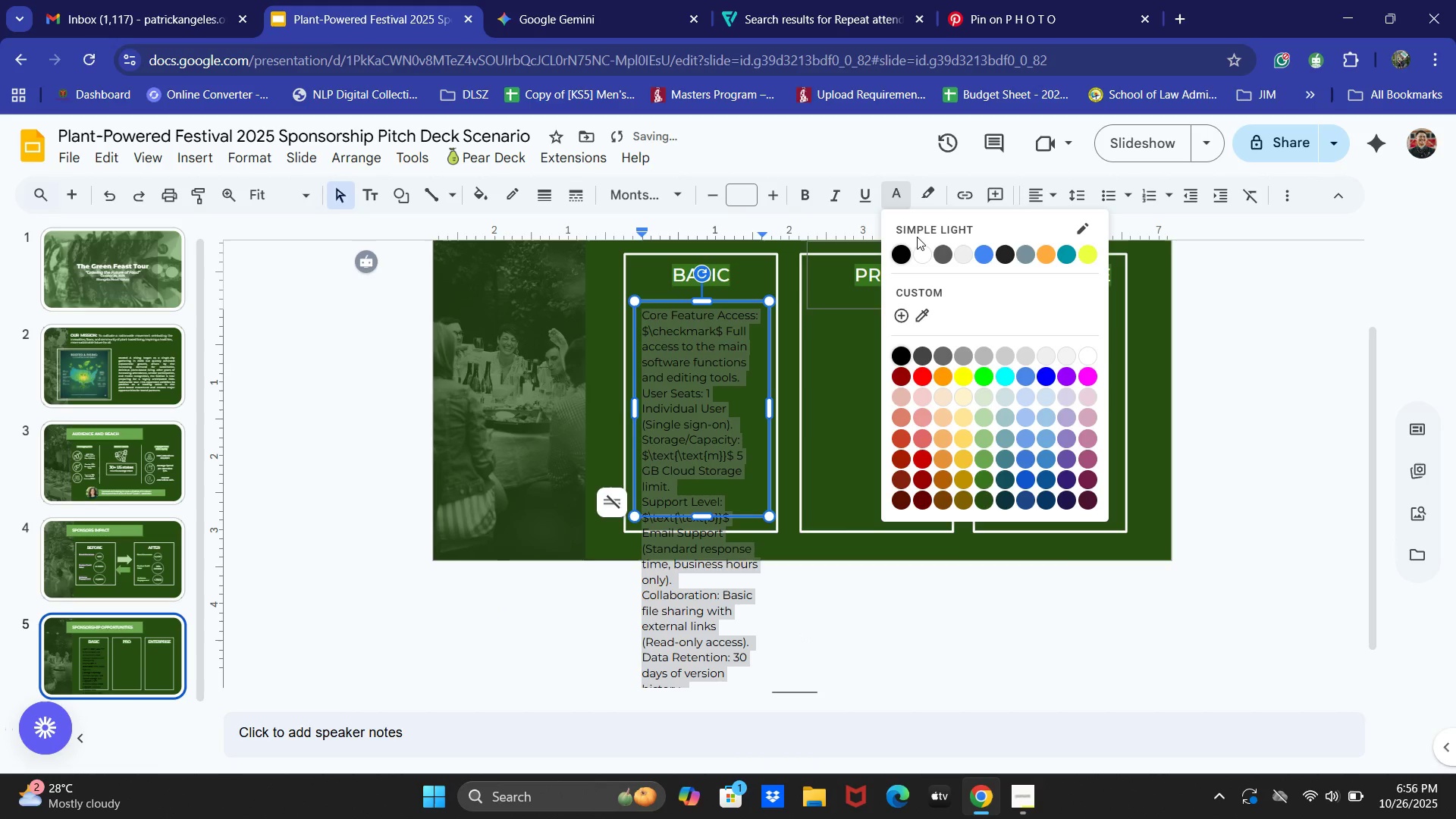 
left_click([923, 249])
 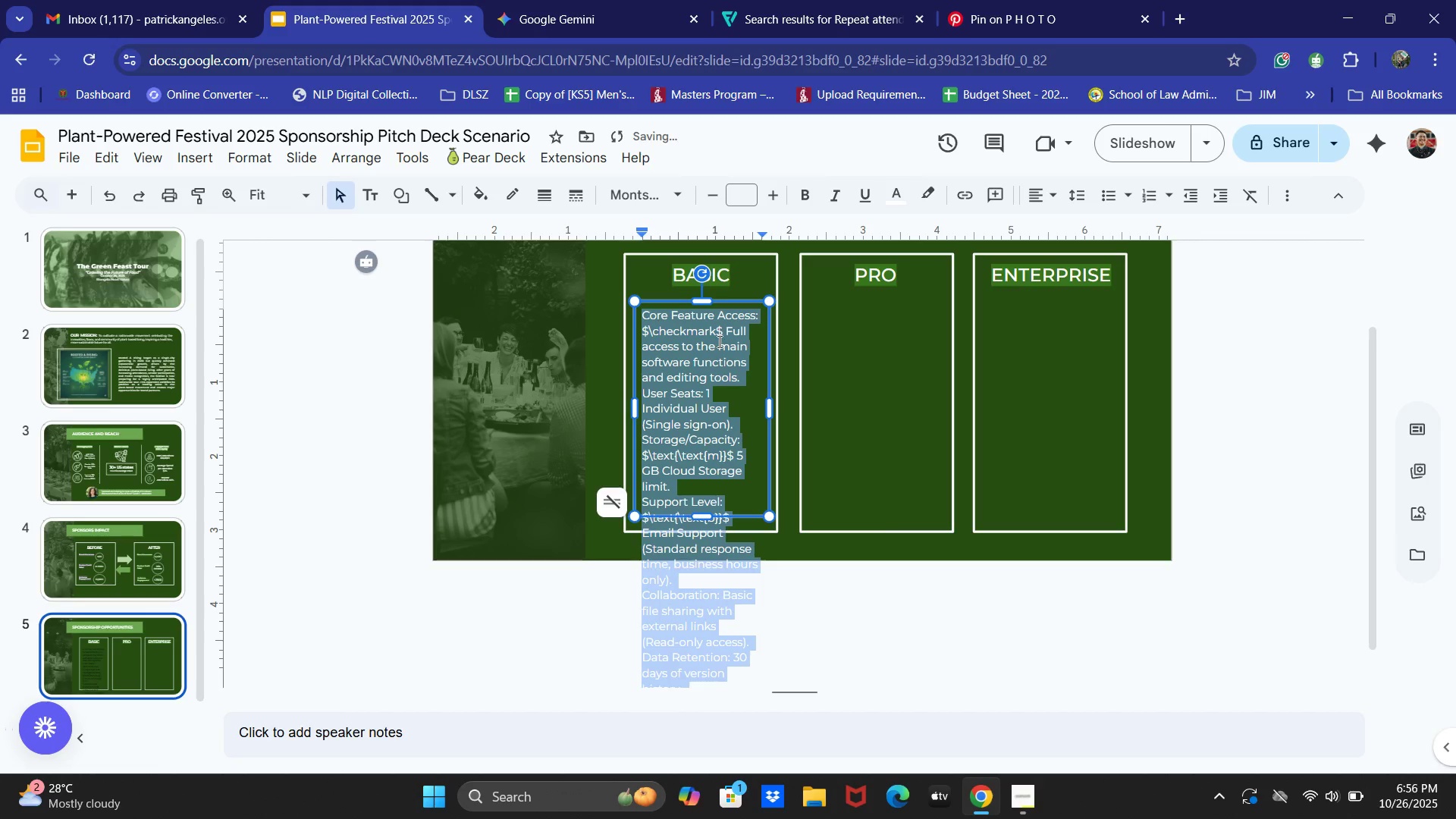 
key(Control+Z)
 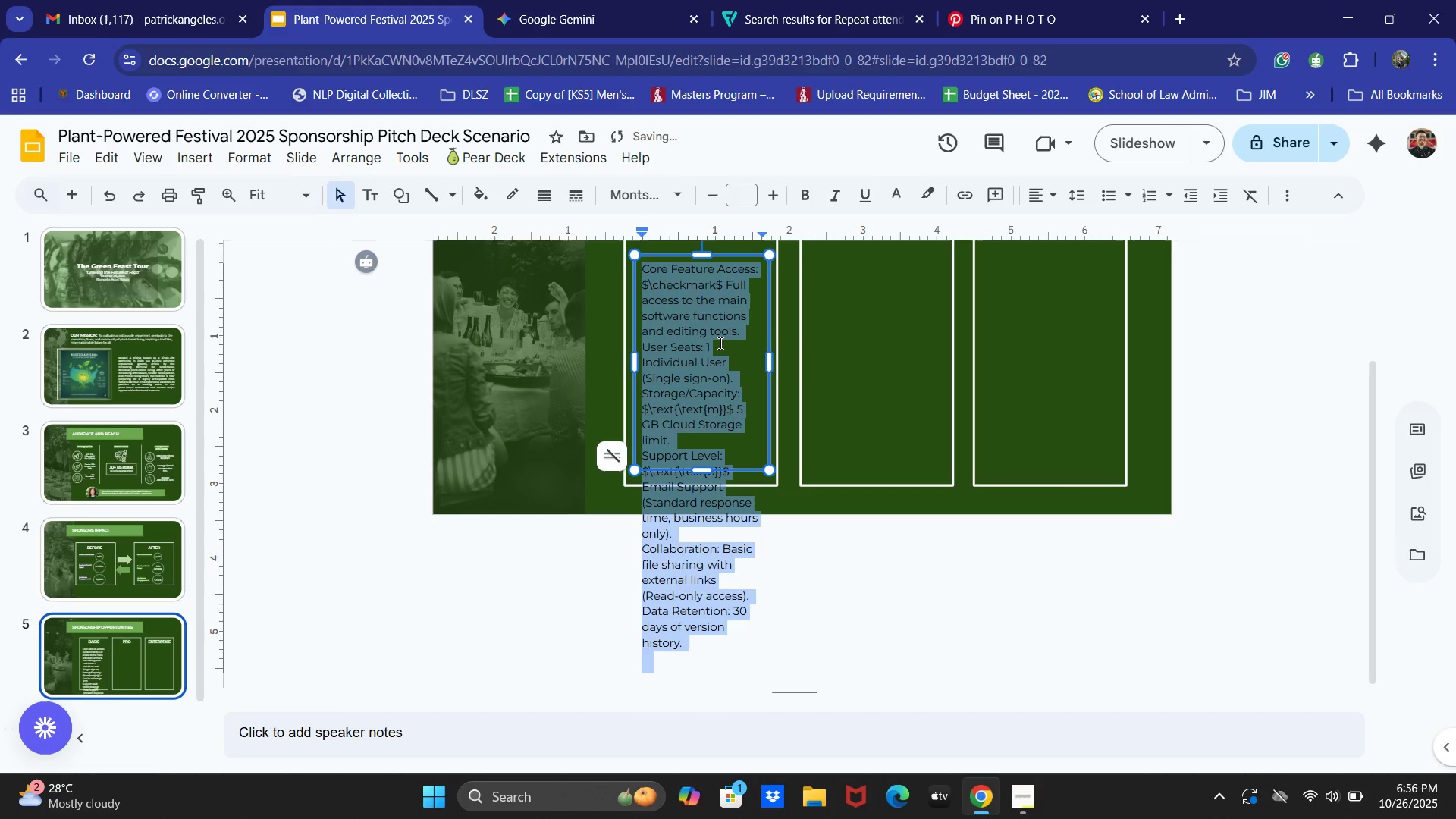 
key(Control+Z)
 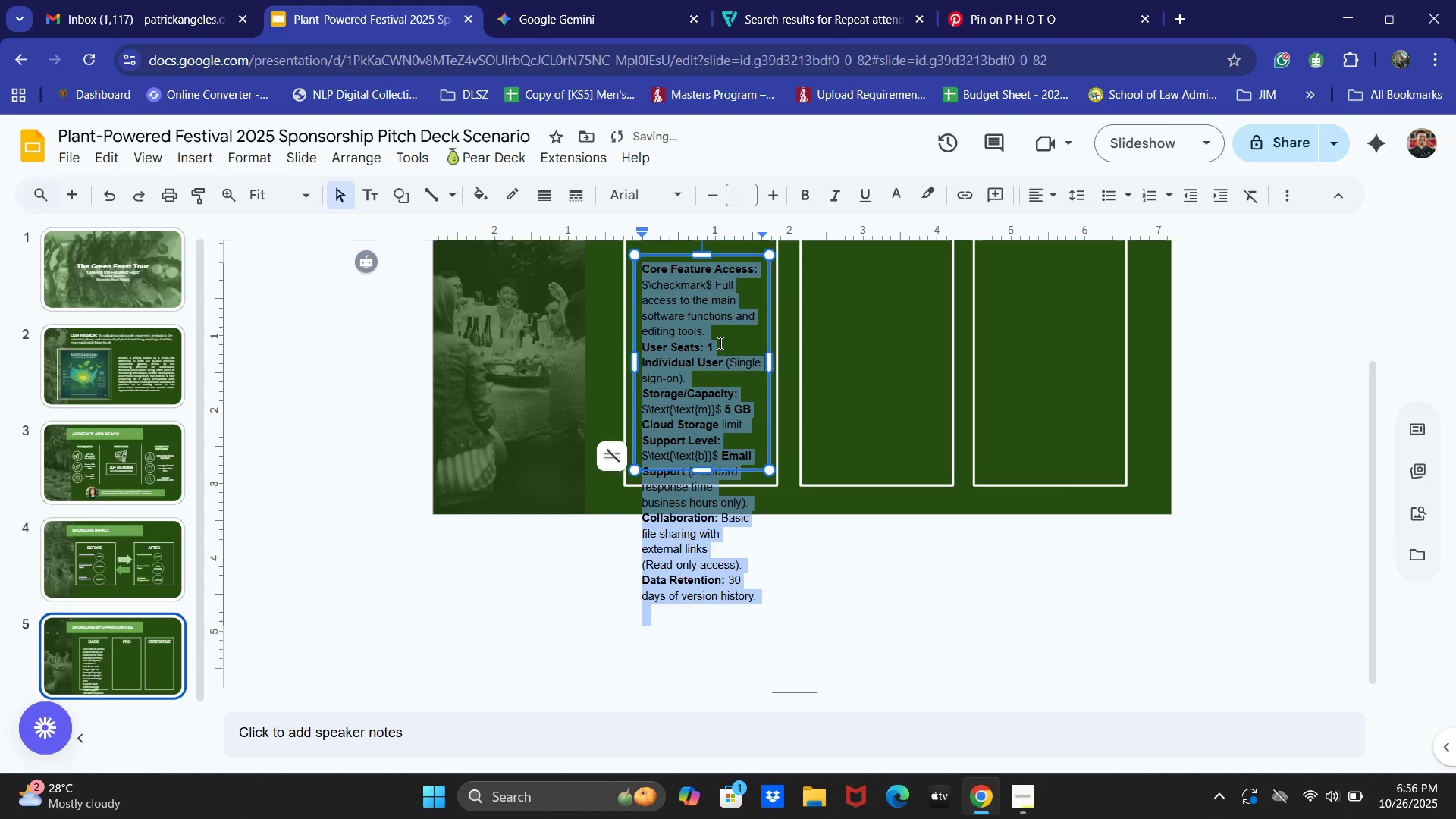 
key(Control+Z)
 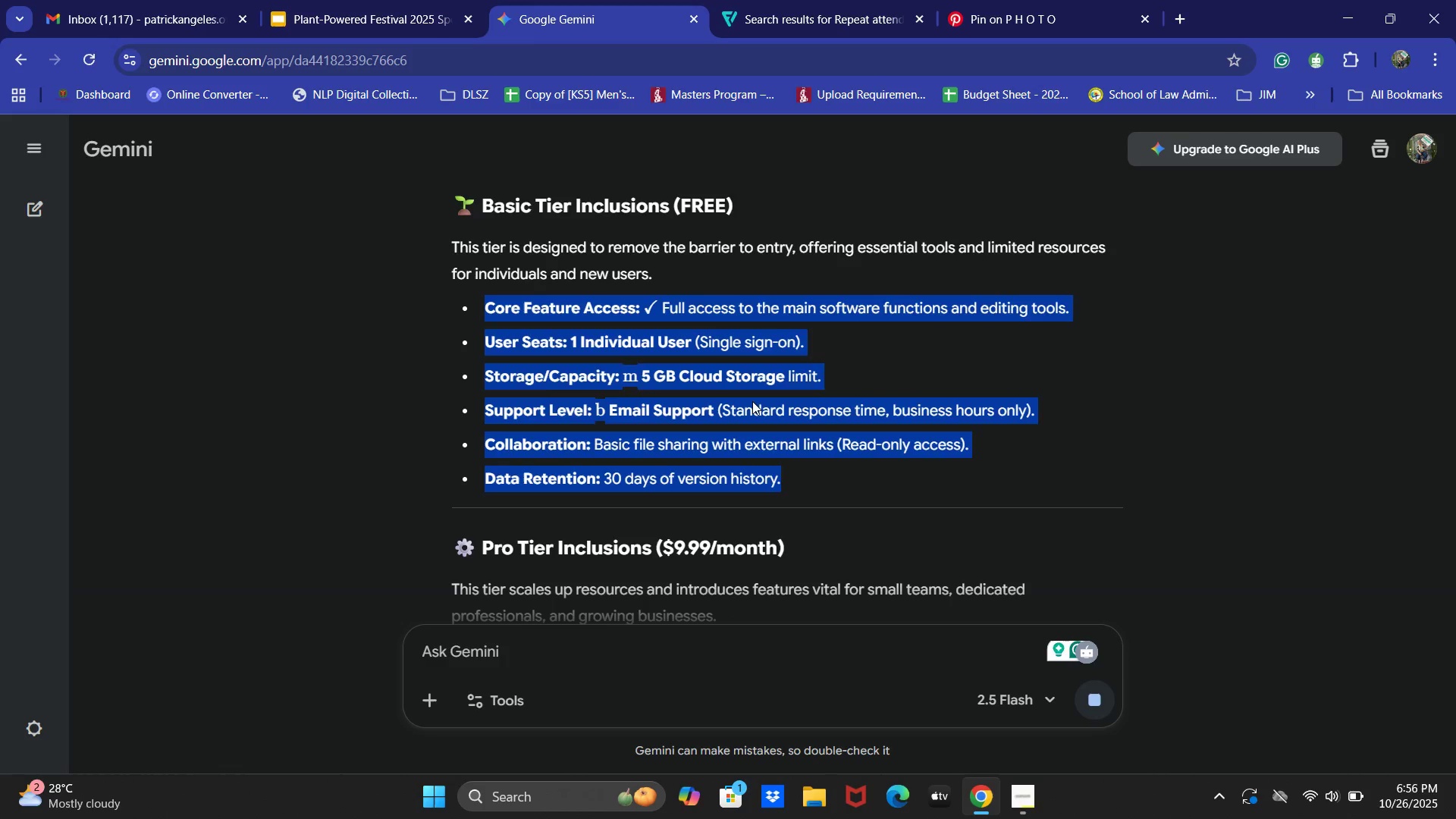 
left_click([761, 452])
 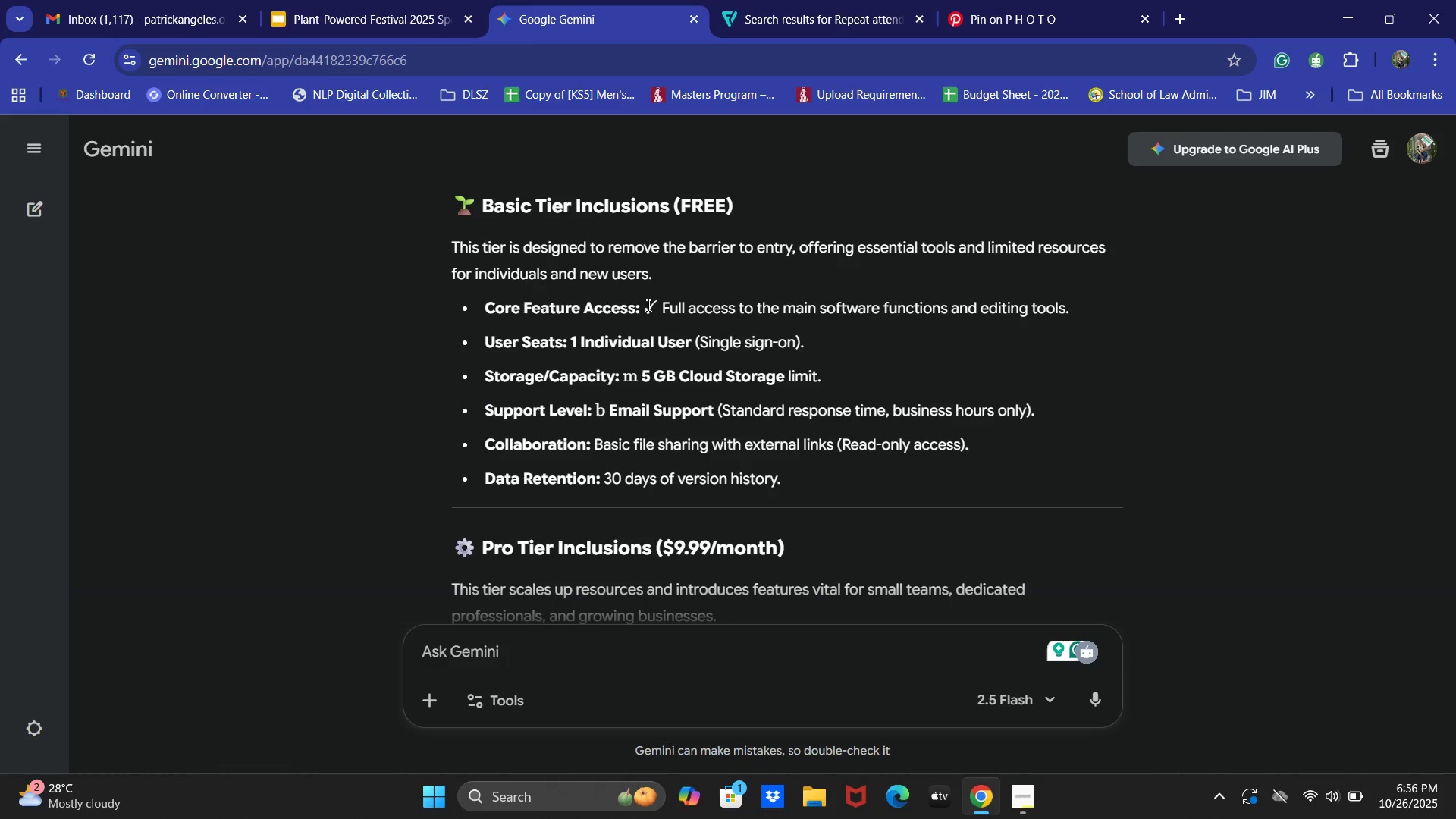 
left_click_drag(start_coordinate=[646, 306], to_coordinate=[1068, 306])
 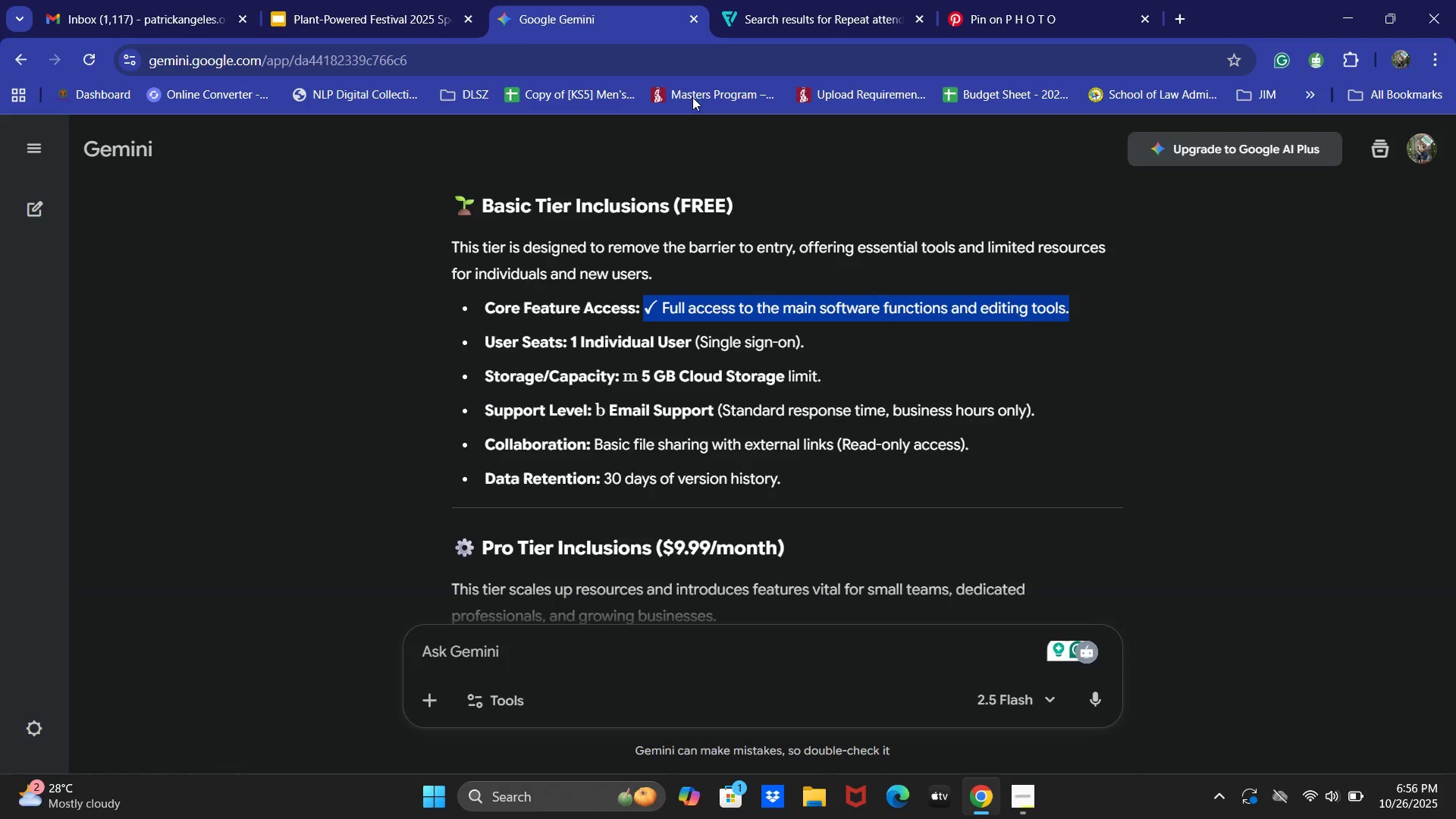 
key(Control+C)
 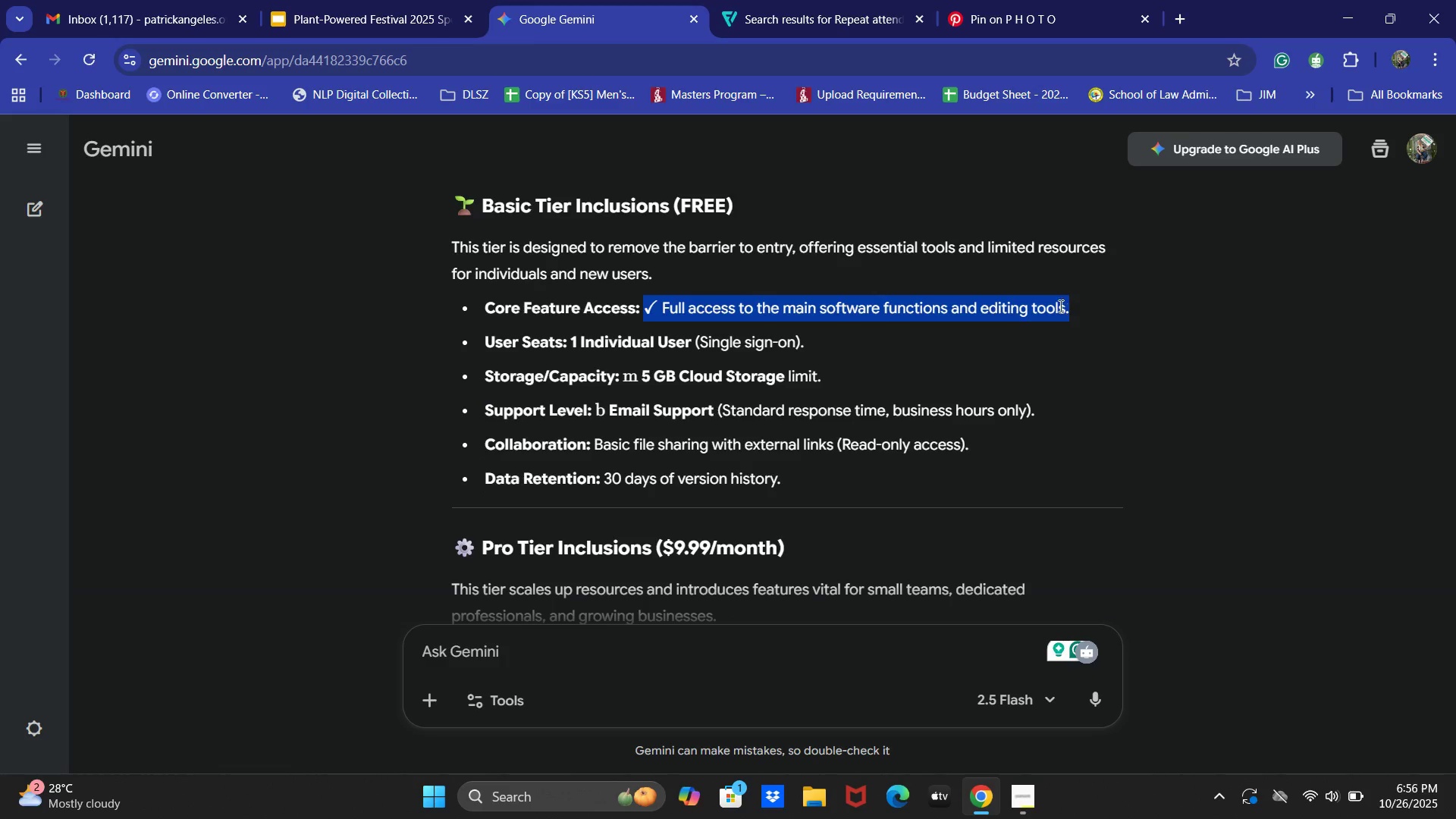 
key(Control+C)
 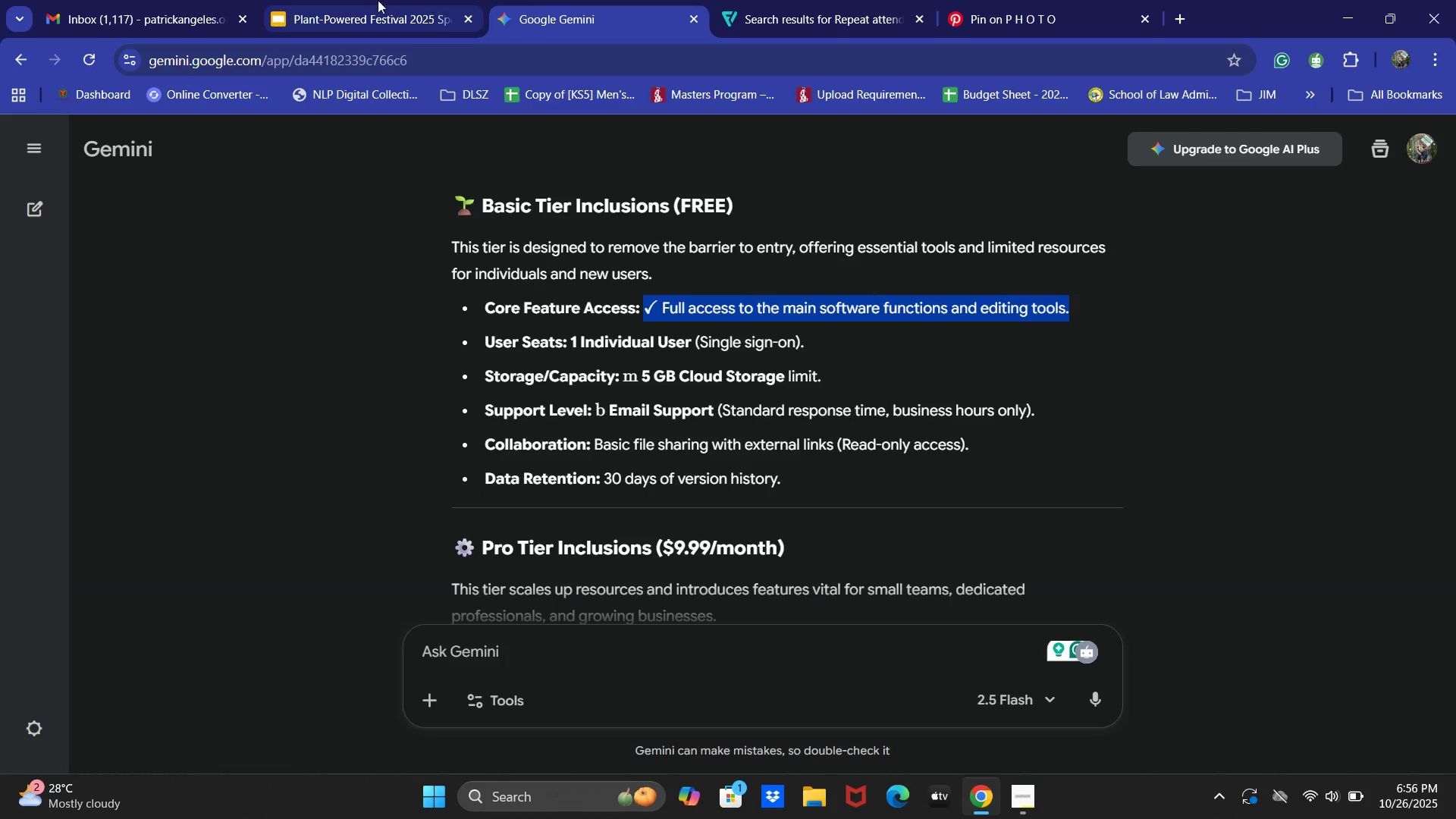 
left_click([372, 0])
 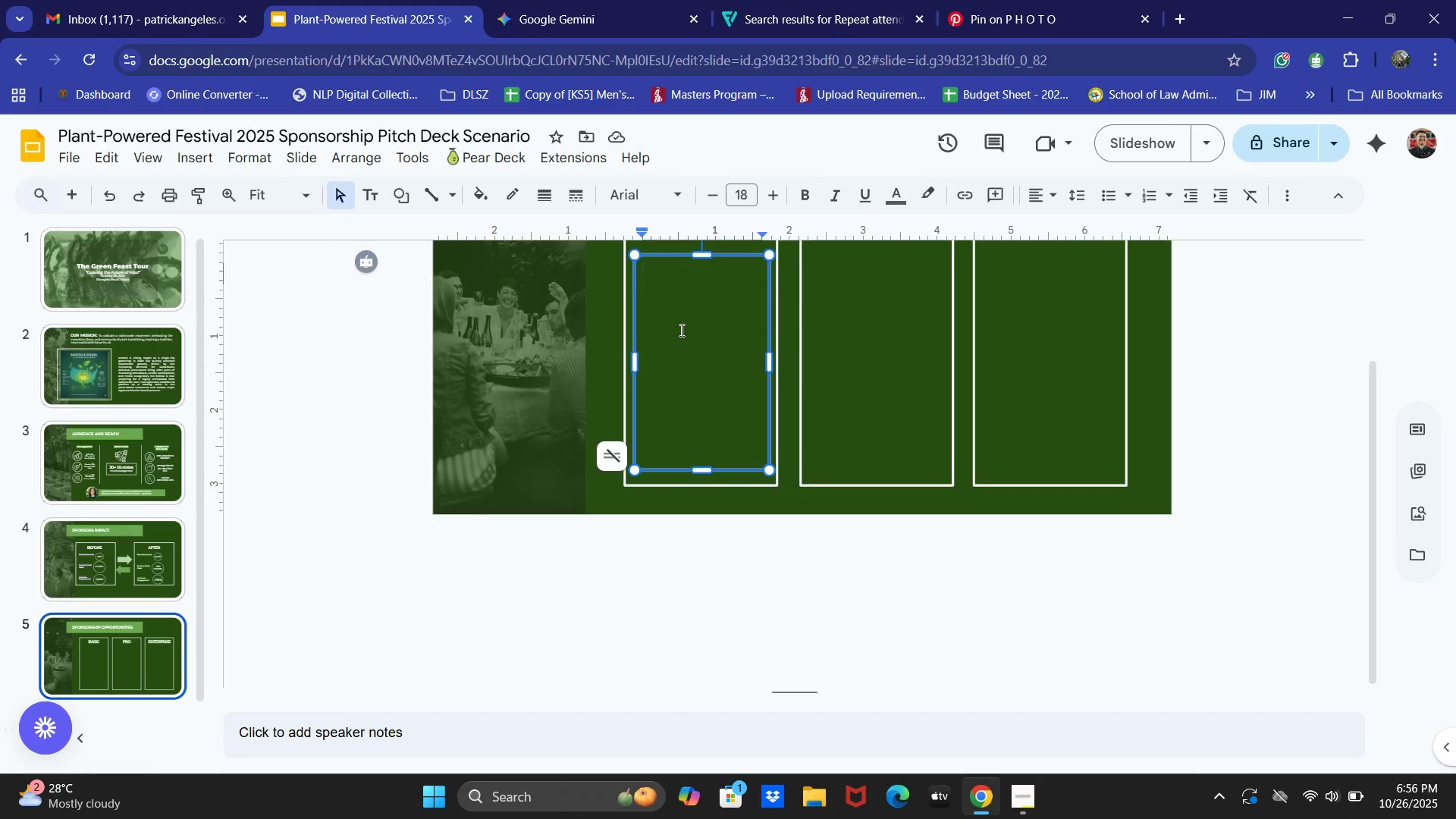 
key(Control+V)
 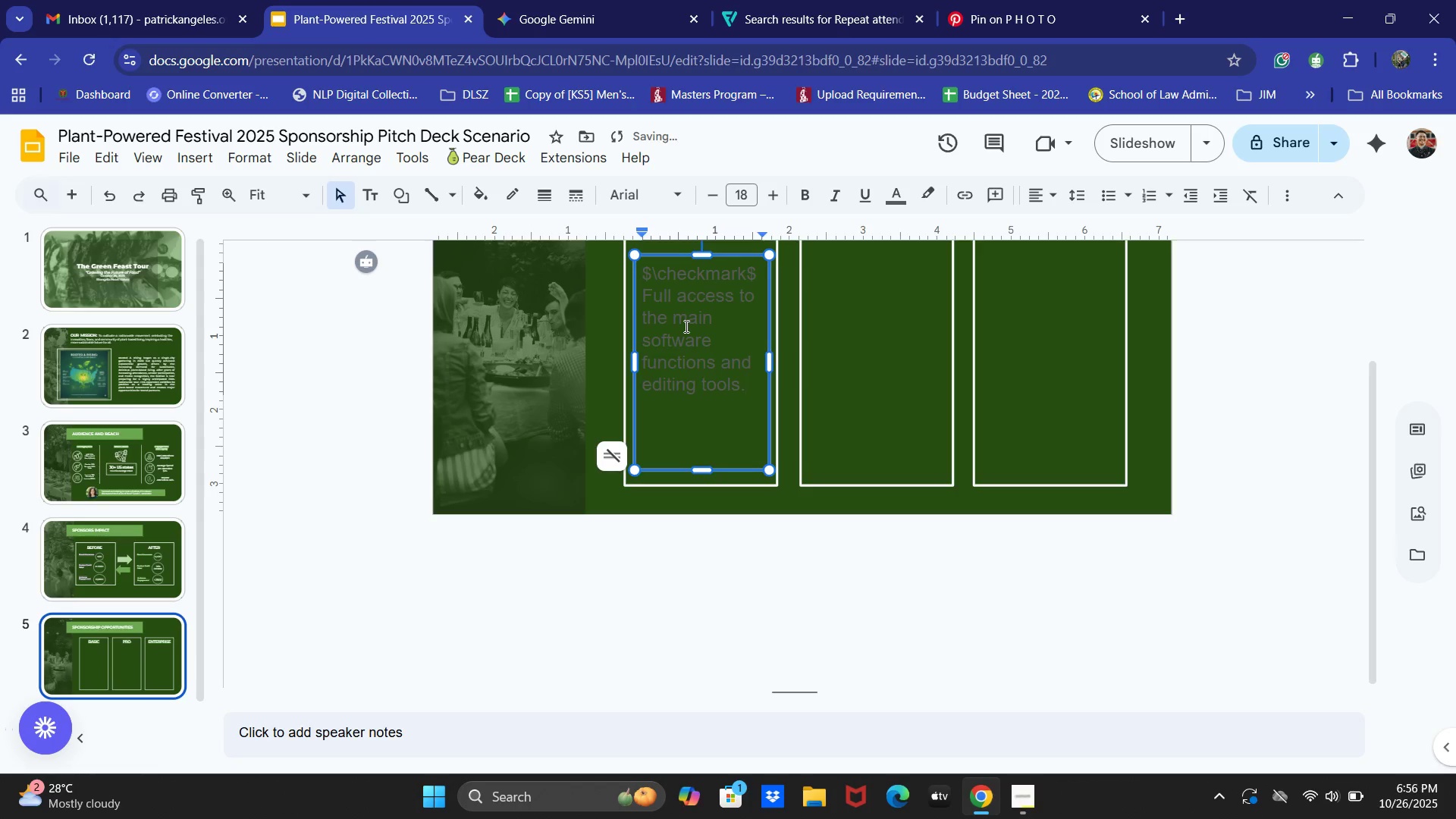 
key(Control+Z)
 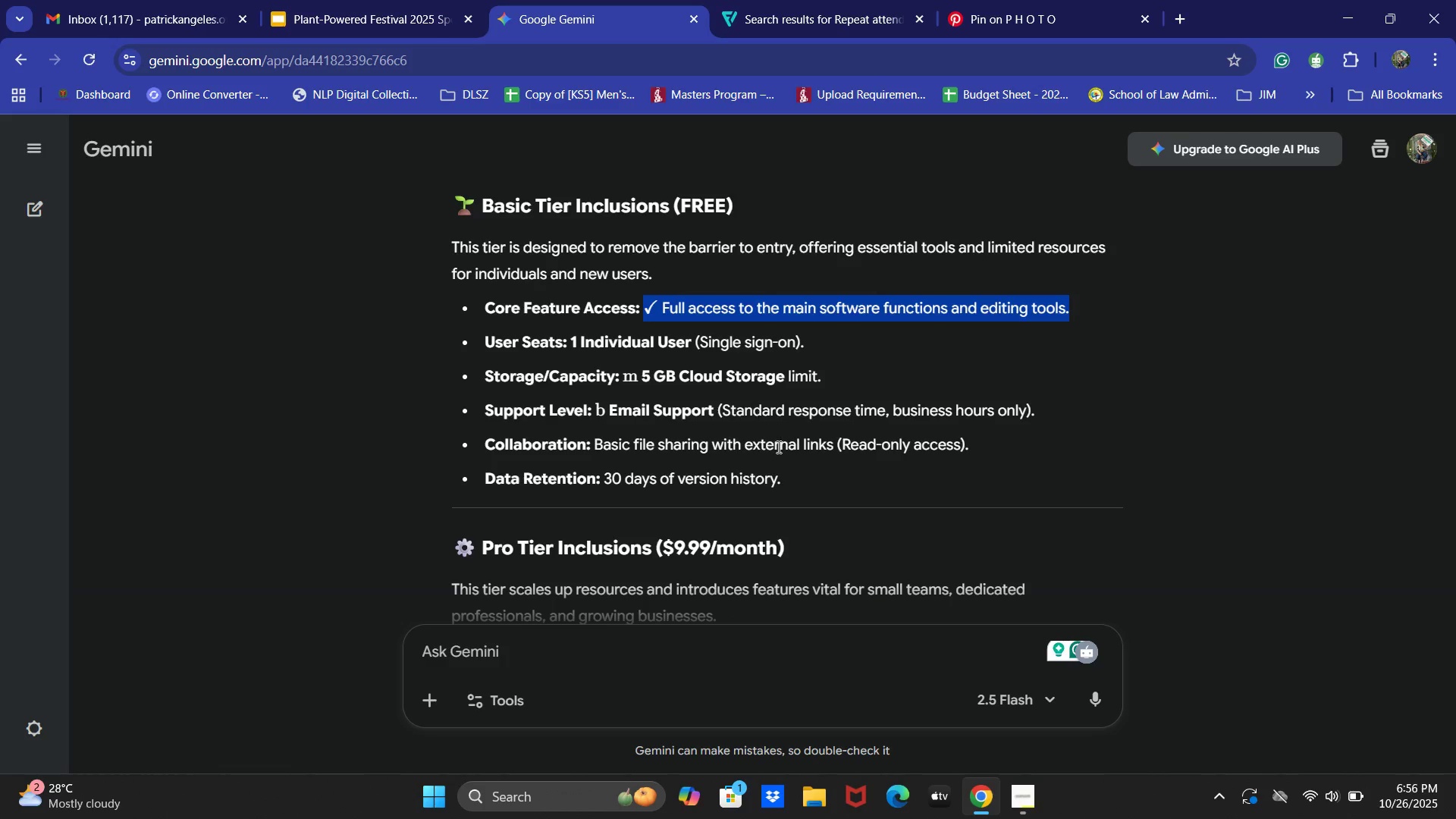 
left_click([730, 391])
 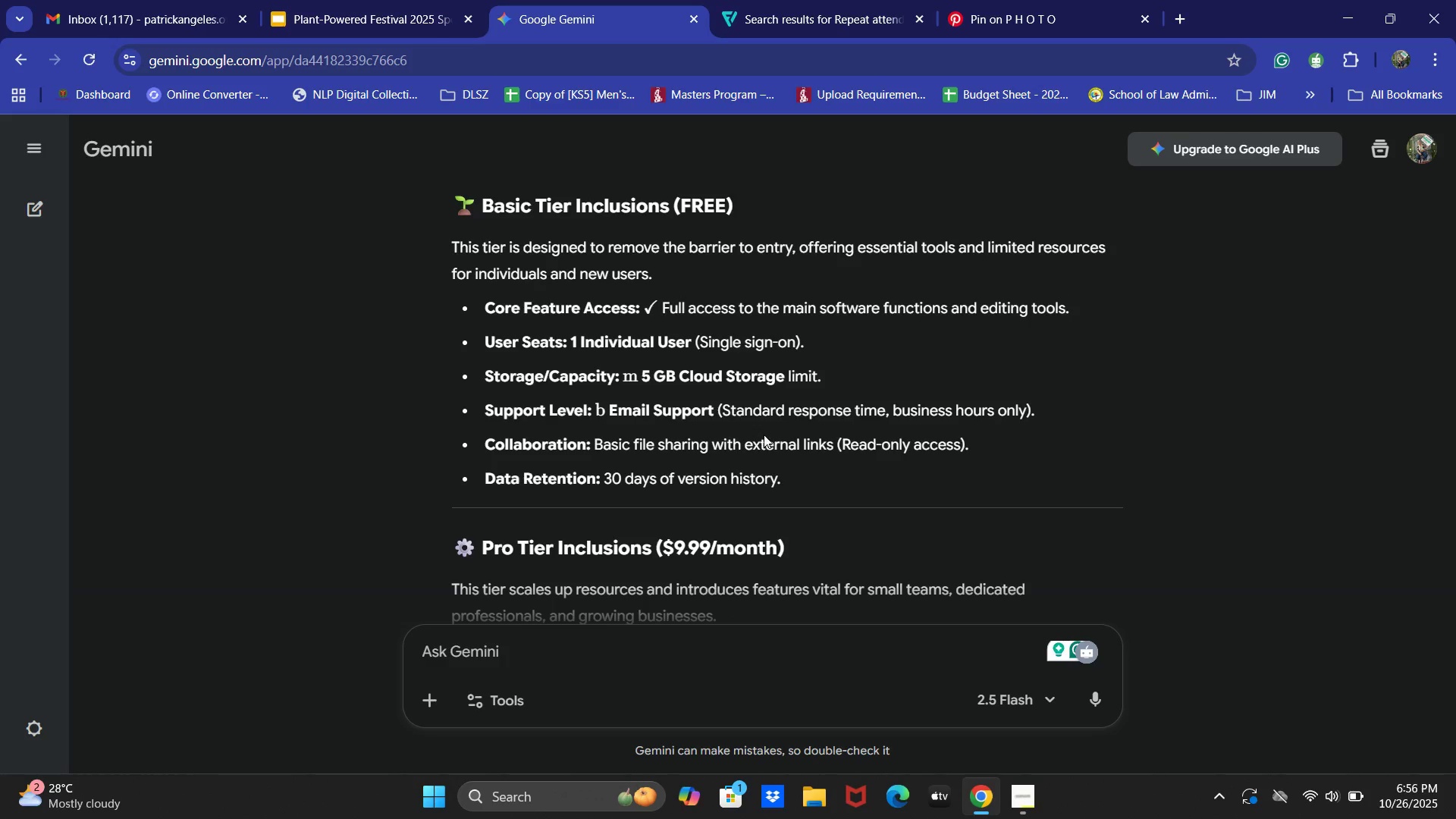 
scroll: coordinate [764, 435], scroll_direction: up, amount: 1.0
 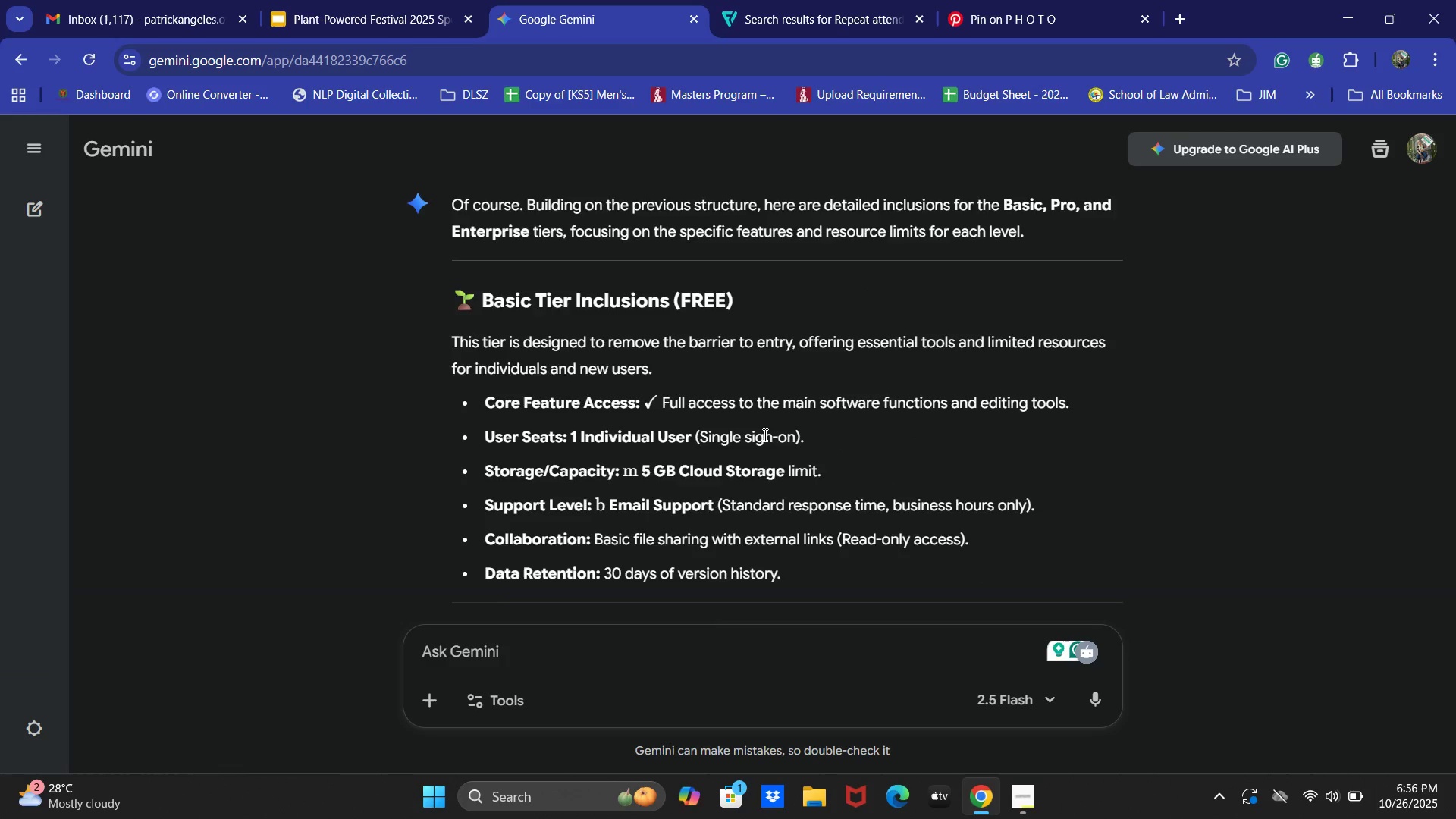 
scroll: coordinate [771, 449], scroll_direction: down, amount: 14.0
 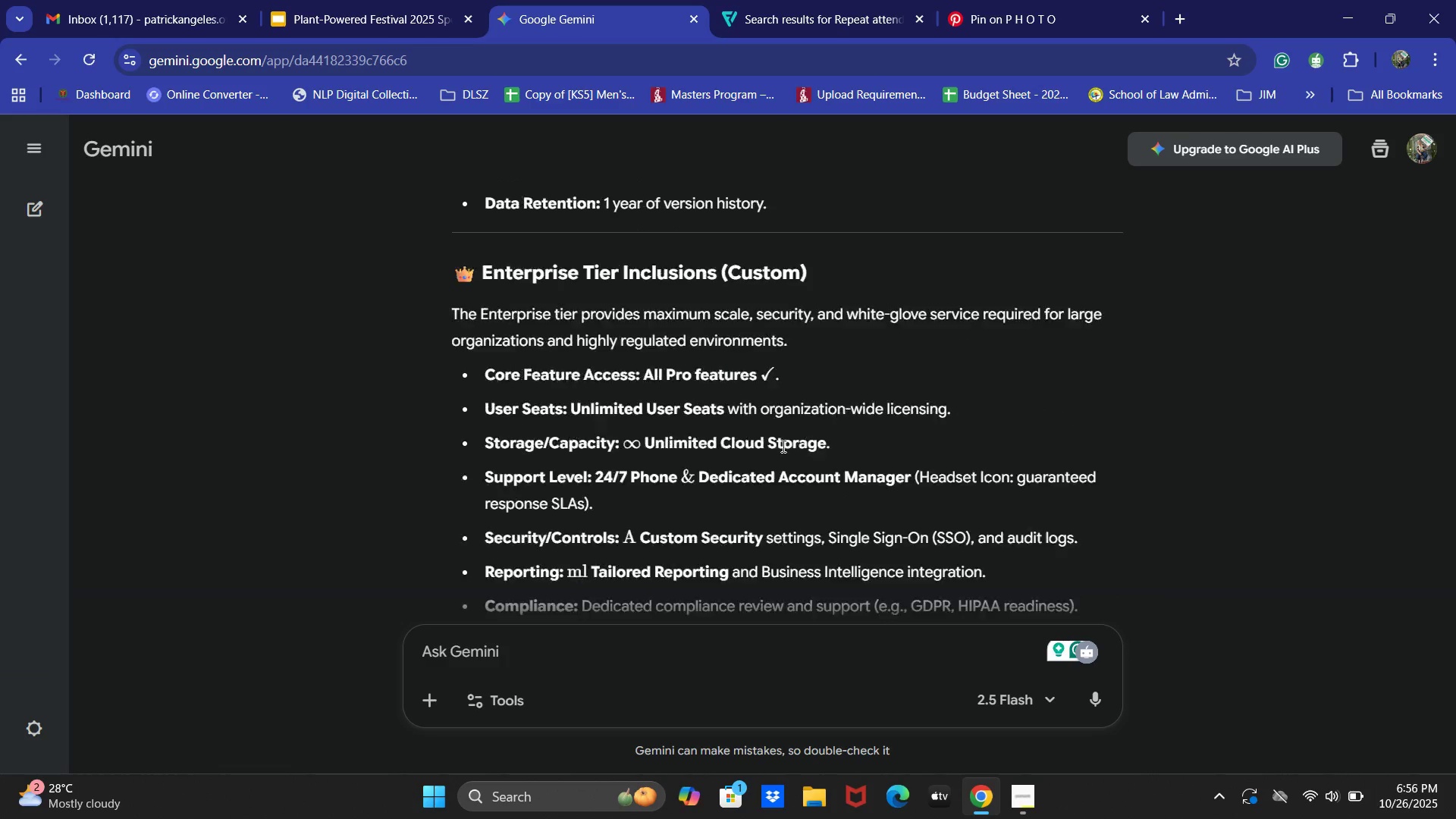 
scroll: coordinate [782, 446], scroll_direction: up, amount: 6.0
 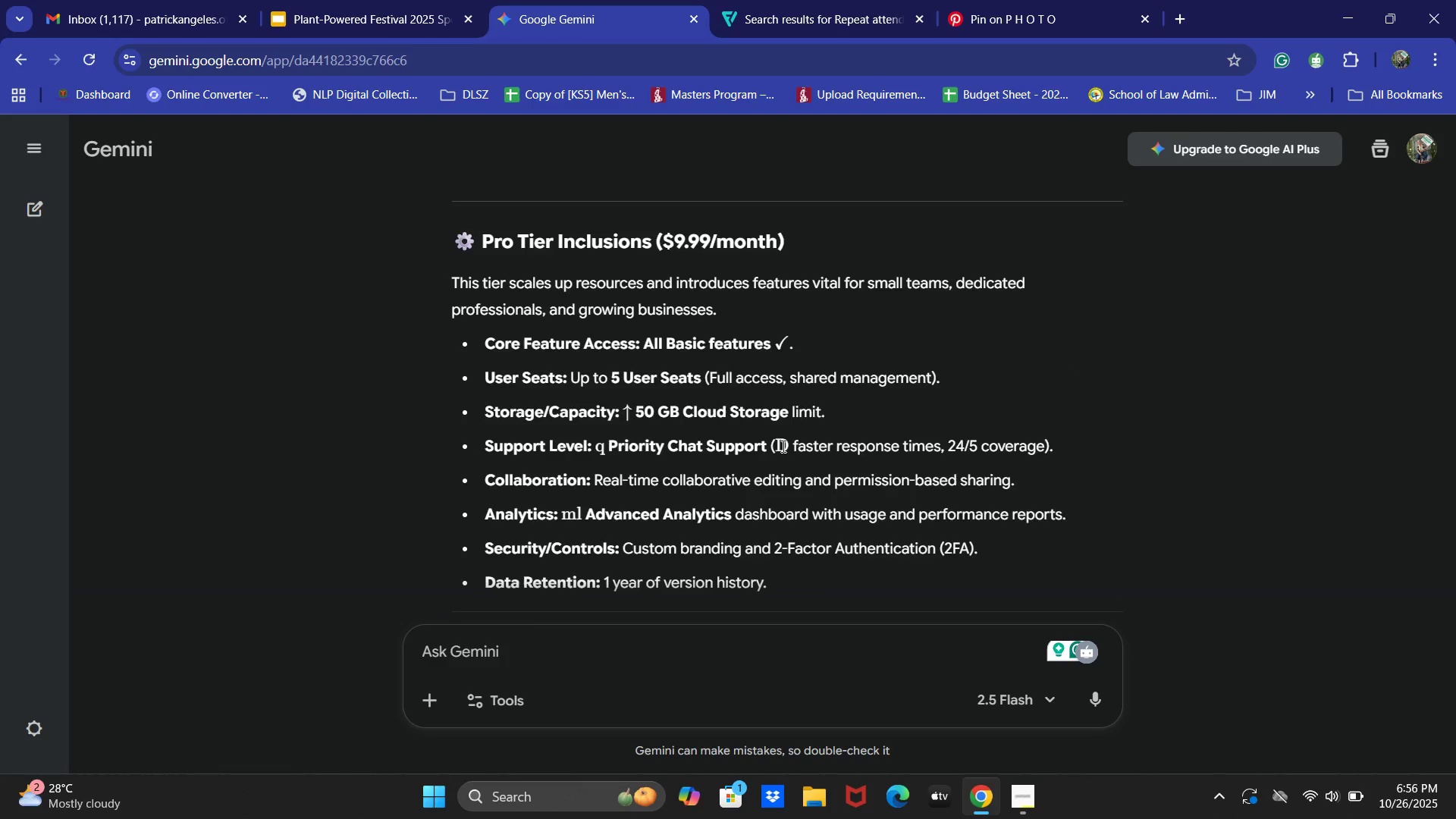 
scroll: coordinate [766, 473], scroll_direction: down, amount: 4.0
 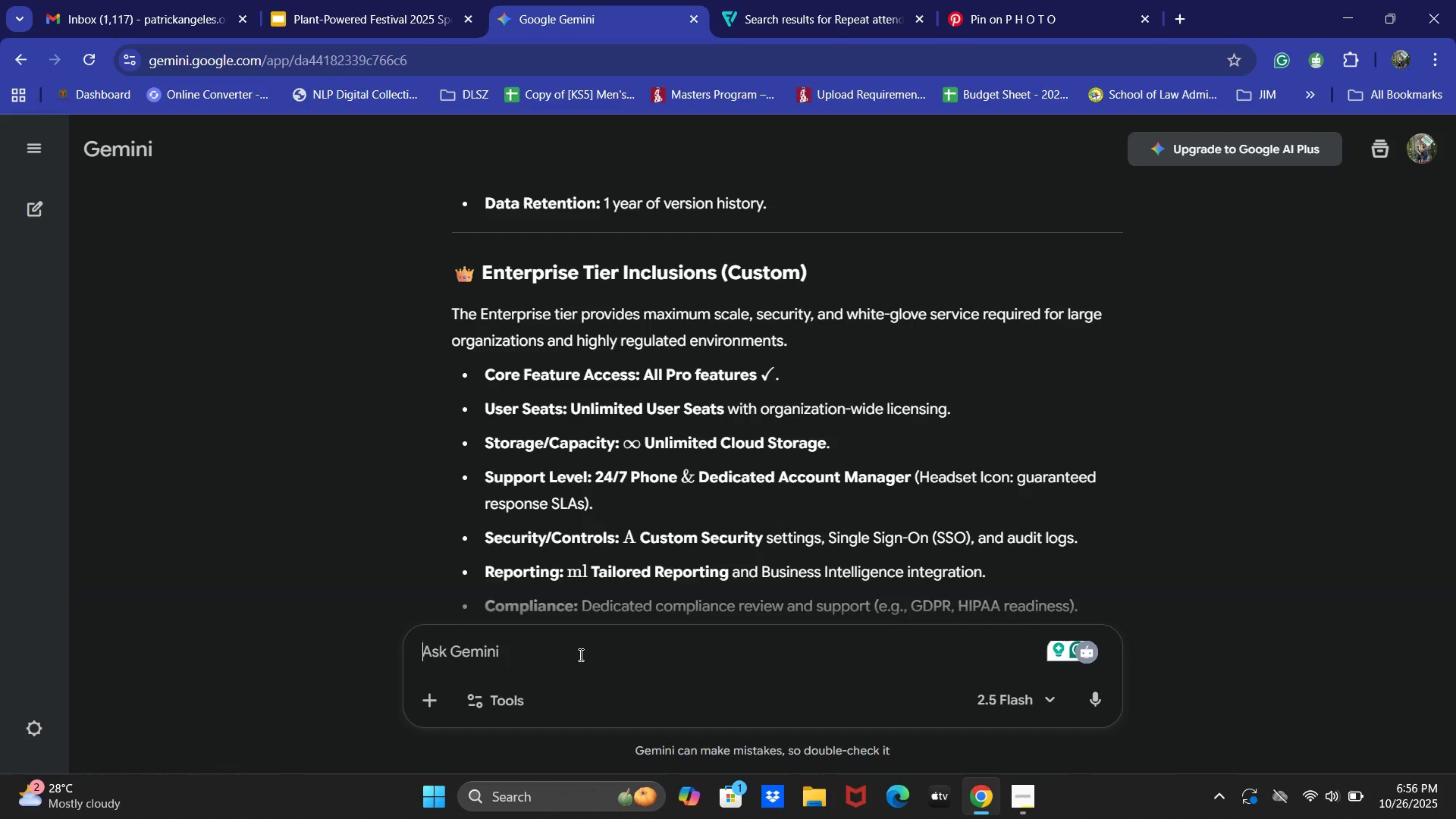 
left_click([579, 654])
 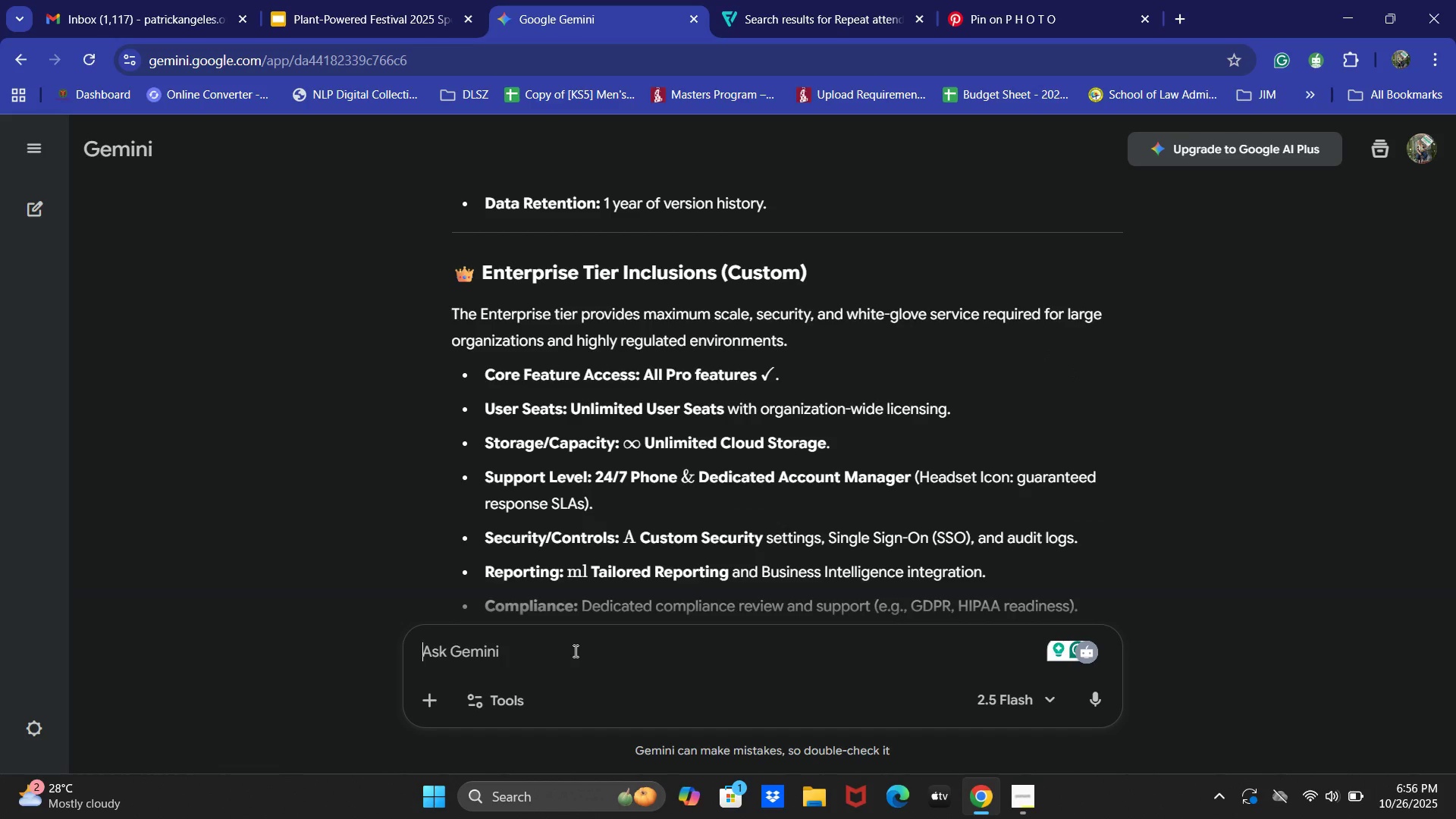 
type(Please remocr)
key(Backspace)
key(Backspace)
type(ve the icons)
 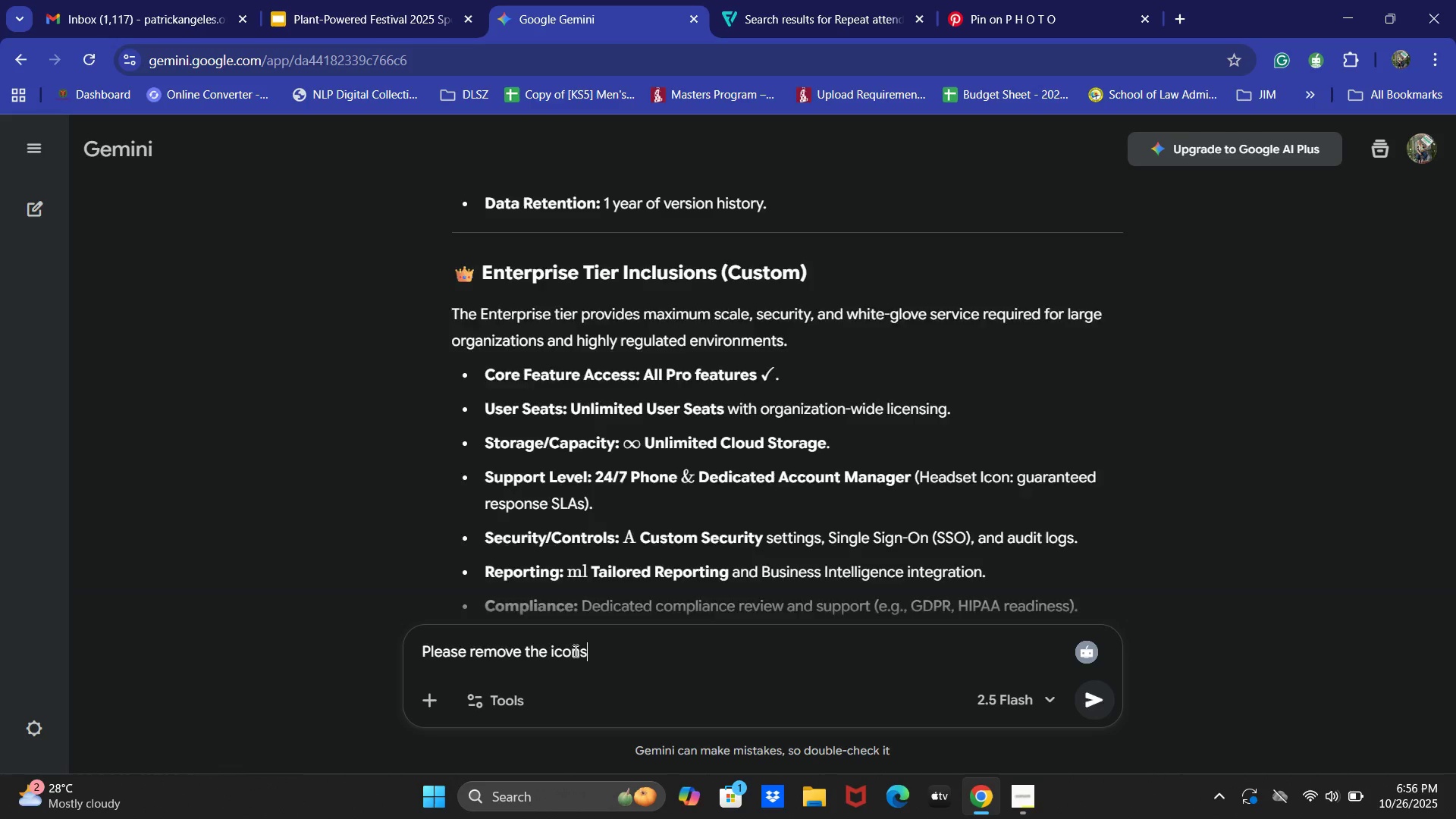 
key(Enter)
 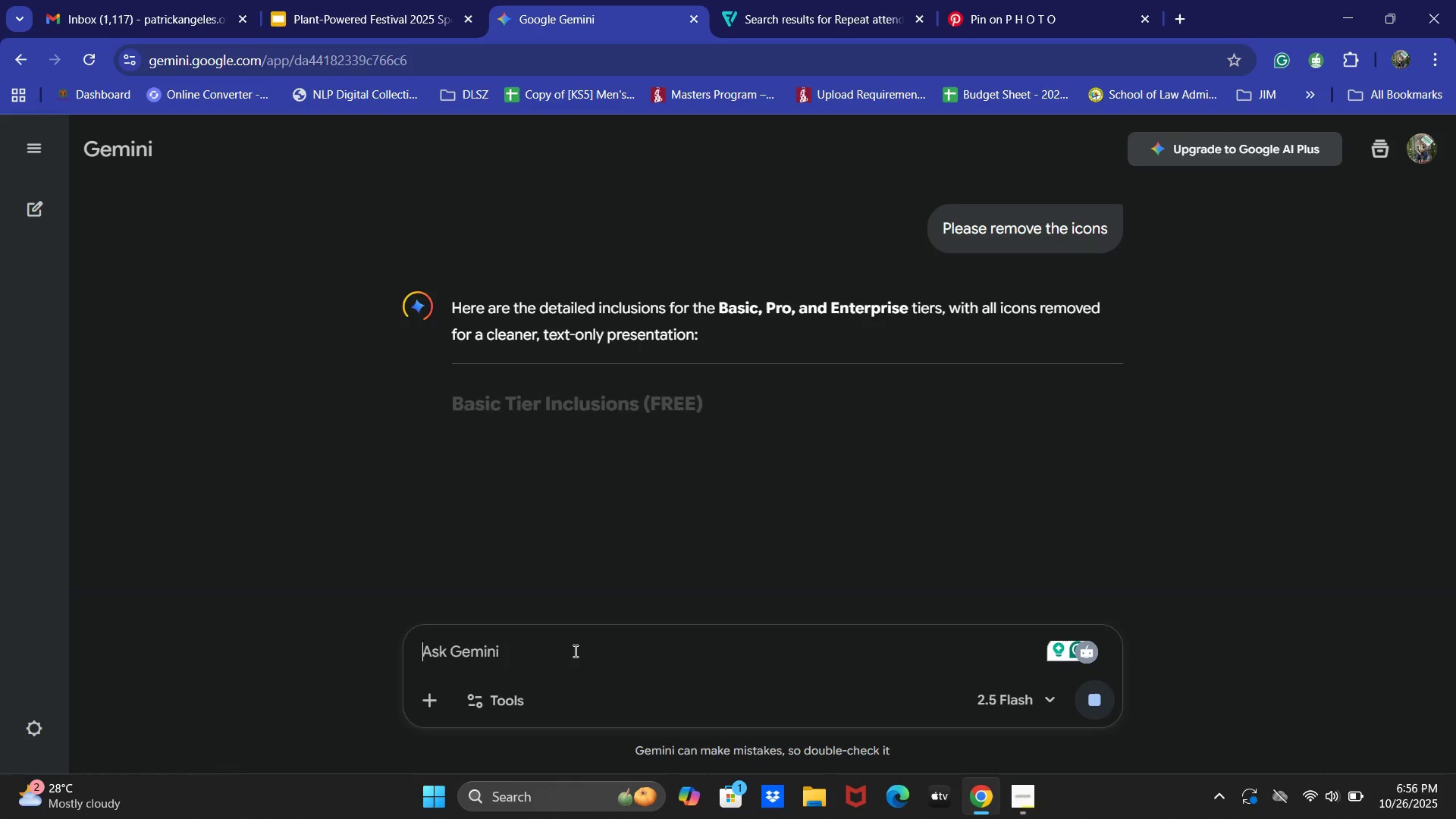 
scroll: coordinate [687, 478], scroll_direction: down, amount: 7.0
 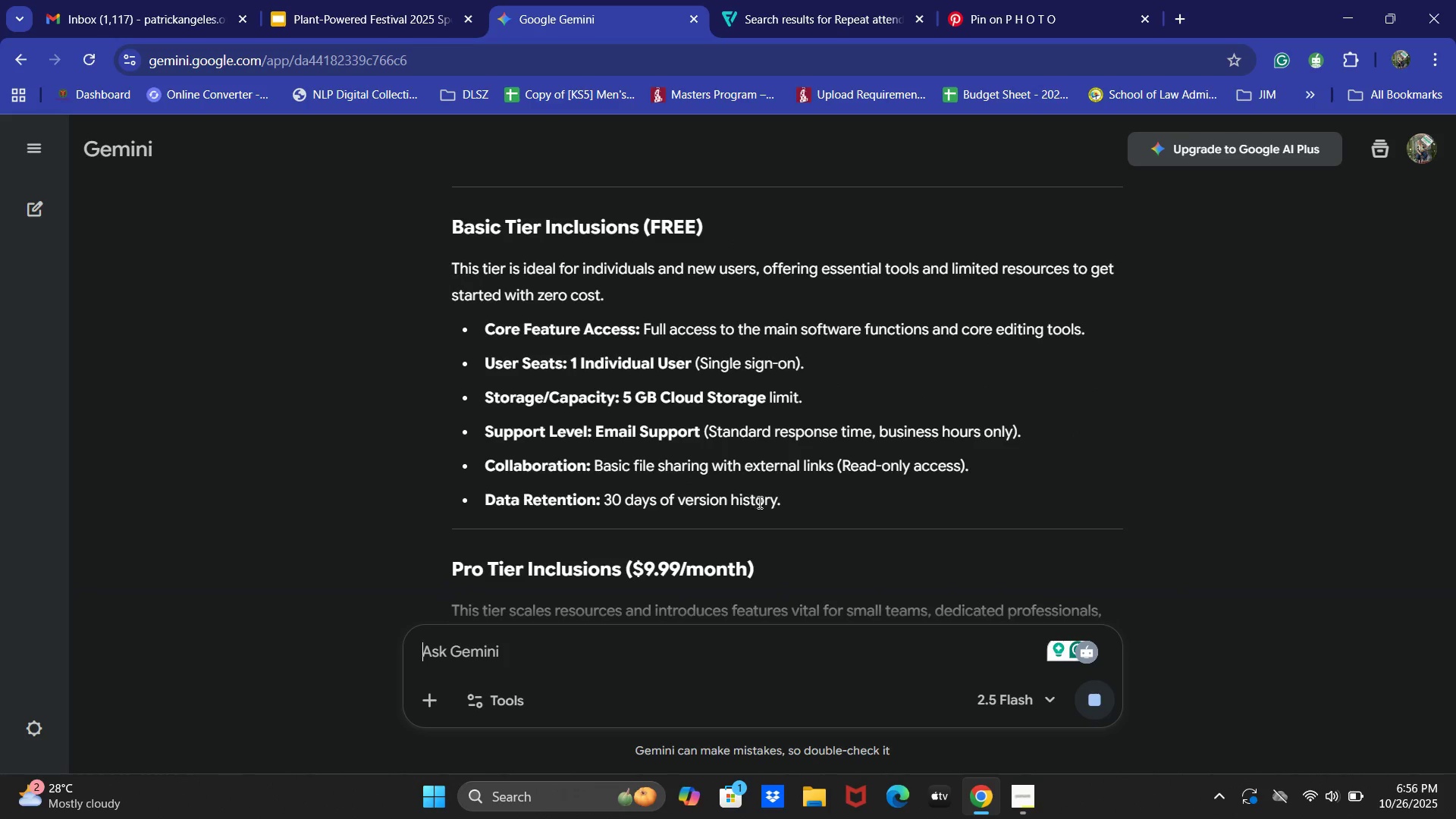 
left_click_drag(start_coordinate=[800, 500], to_coordinate=[469, 334])
 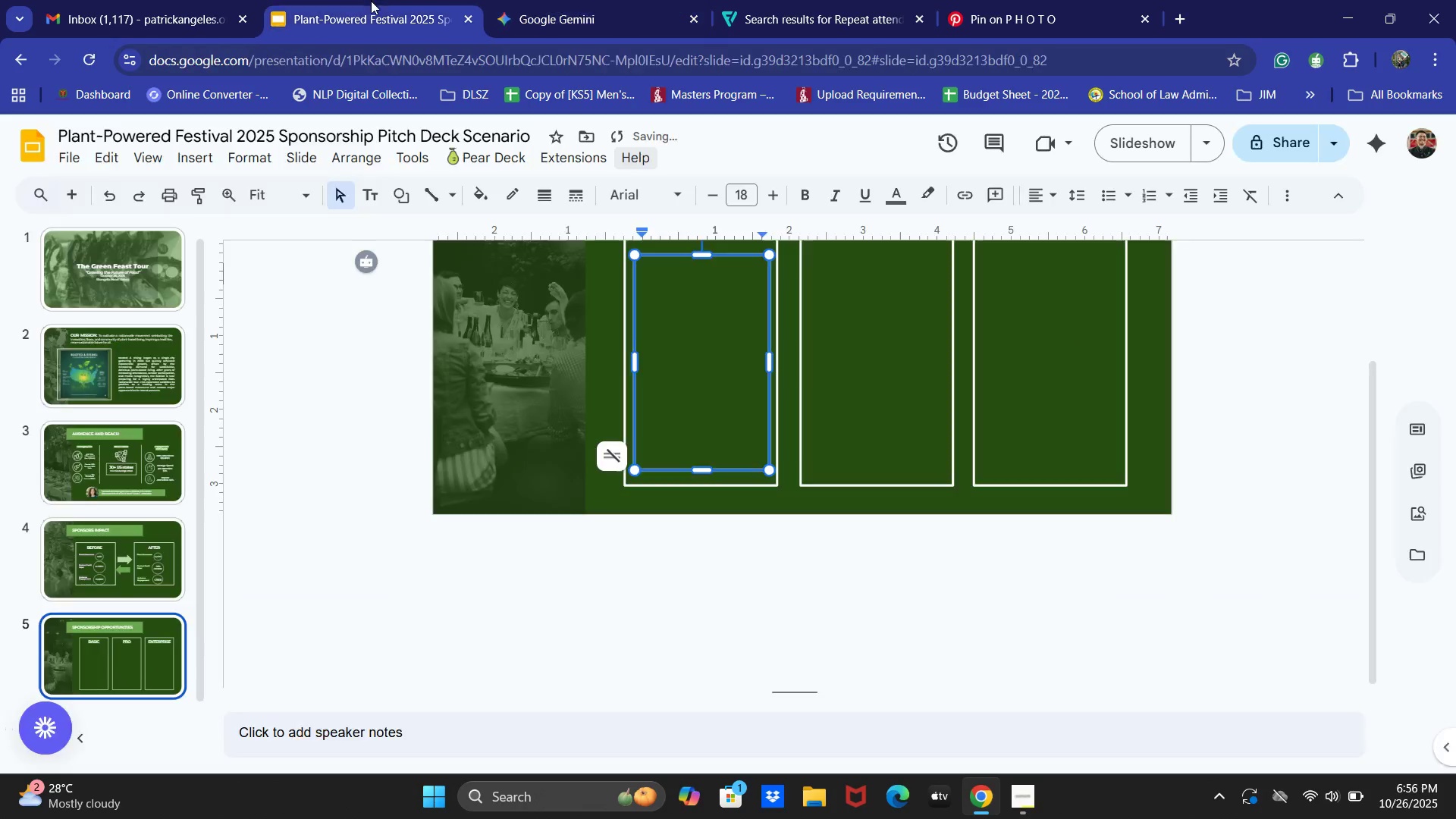 
key(Control+ControlLeft)
 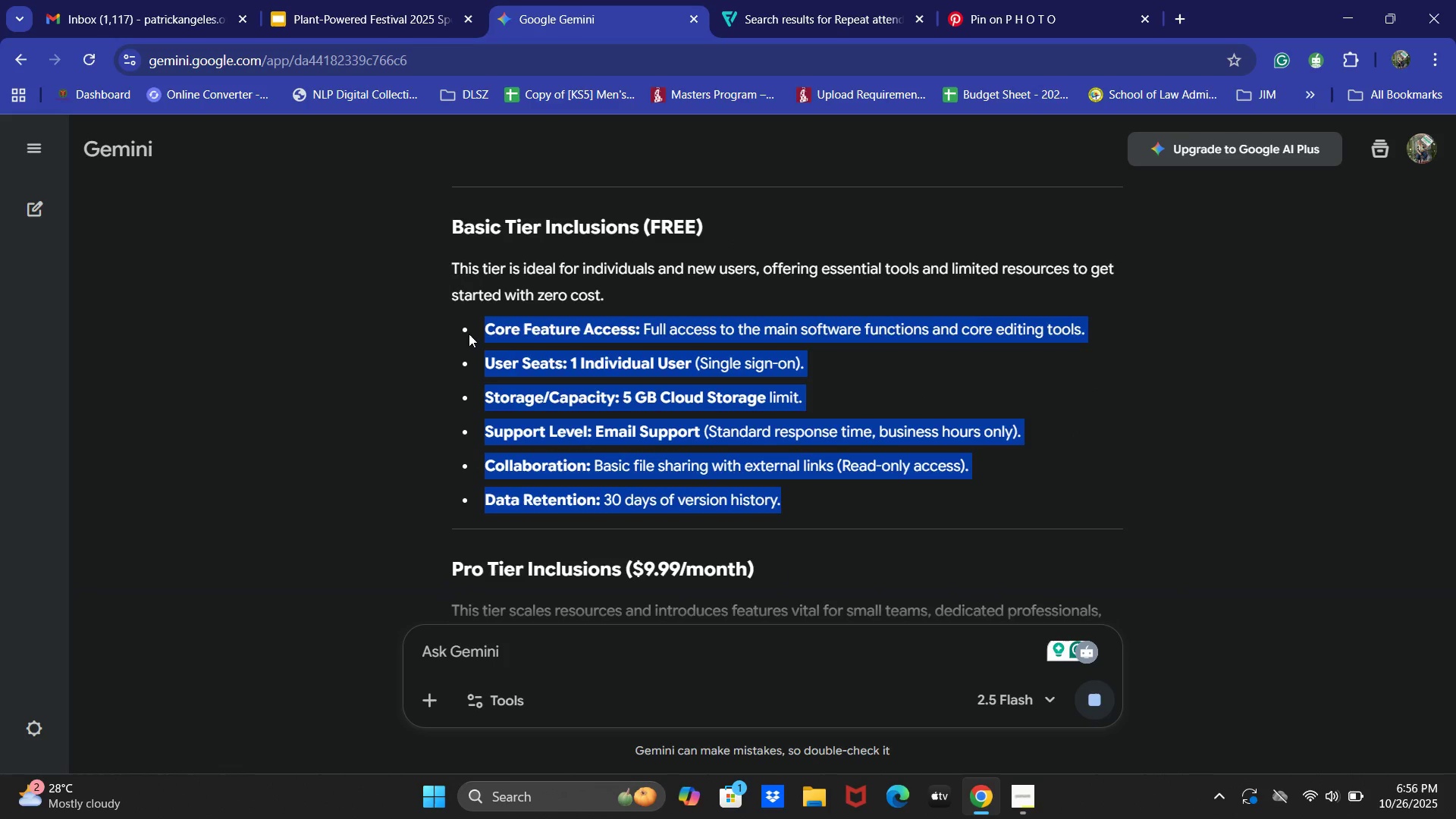 
key(Control+C)
 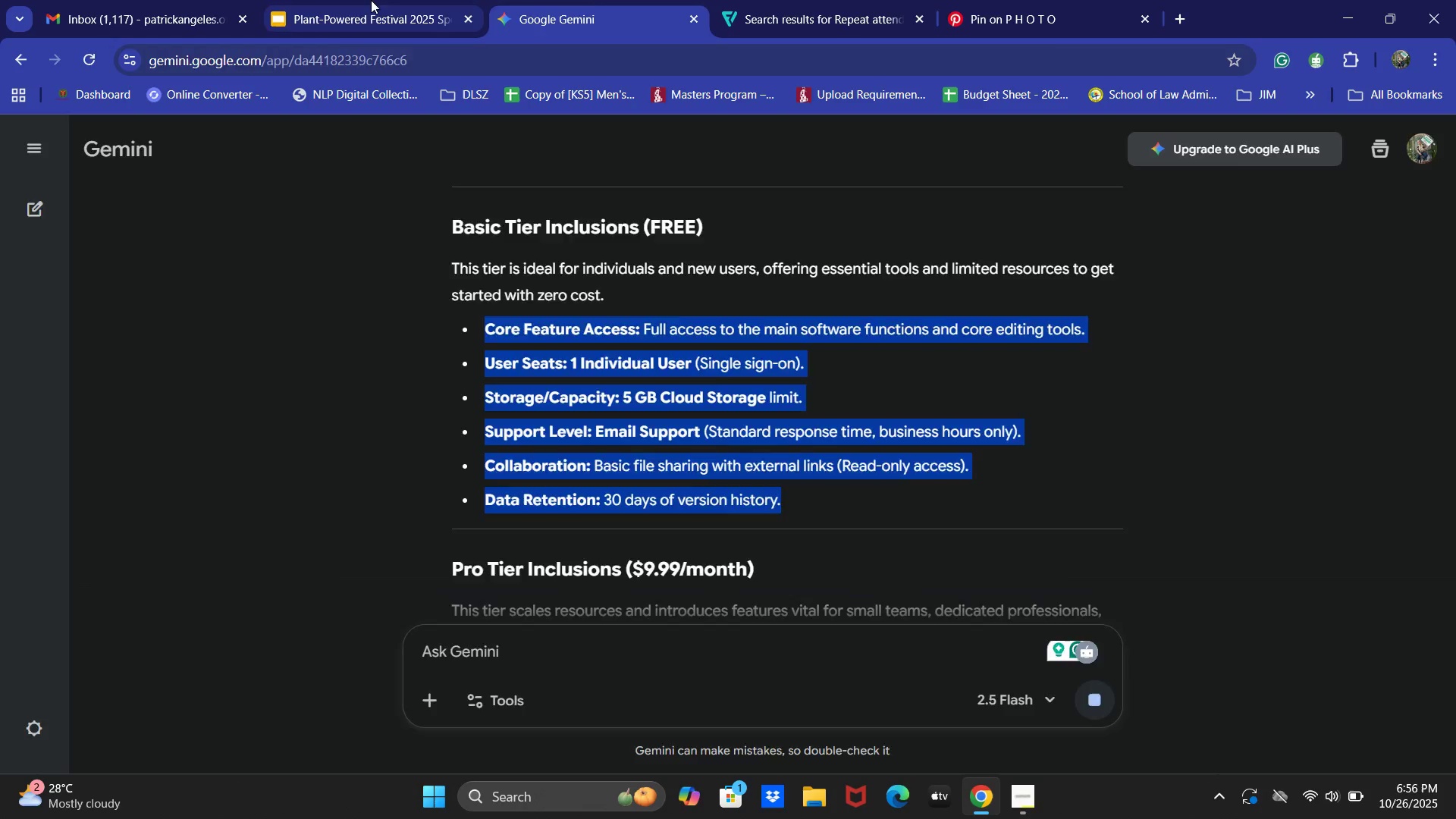 
left_click([371, 0])
 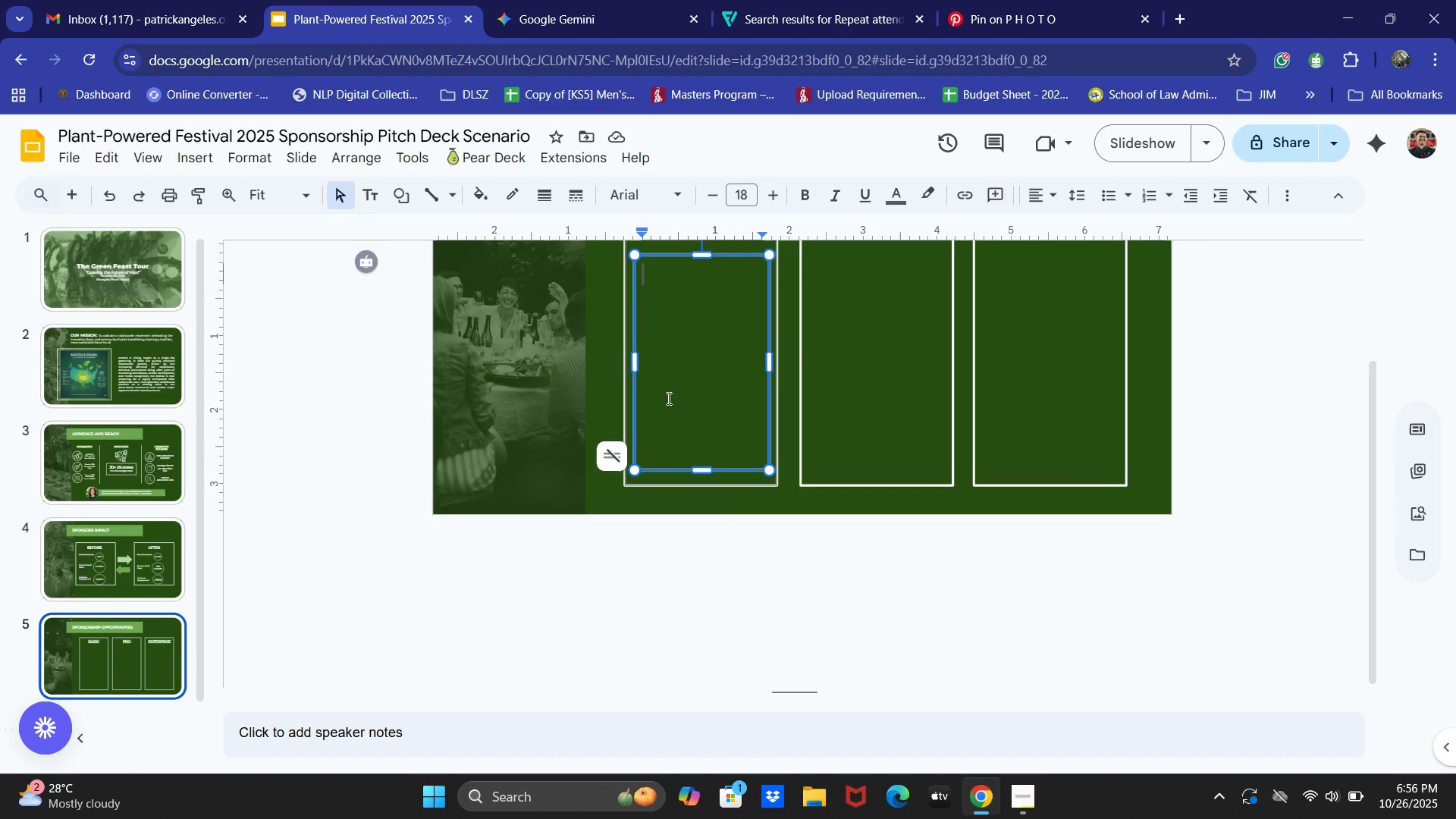 
key(Control+V)
 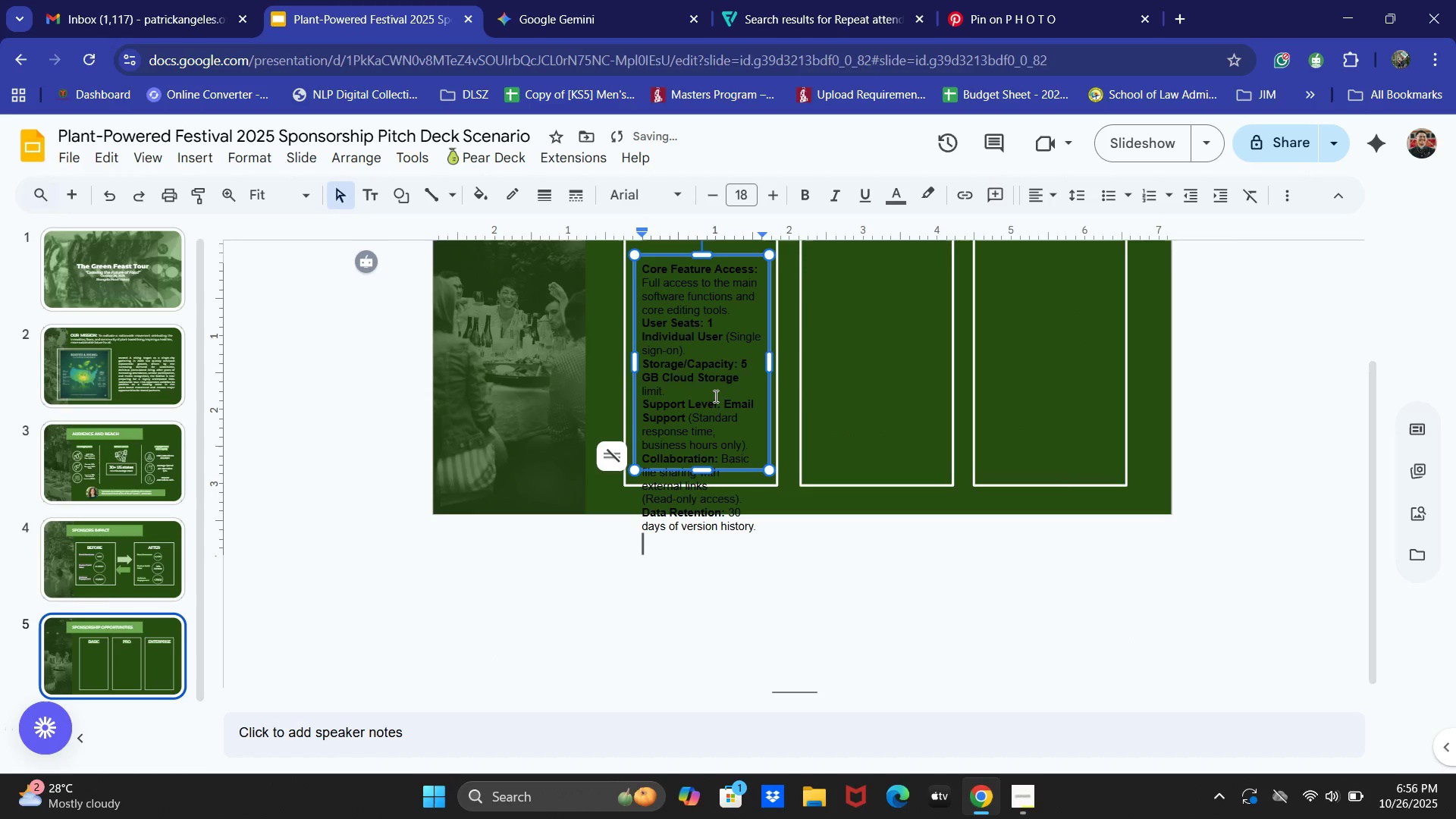 
key(Control+A)
 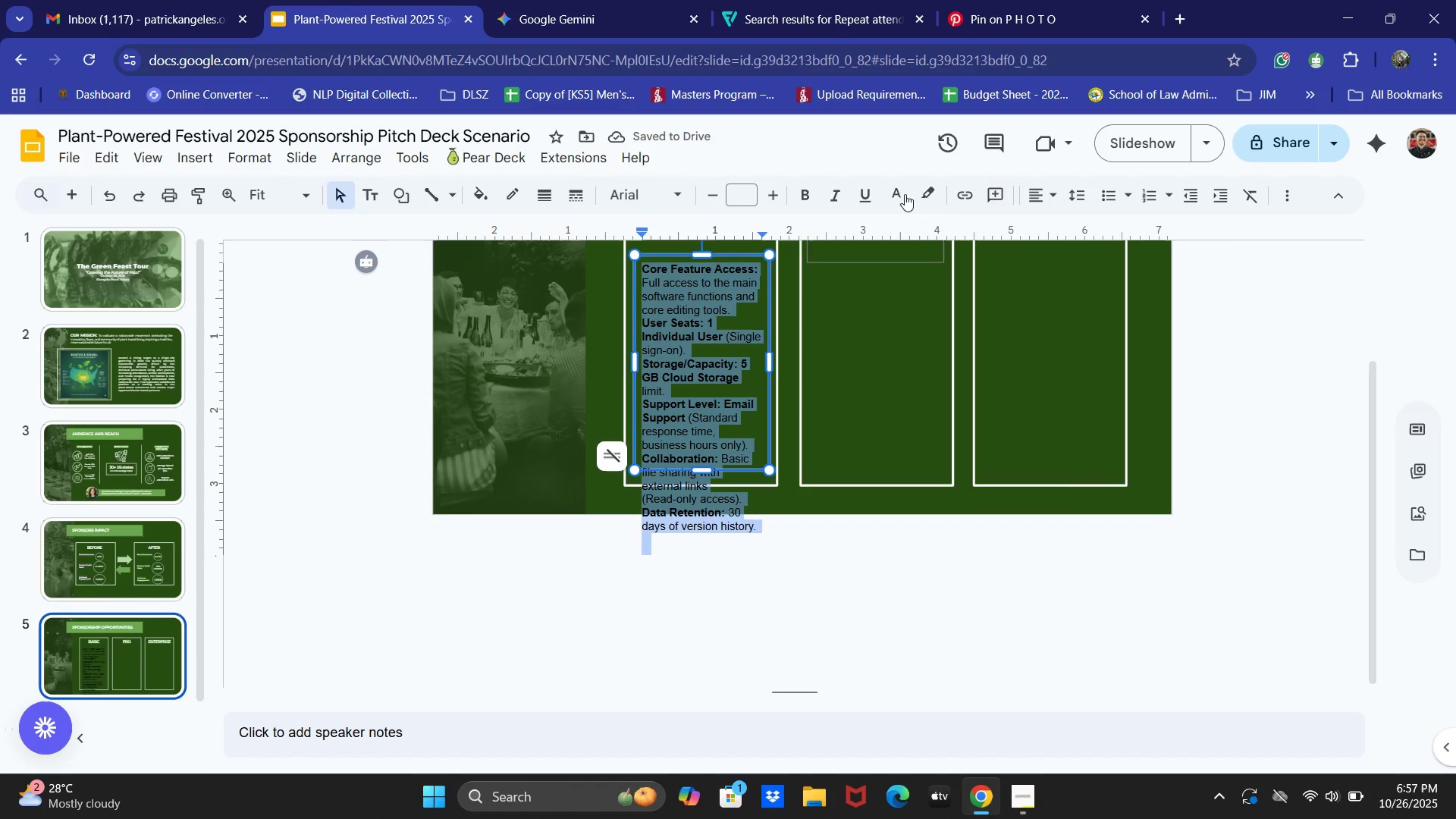 
left_click([902, 192])
 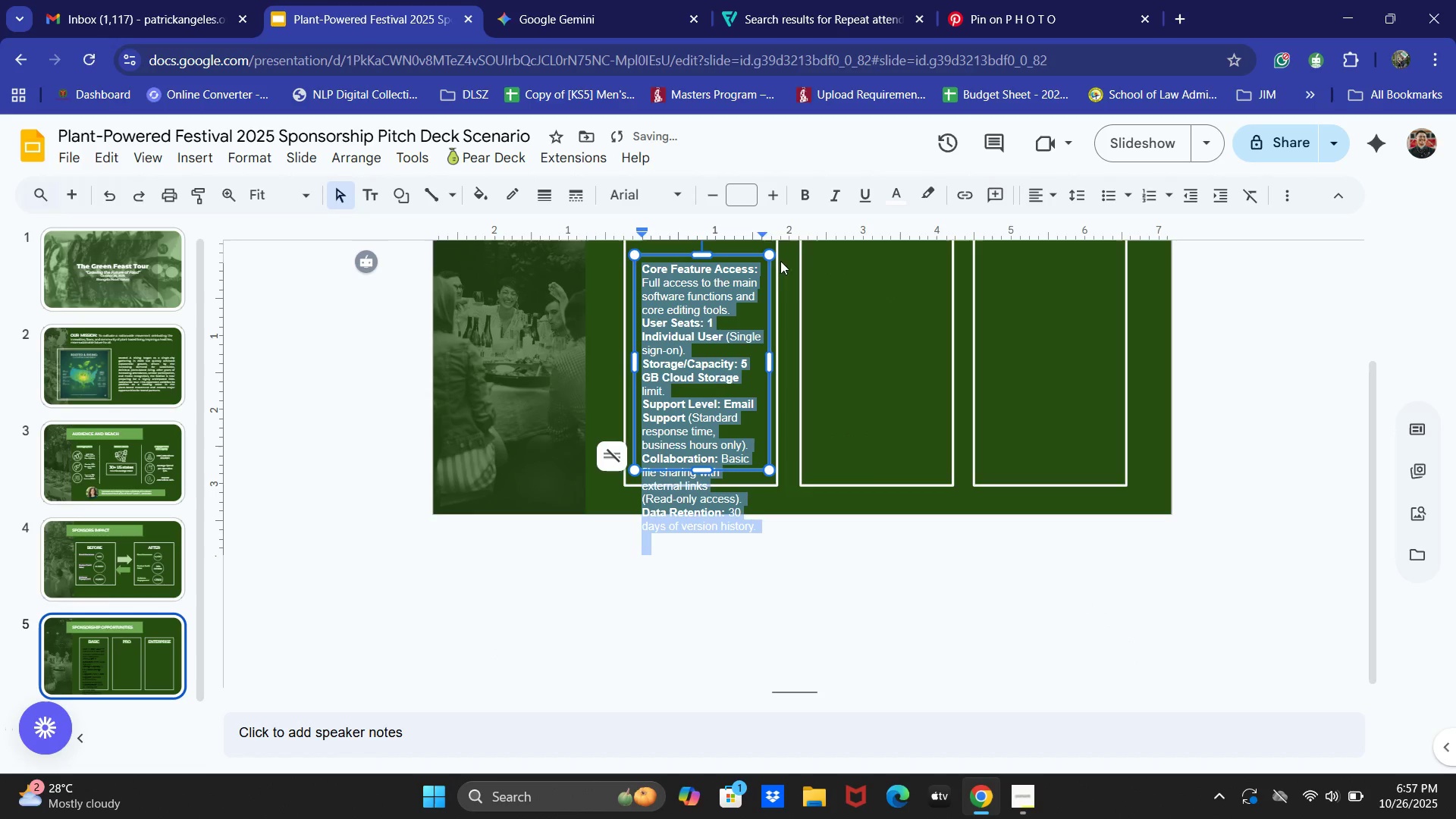 
left_click([664, 202])
 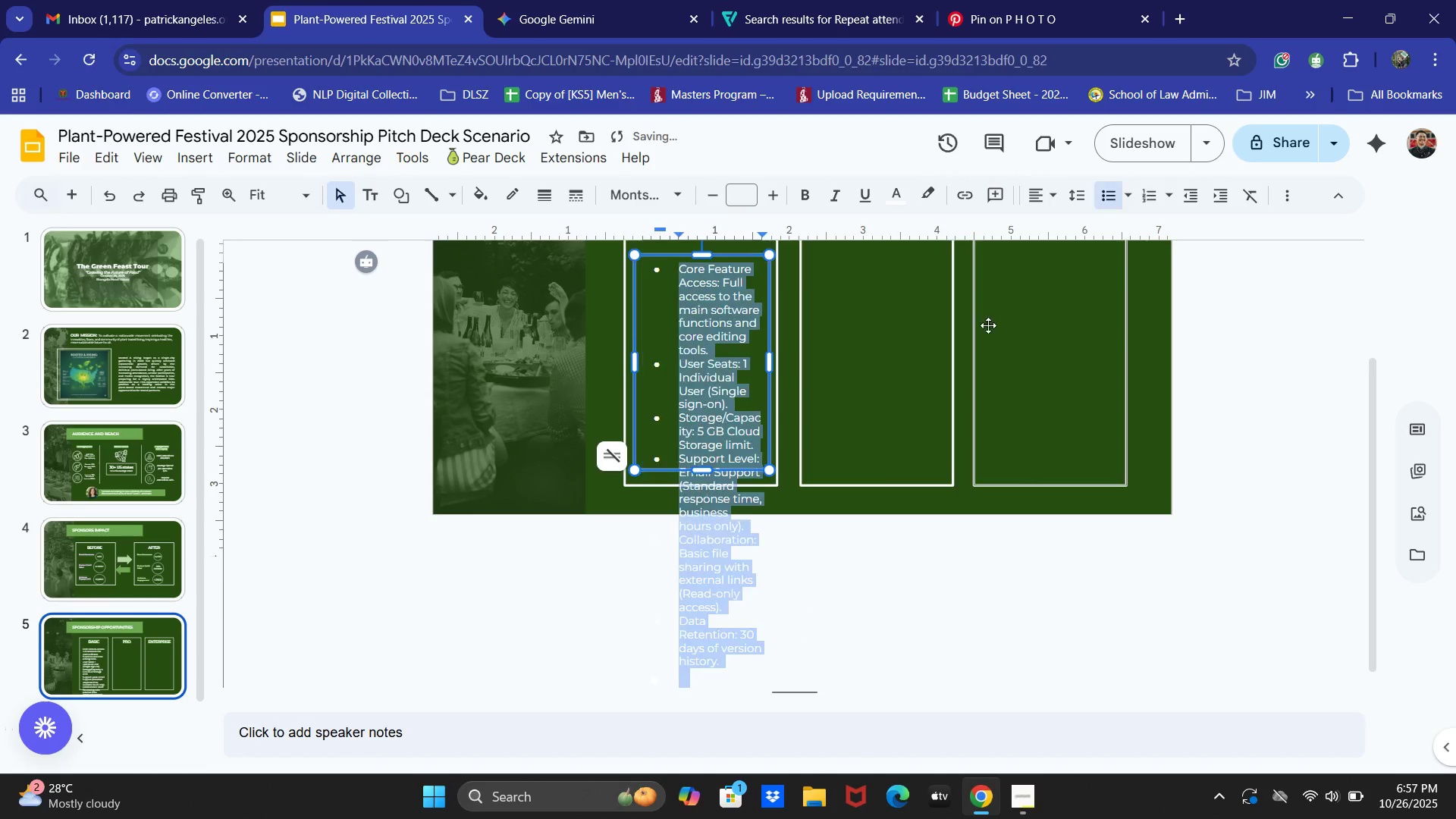 
wait(5.95)
 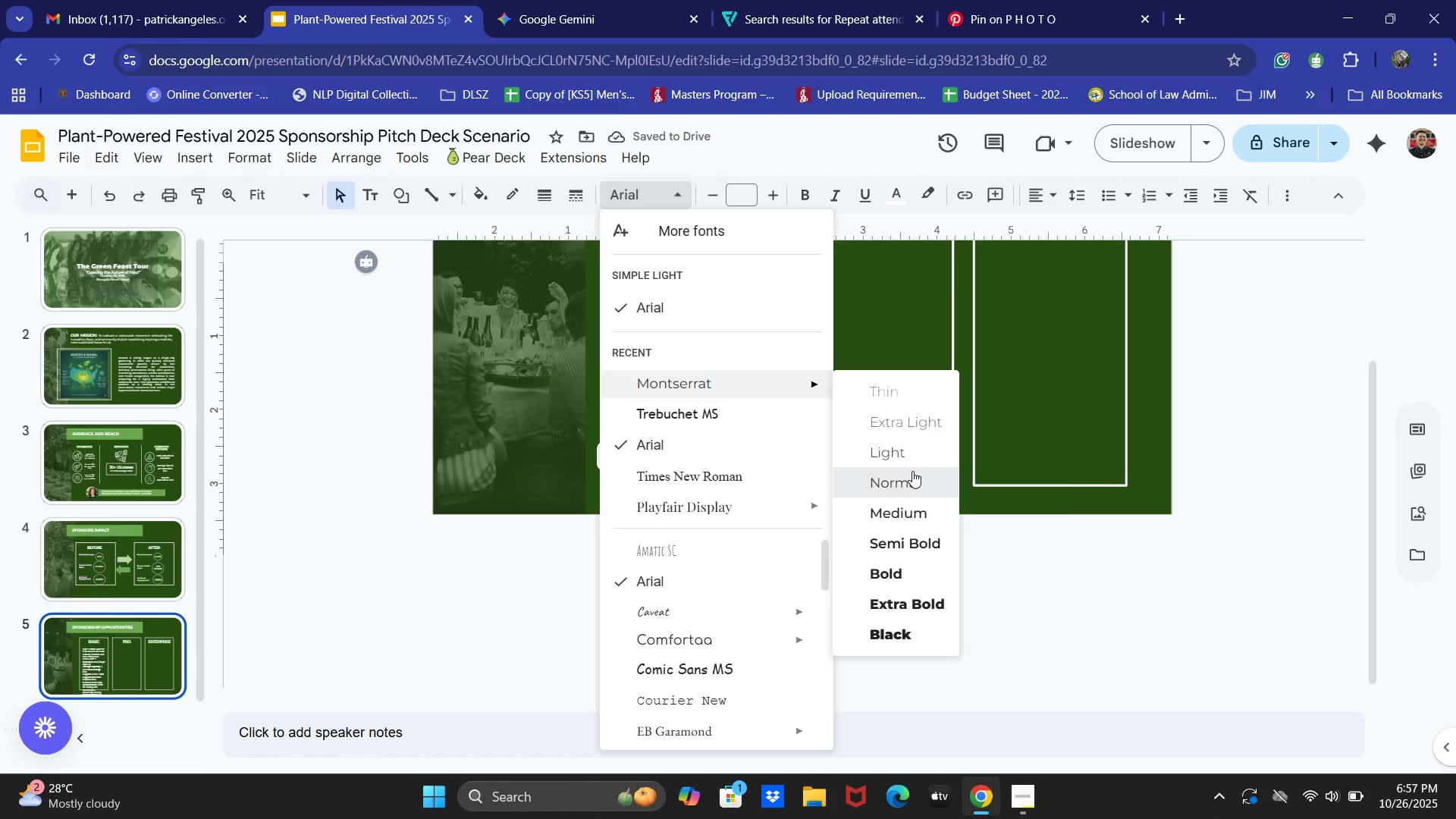 
double_click([715, 196])
 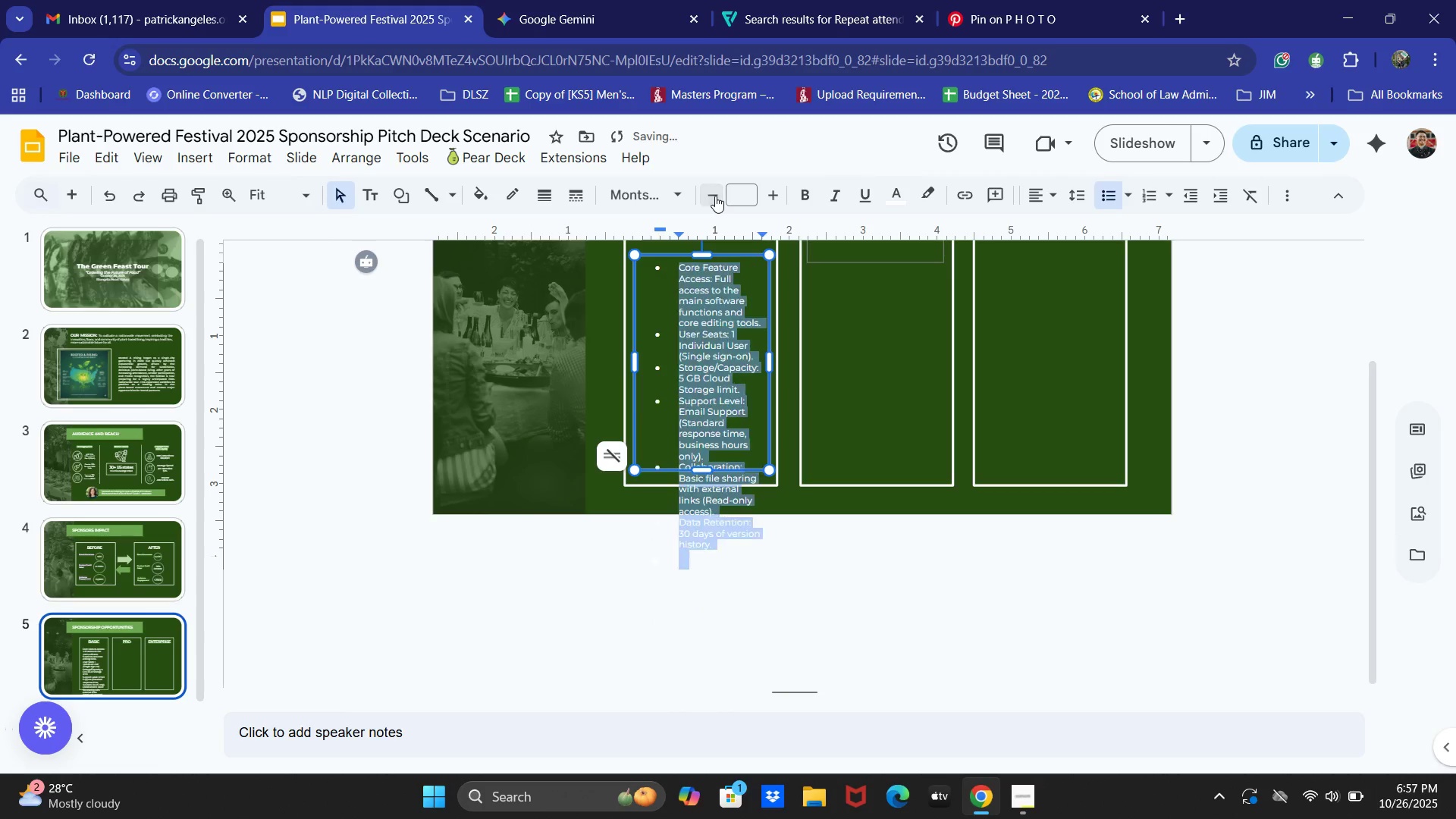 
triple_click([715, 196])
 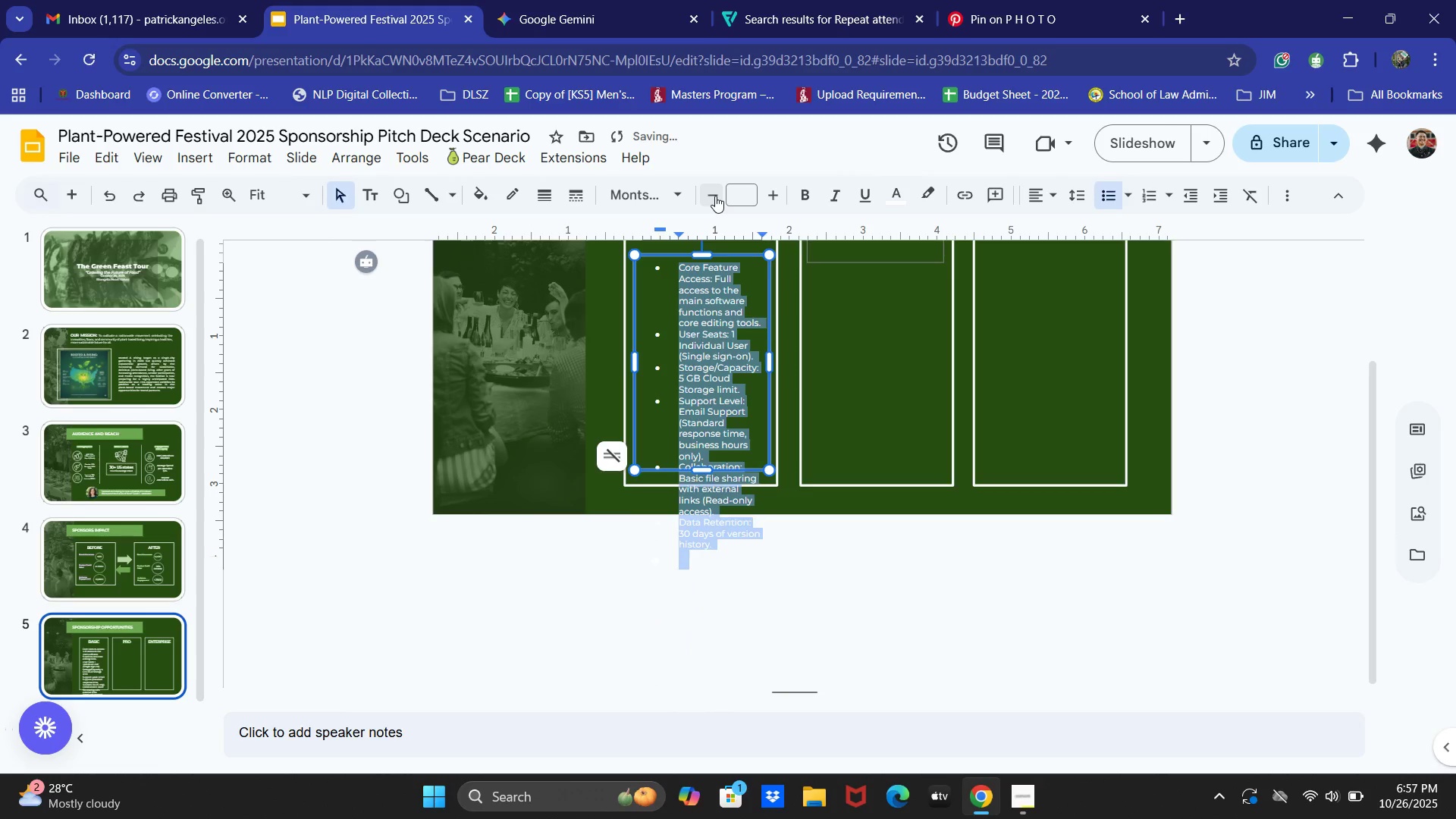 
triple_click([715, 196])
 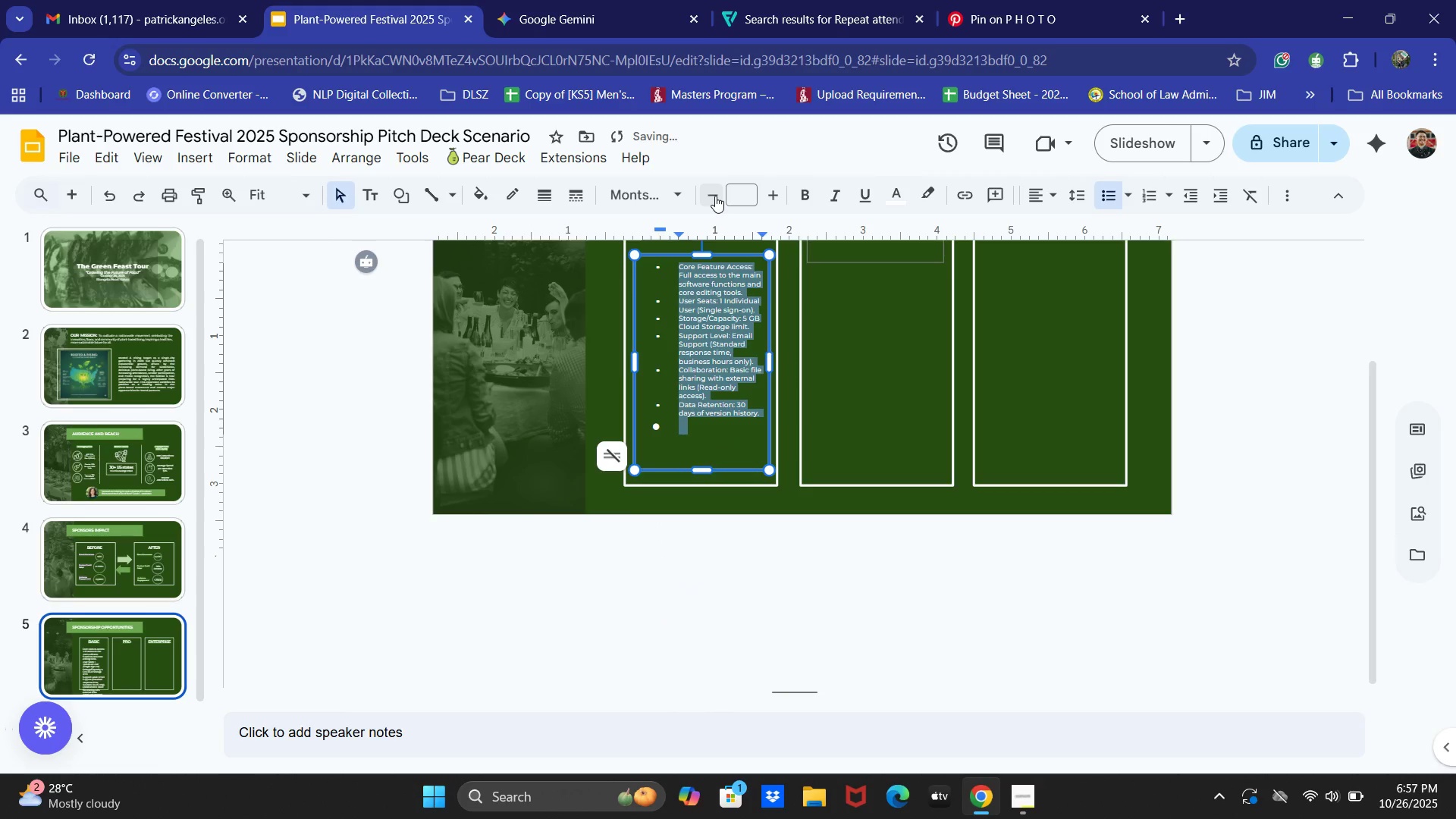 
triple_click([715, 196])
 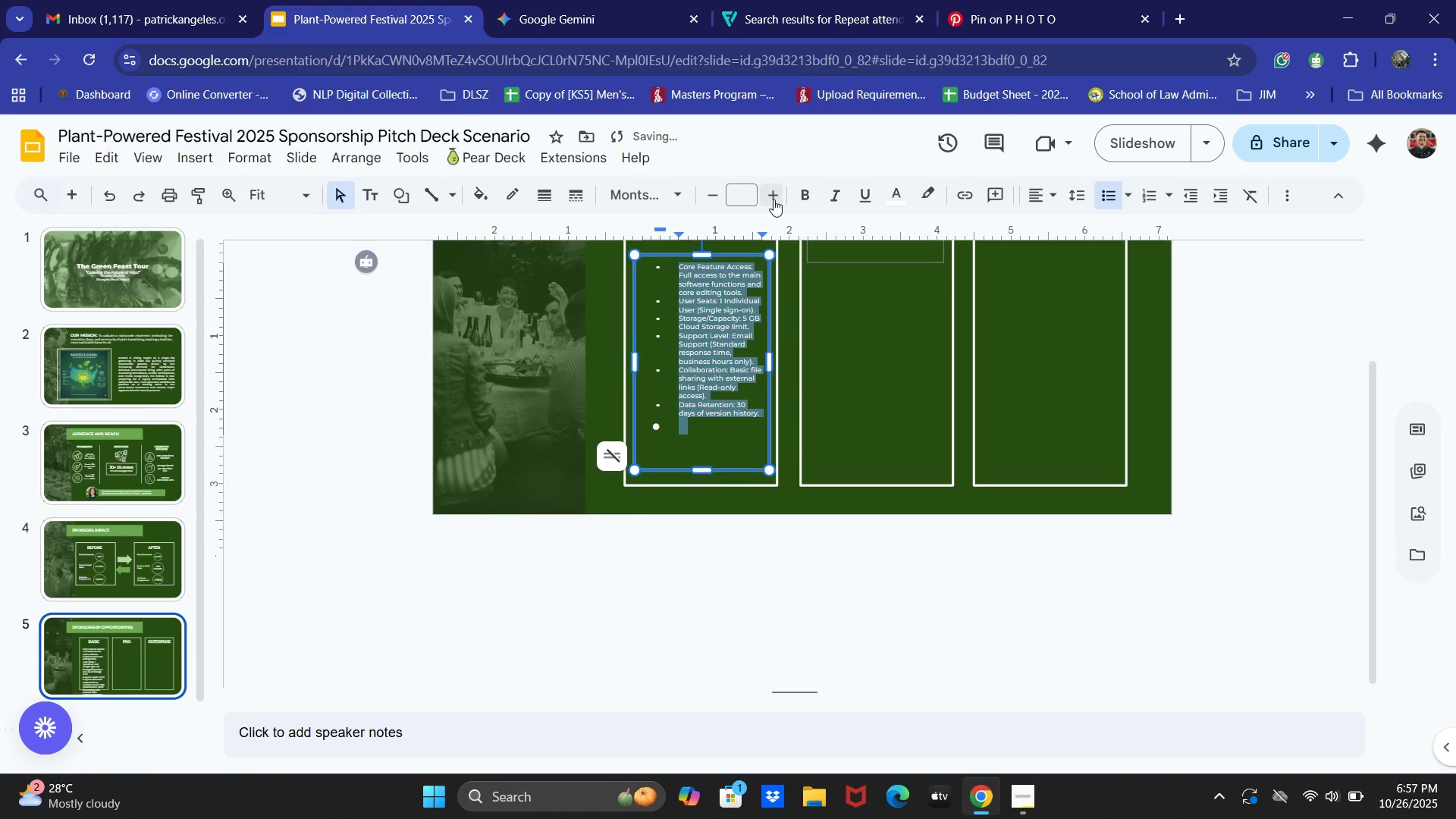 
left_click([774, 199])
 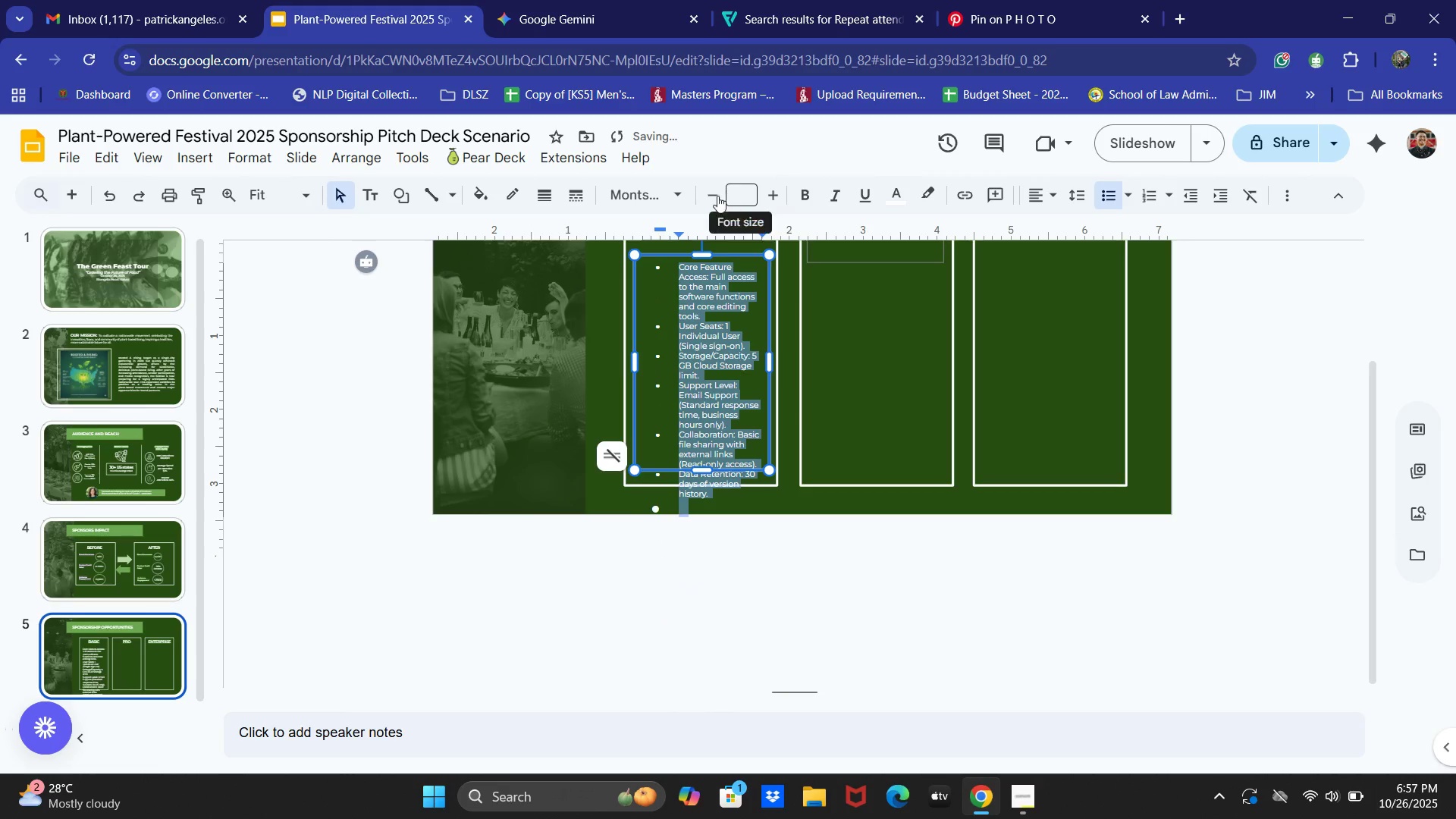 
left_click([712, 196])
 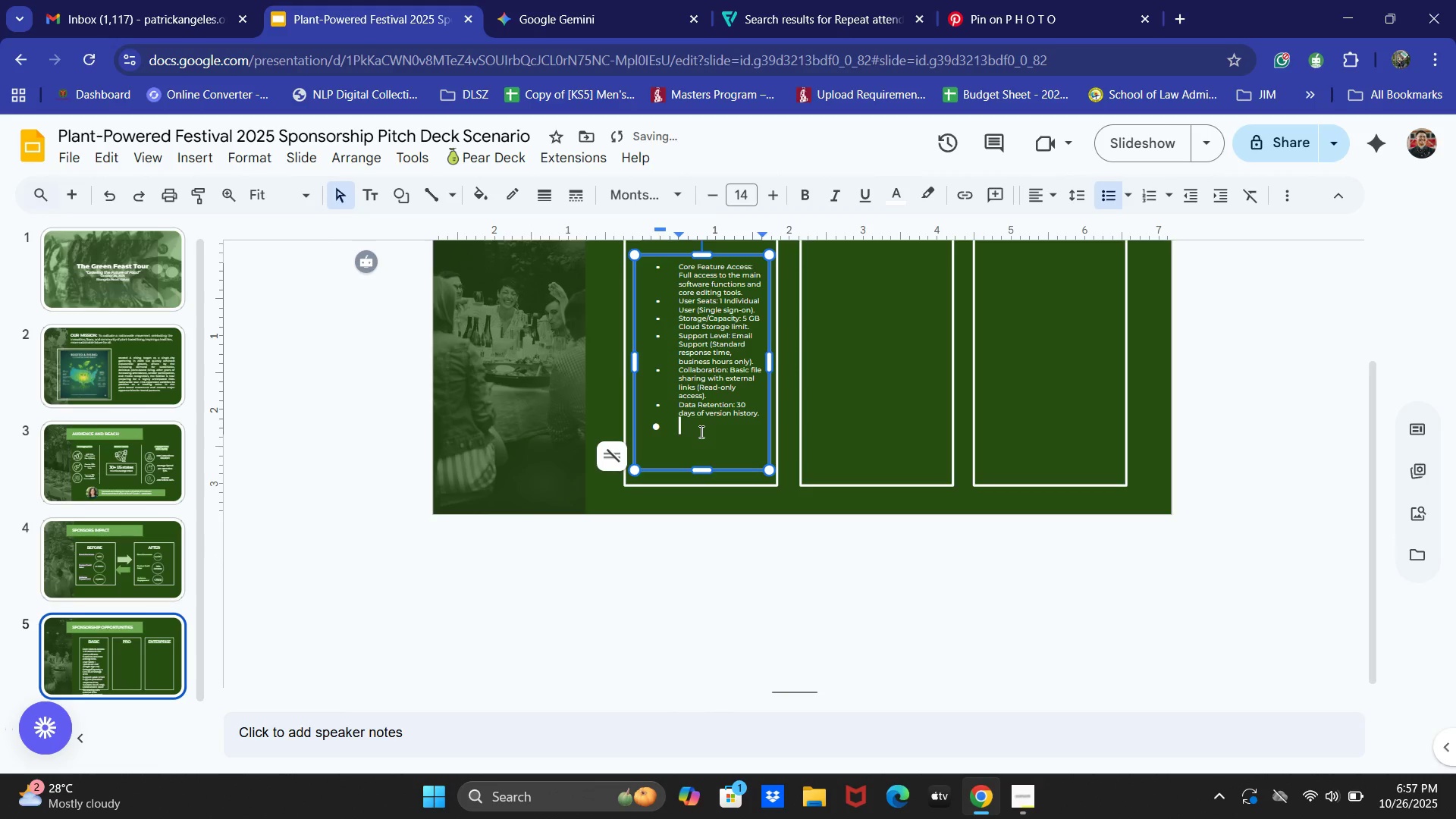 
key(Backspace)
 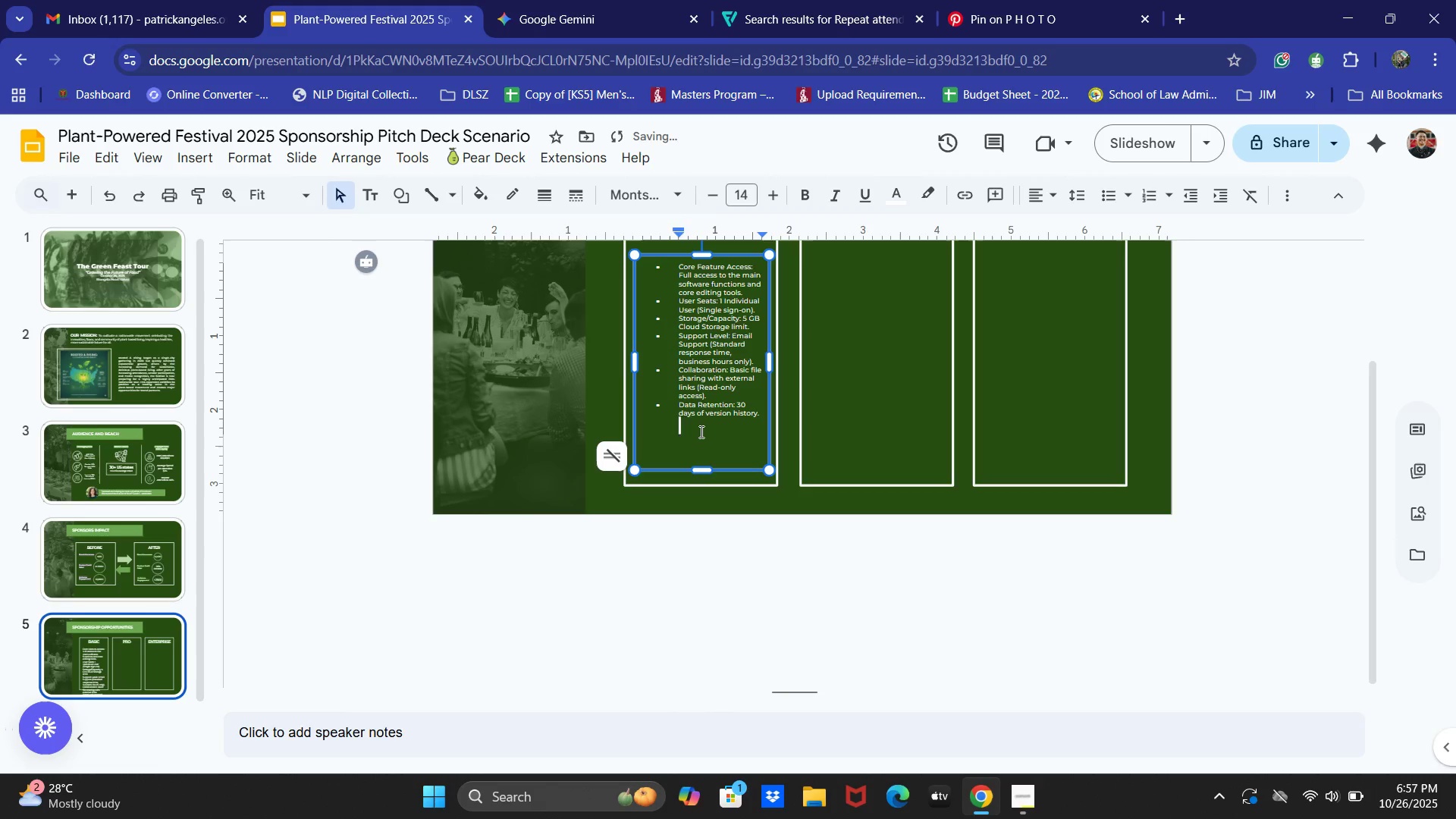 
key(Backspace)
 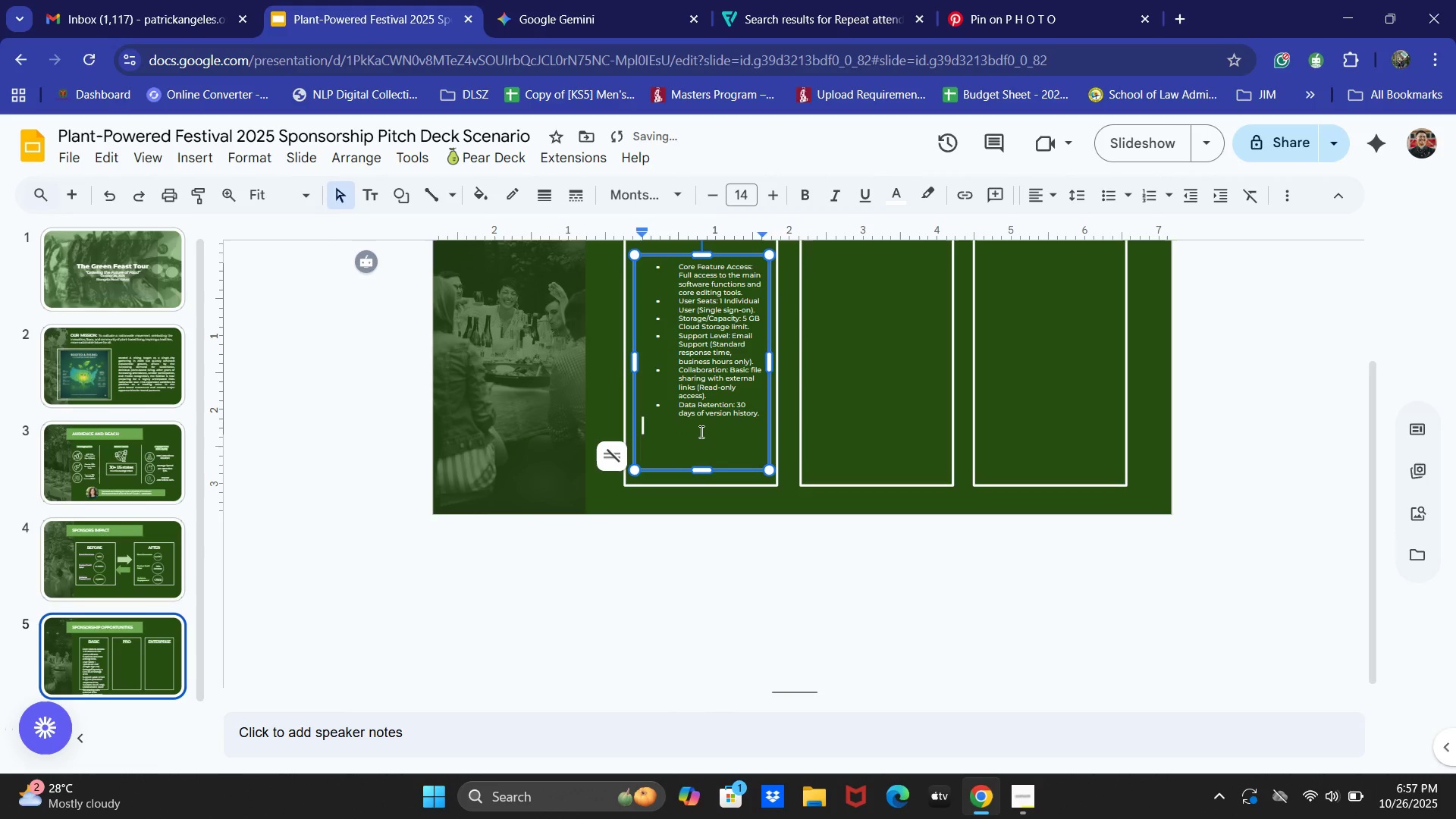 
key(Backspace)
 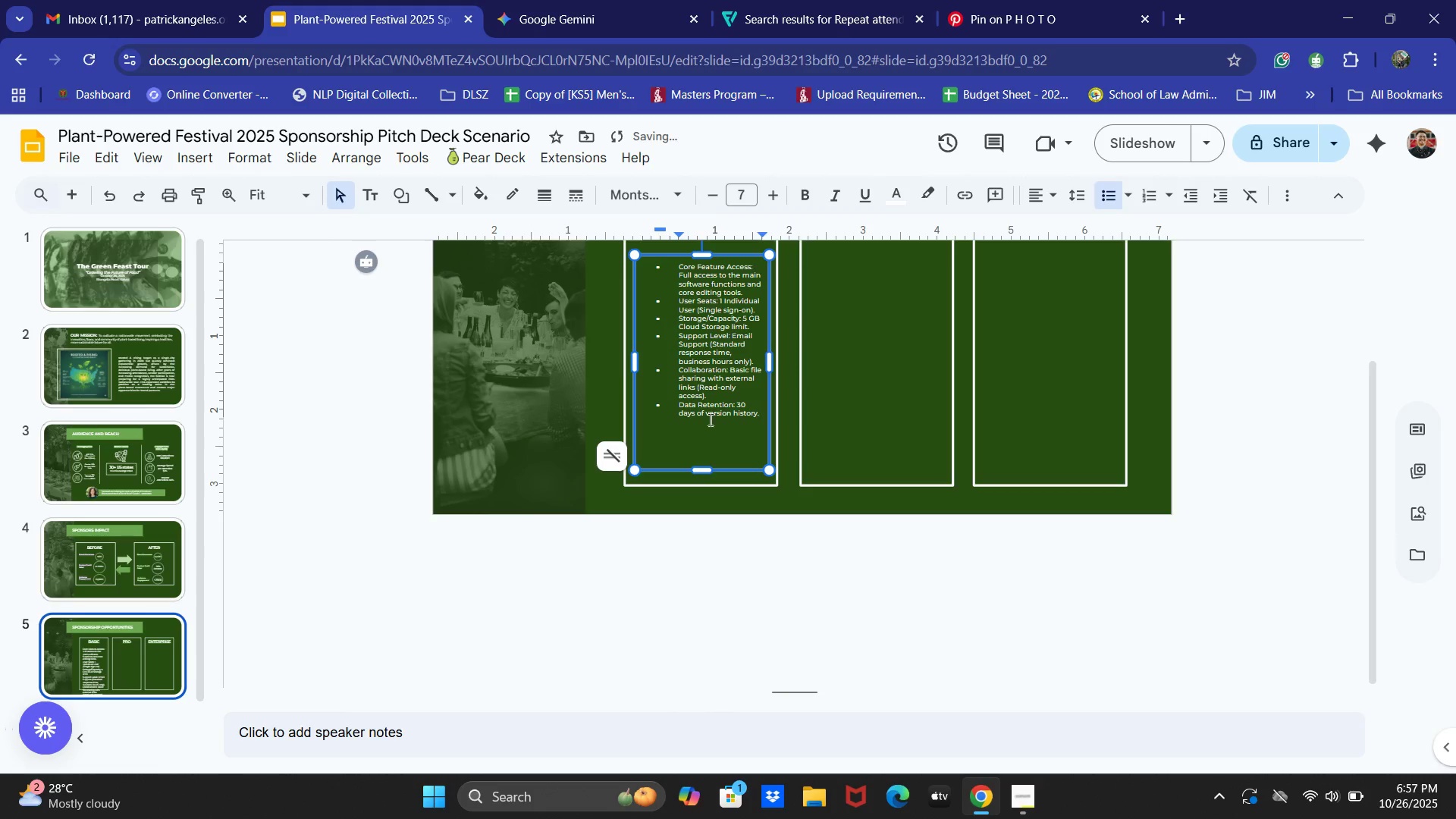 
scroll: coordinate [1096, 524], scroll_direction: up, amount: 3.0
 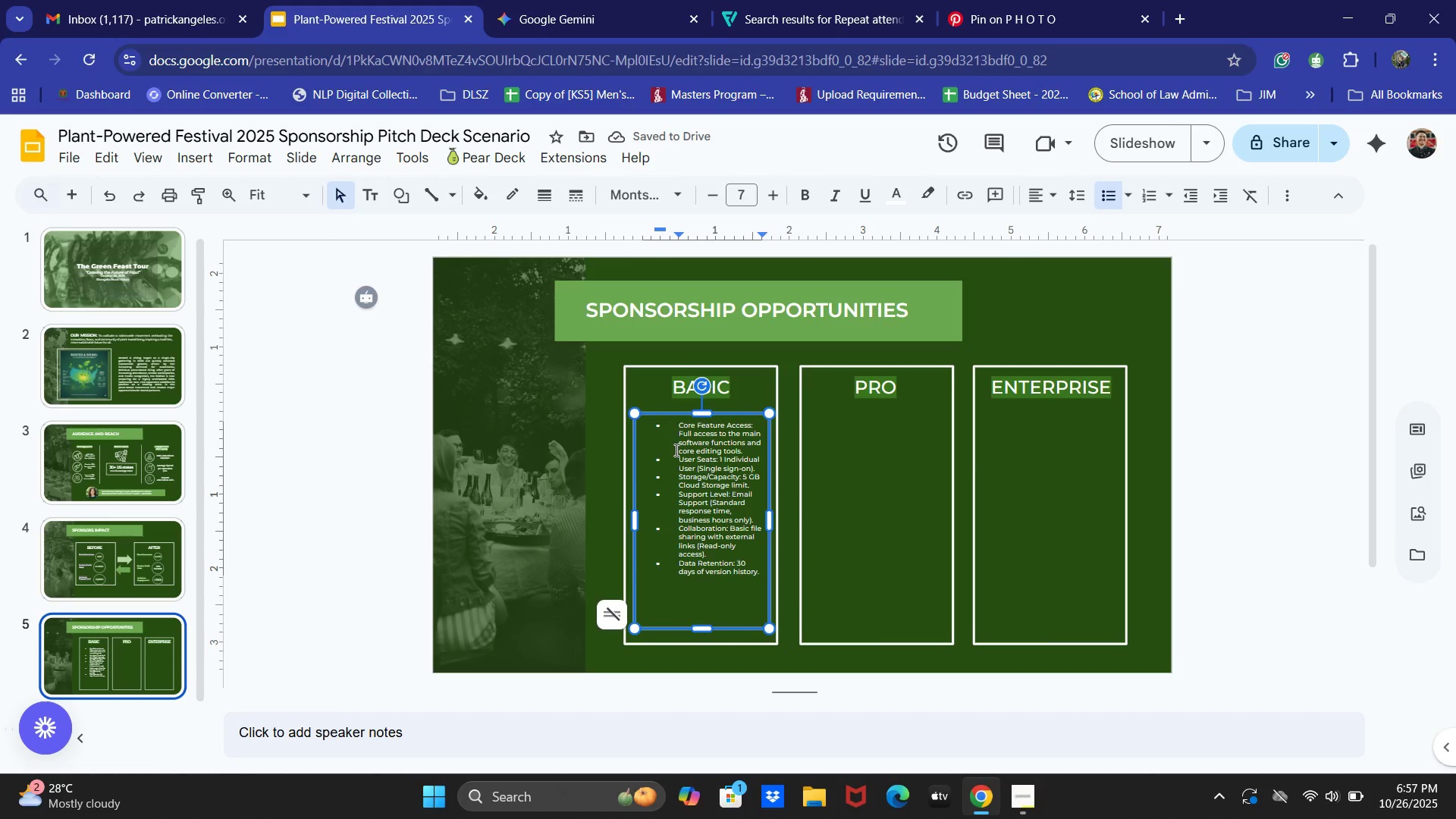 
left_click_drag(start_coordinate=[662, 418], to_coordinate=[655, 419])
 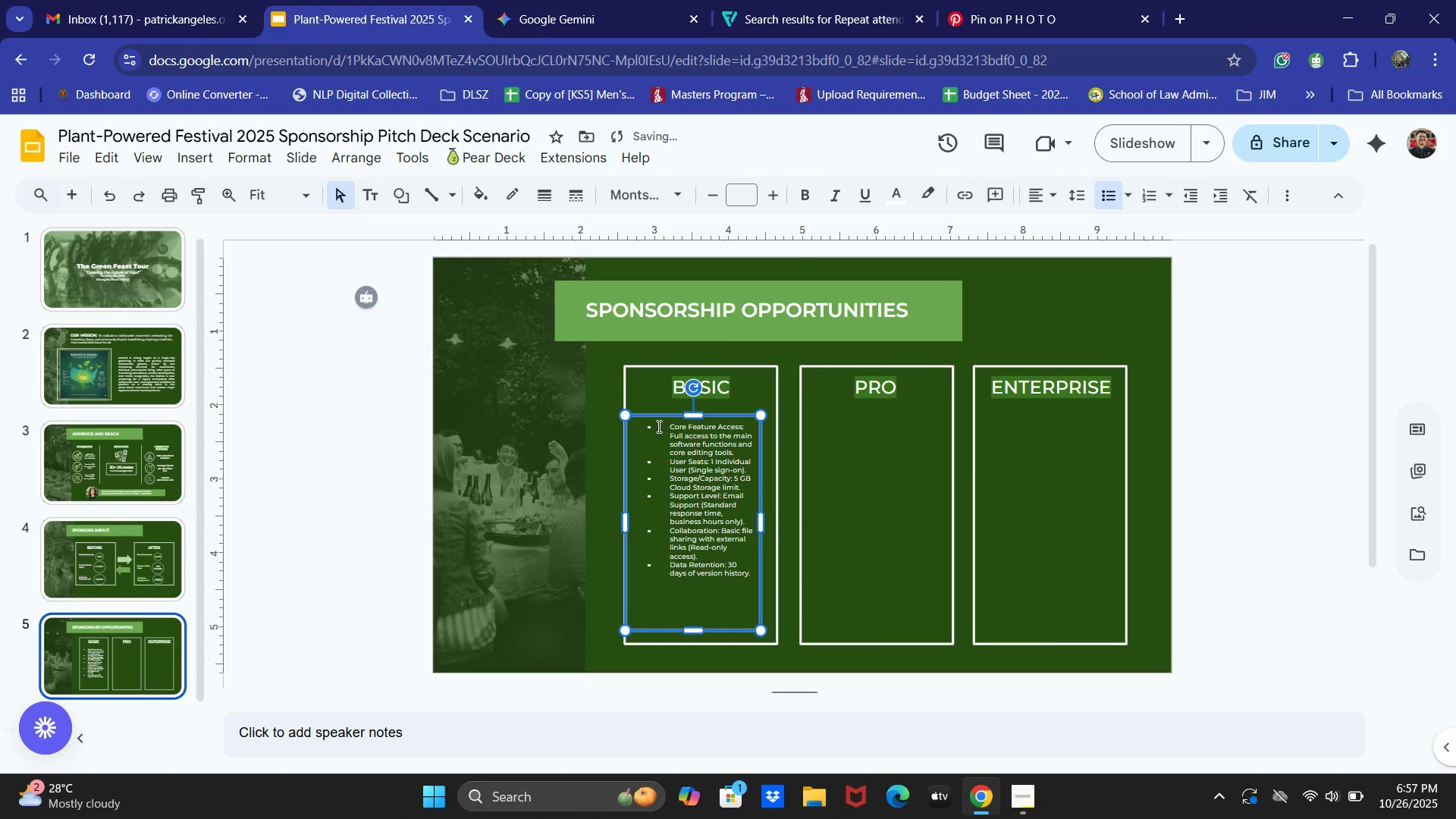 
key(ArrowLeft)
 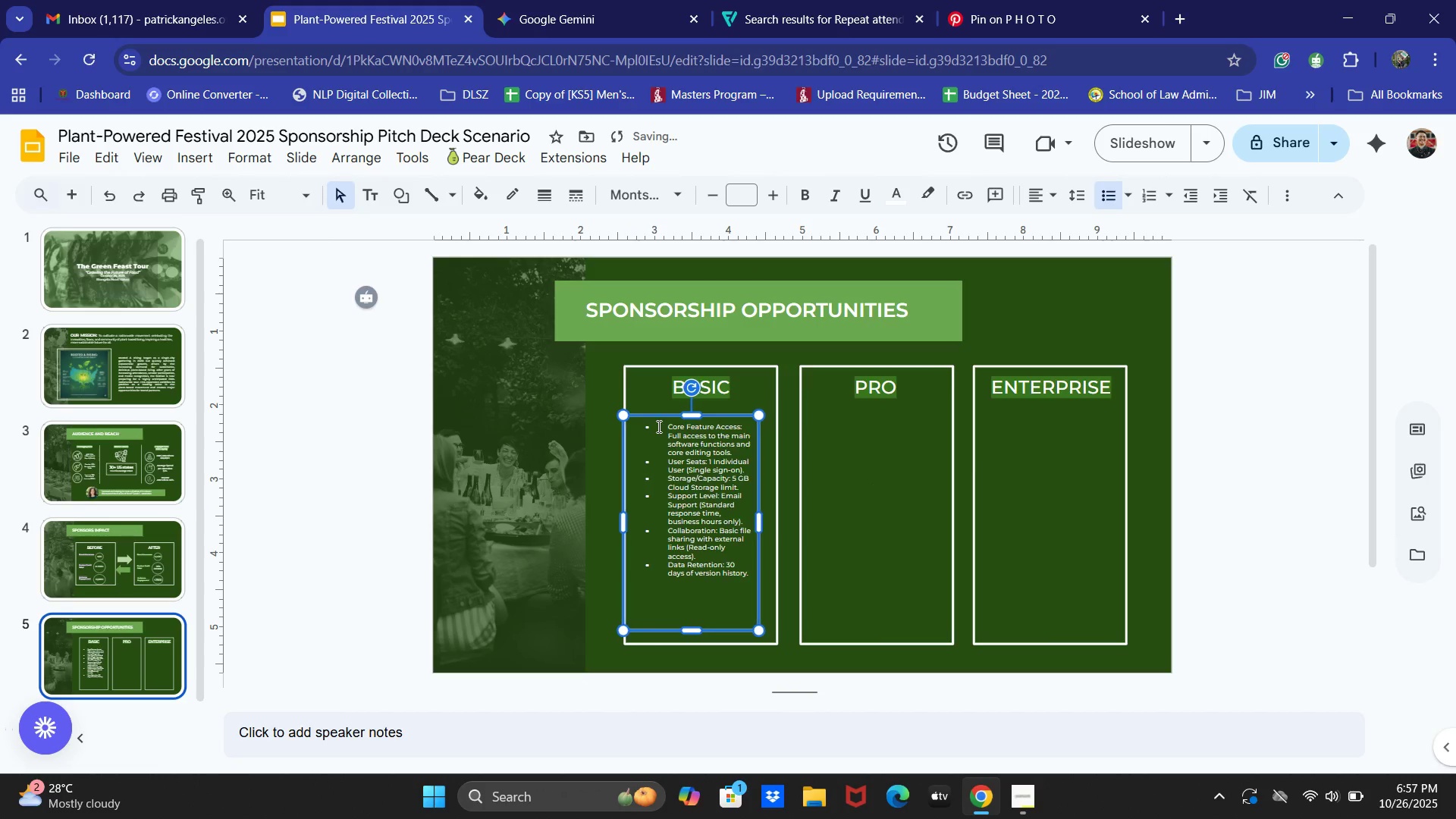 
key(ArrowLeft)
 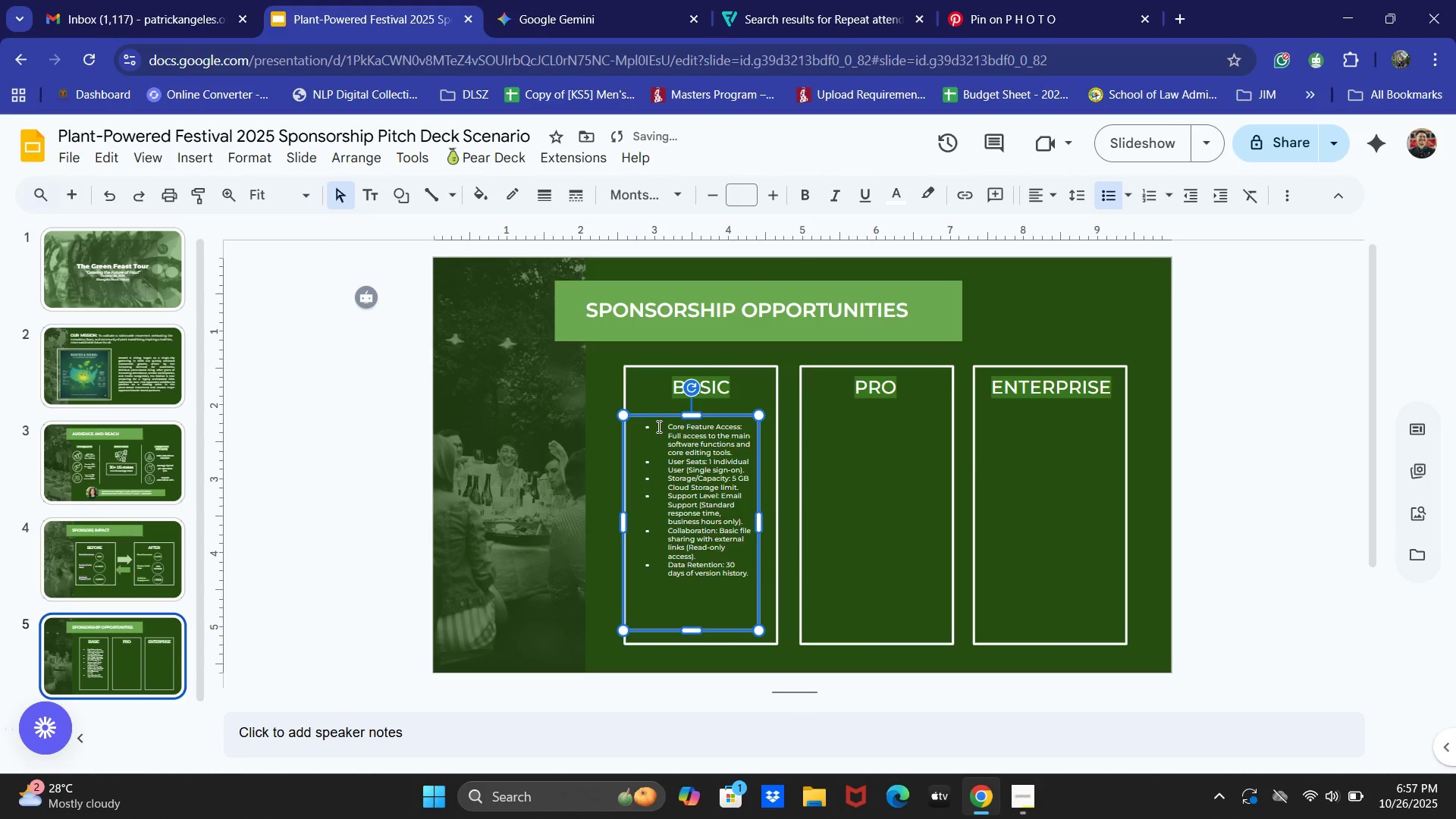 
key(ArrowLeft)
 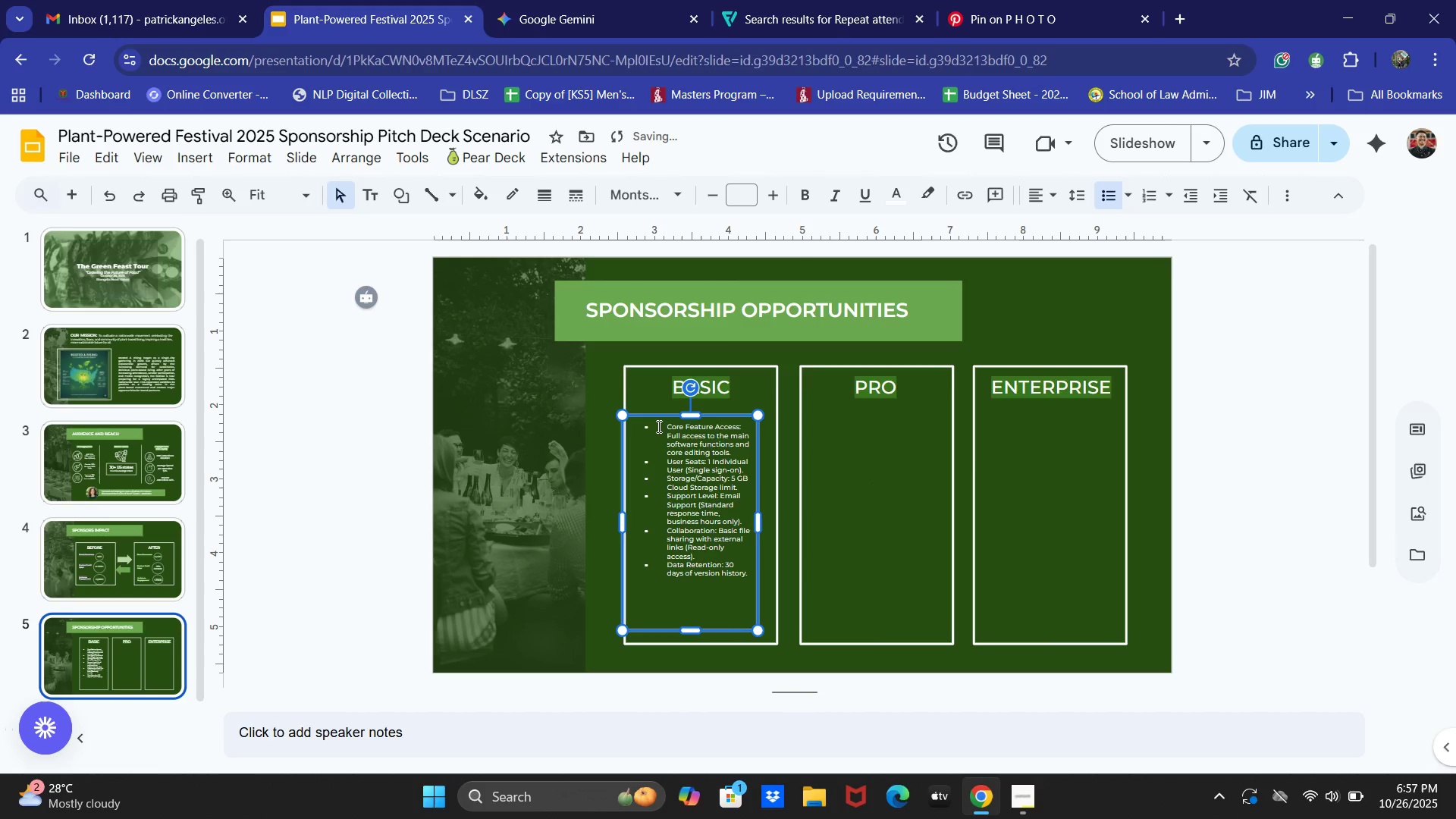 
key(ArrowLeft)
 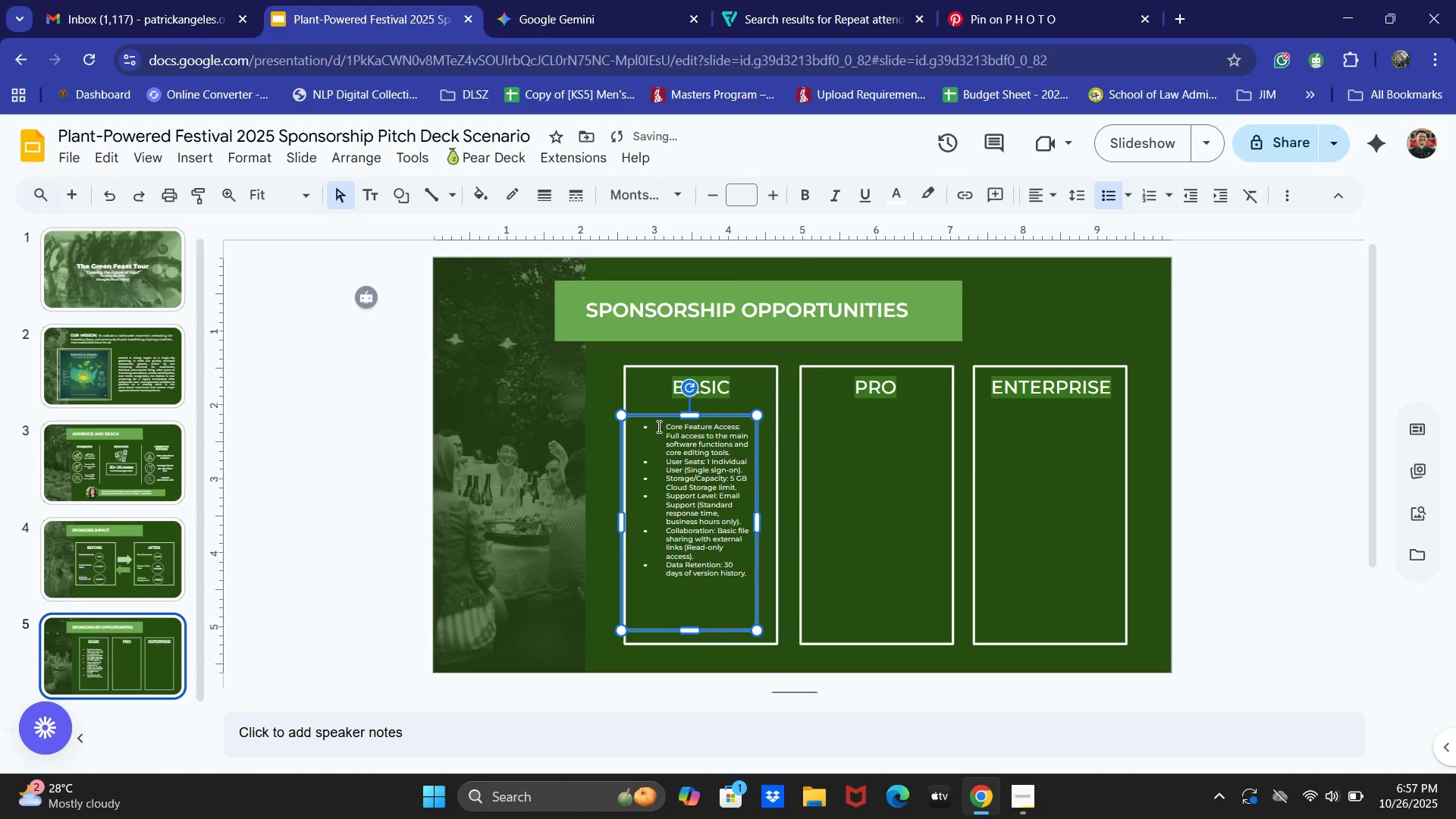 
key(ArrowUp)
 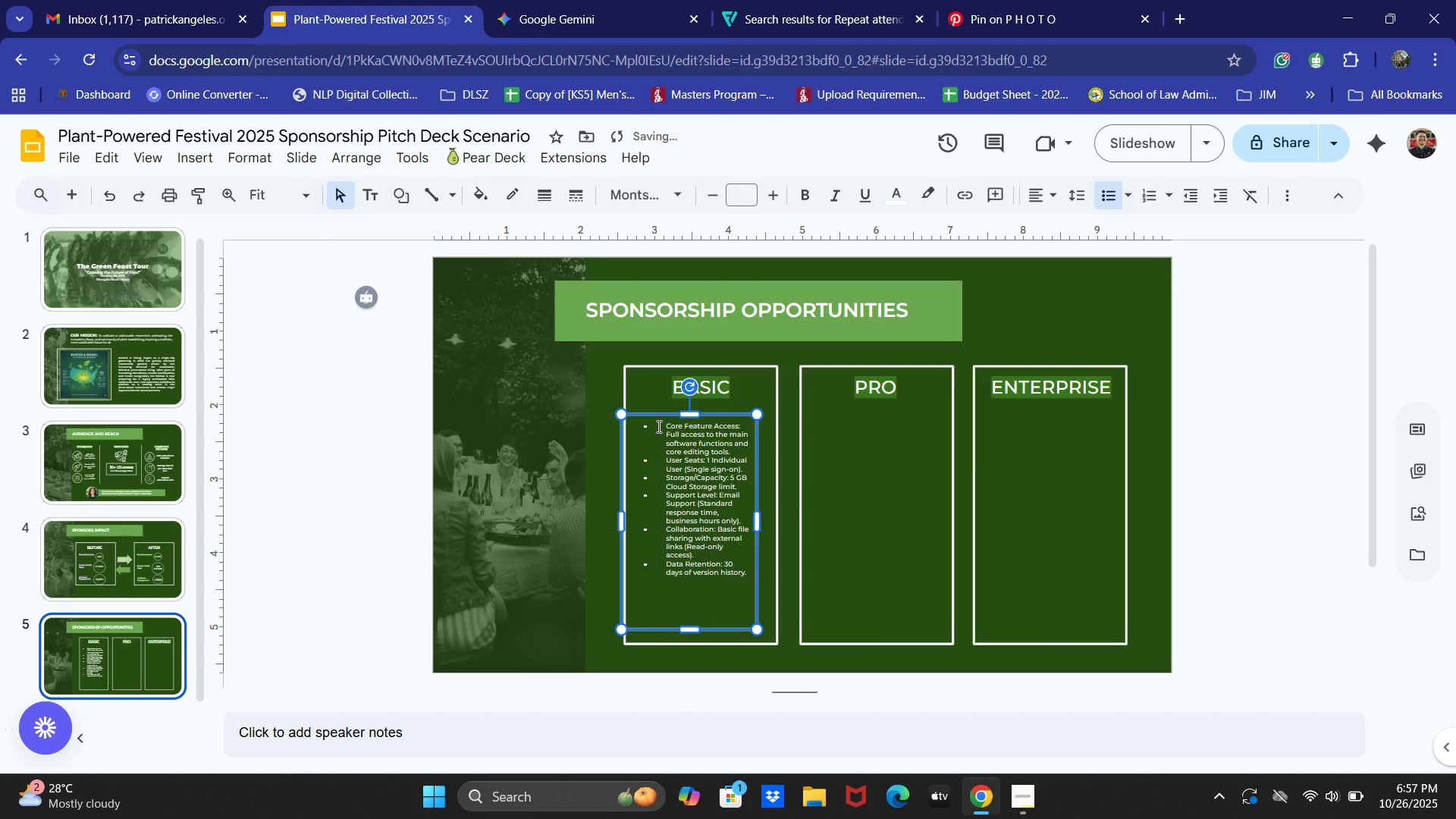 
key(ArrowUp)
 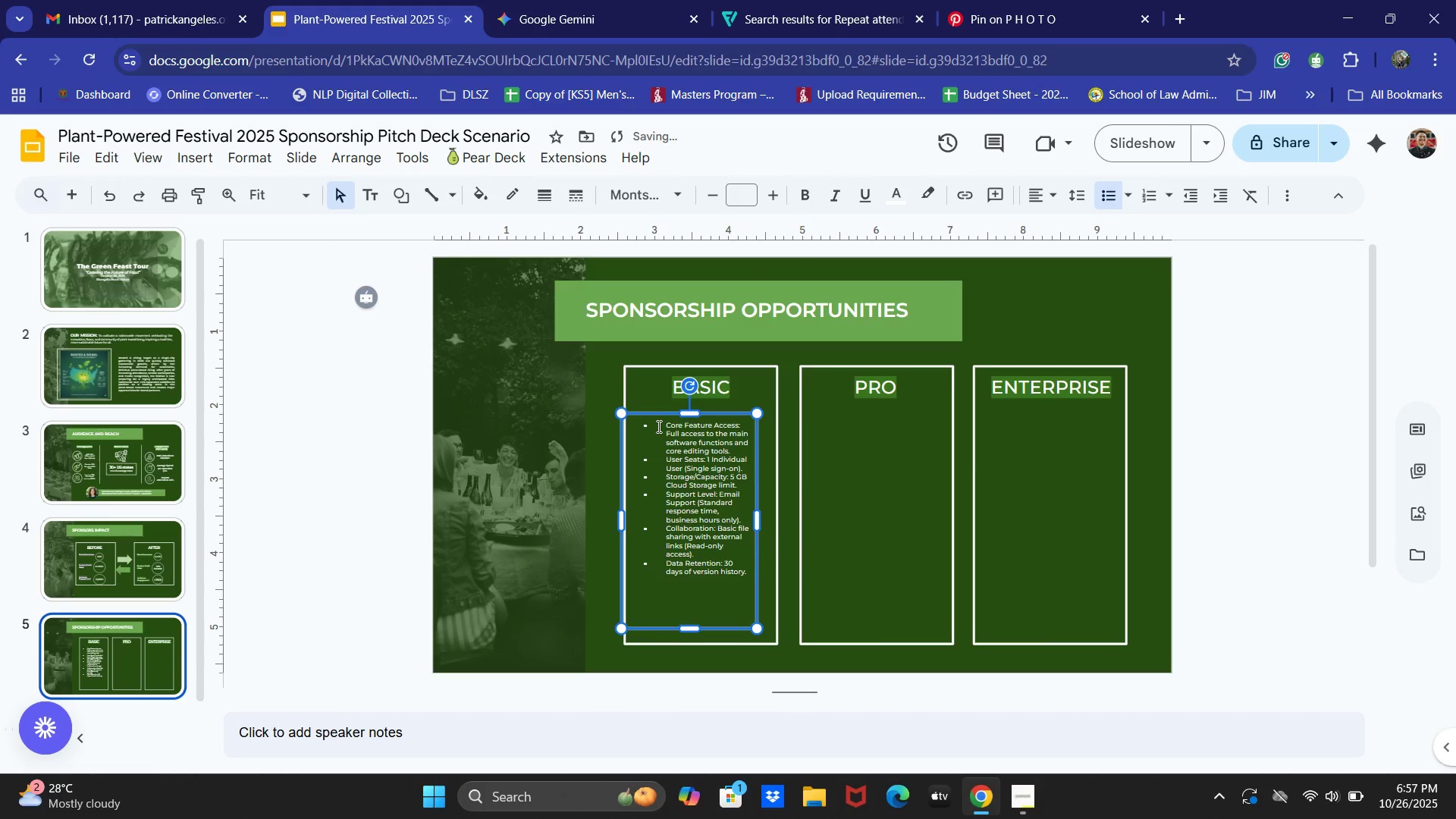 
key(ArrowLeft)
 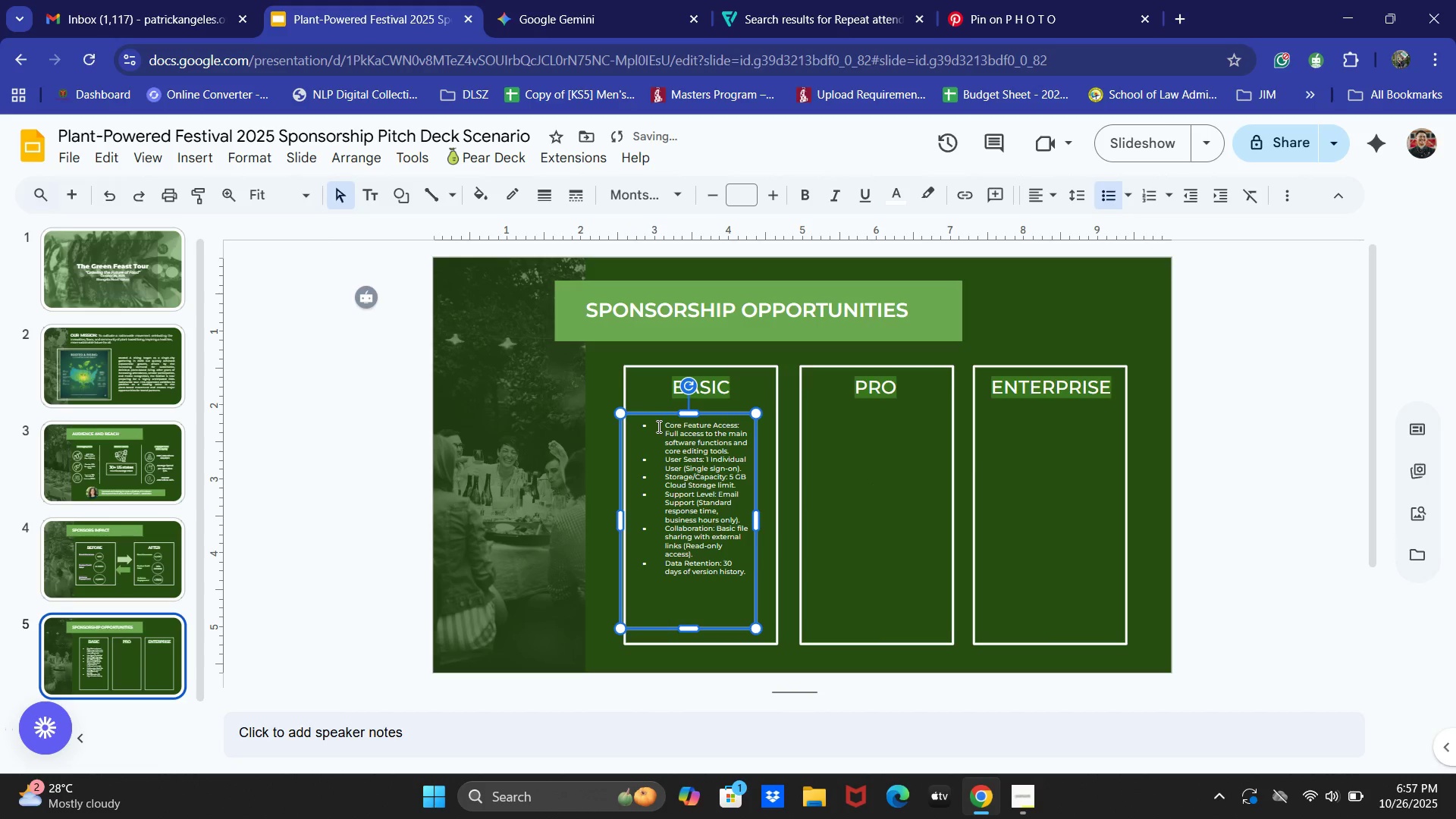 
key(ArrowLeft)
 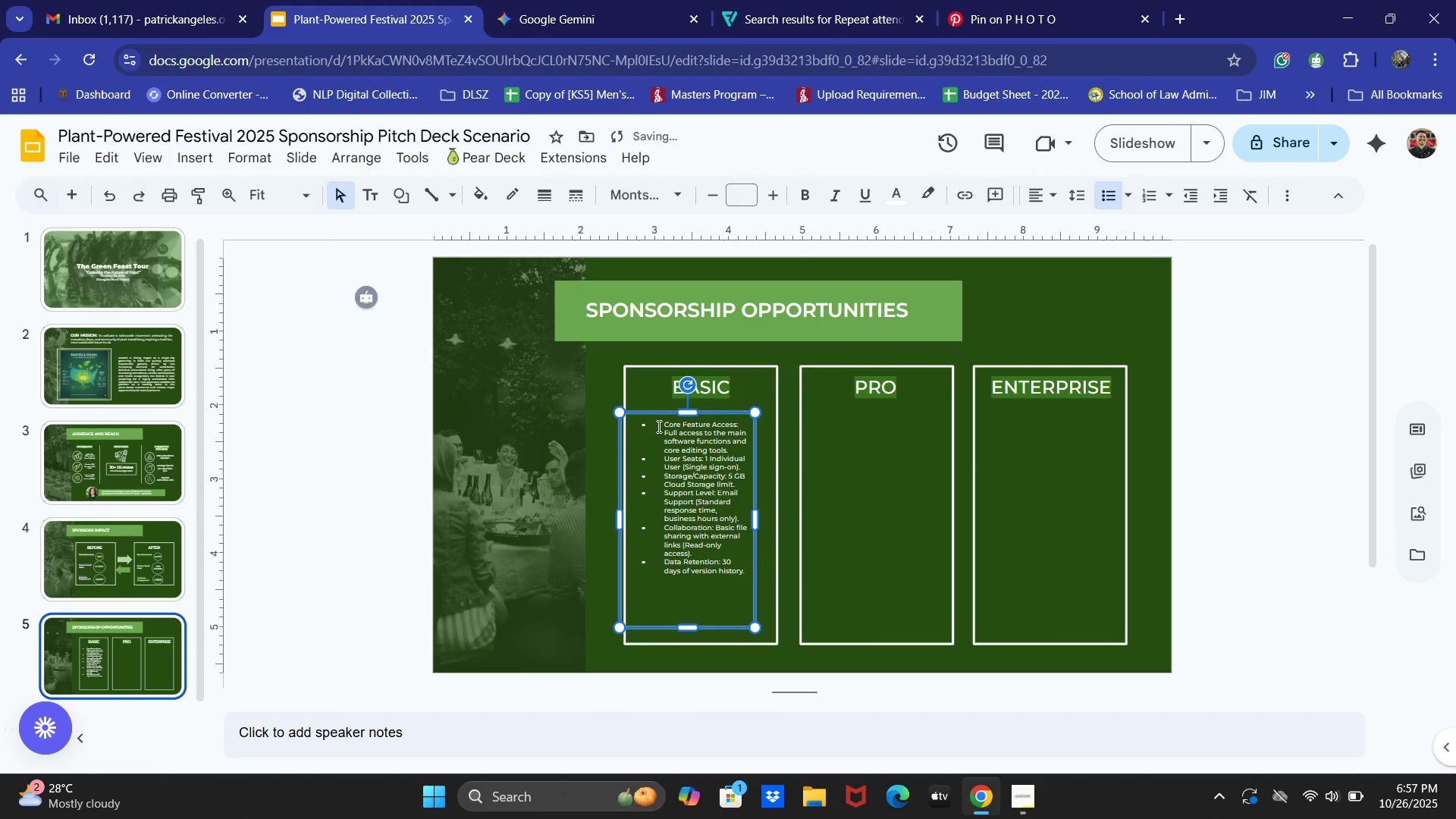 
hold_key(key=ArrowUp, duration=0.64)
 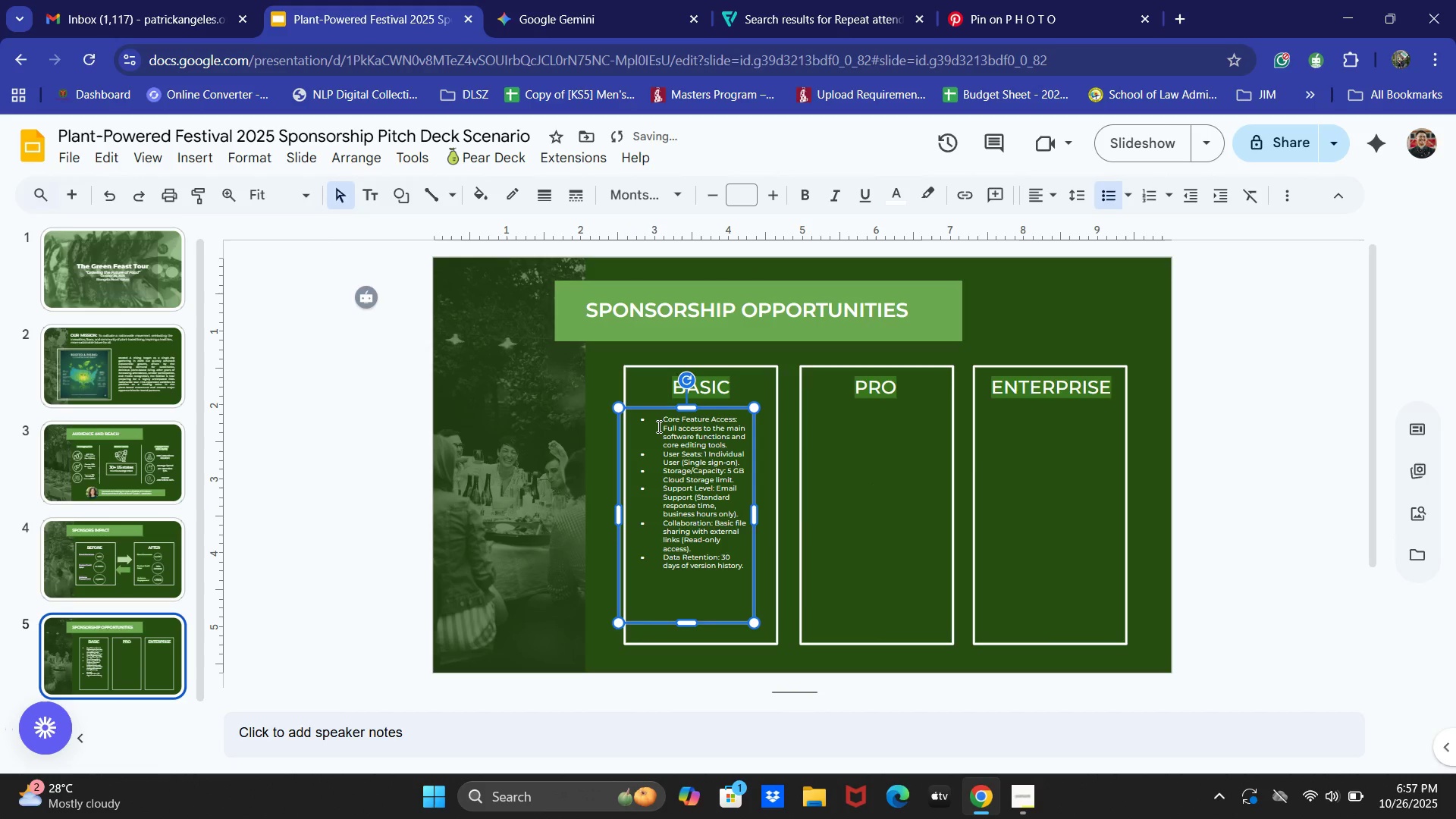 
key(ArrowLeft)
 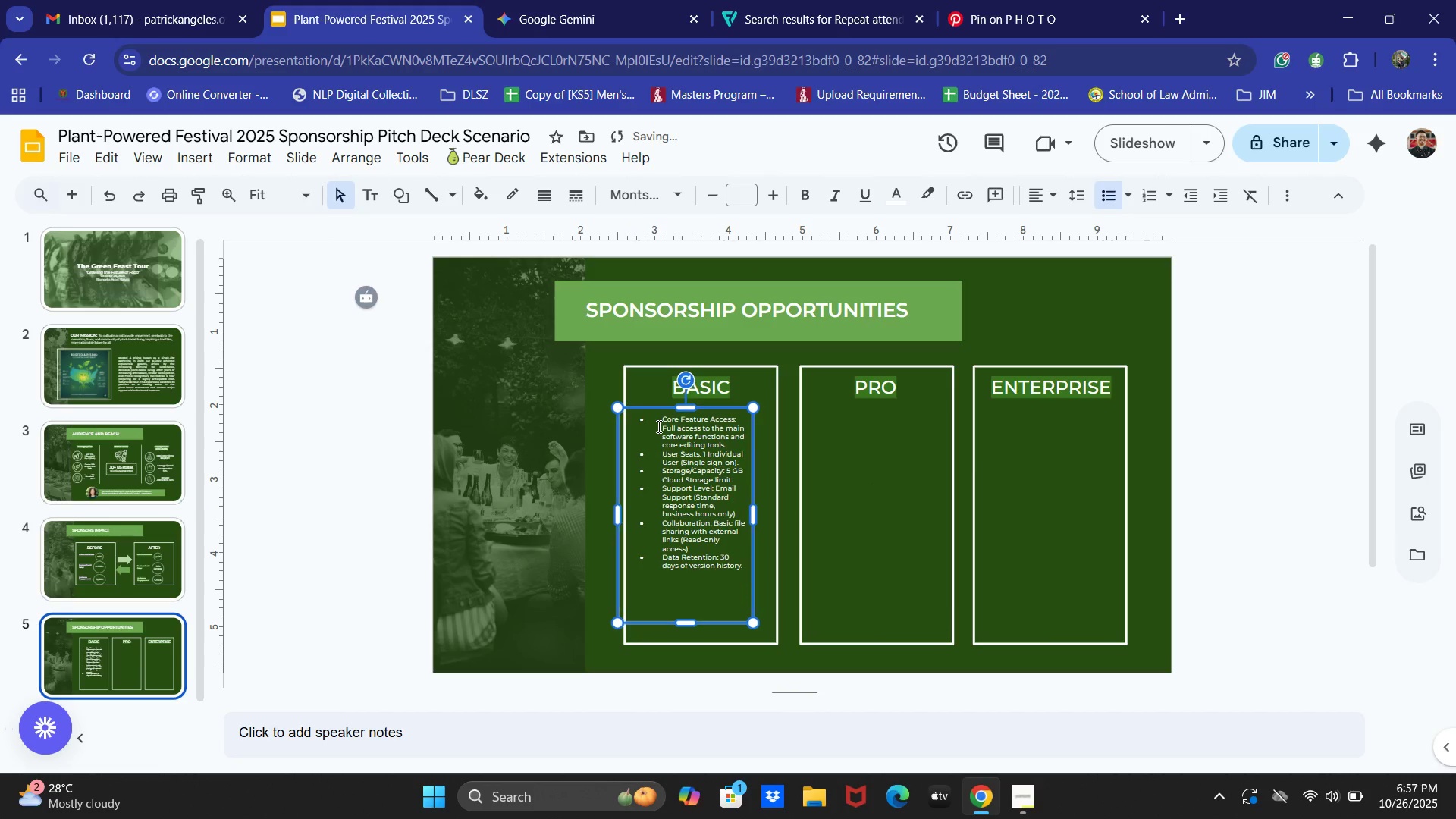 
key(ArrowLeft)
 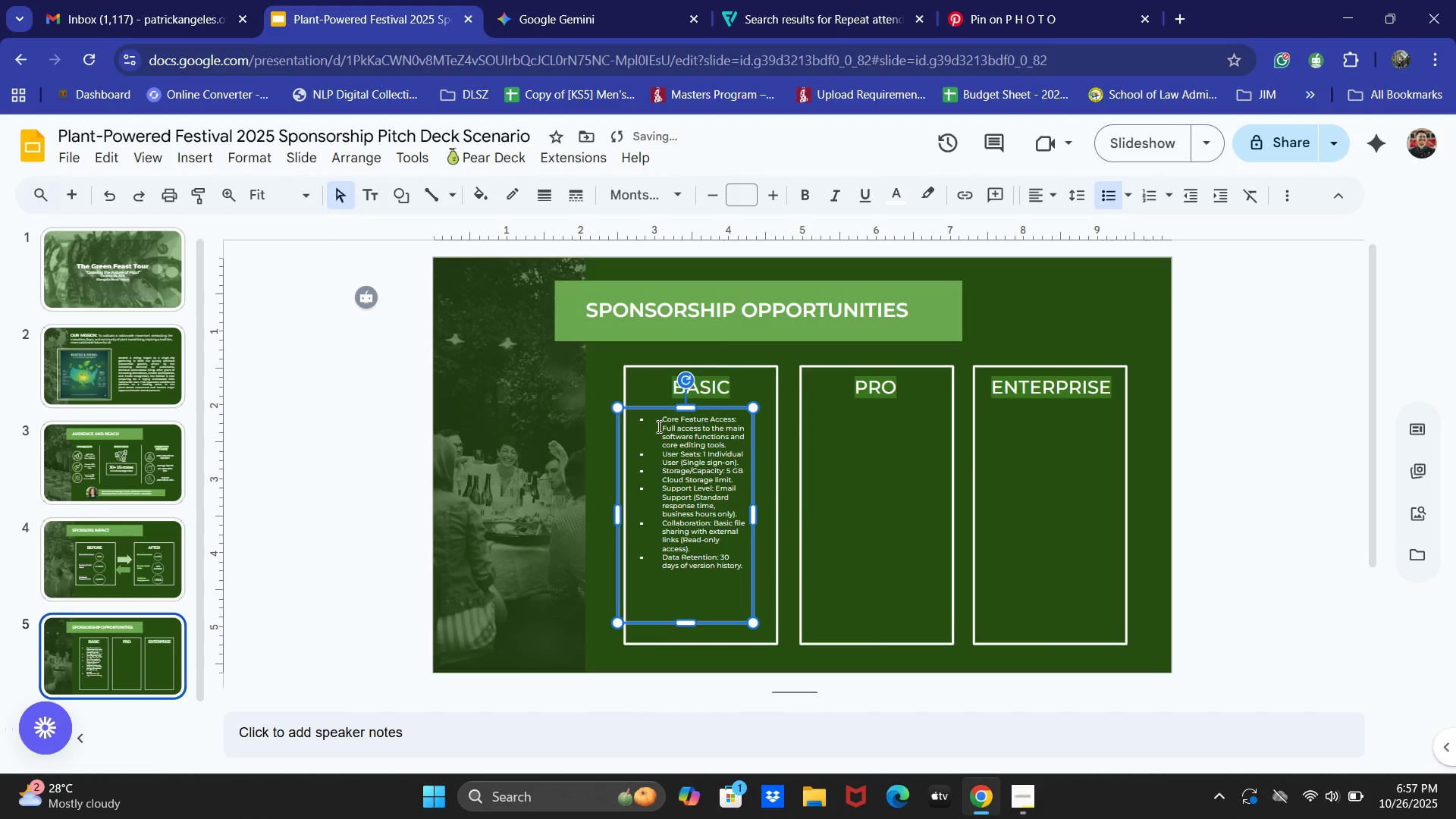 
key(ArrowLeft)
 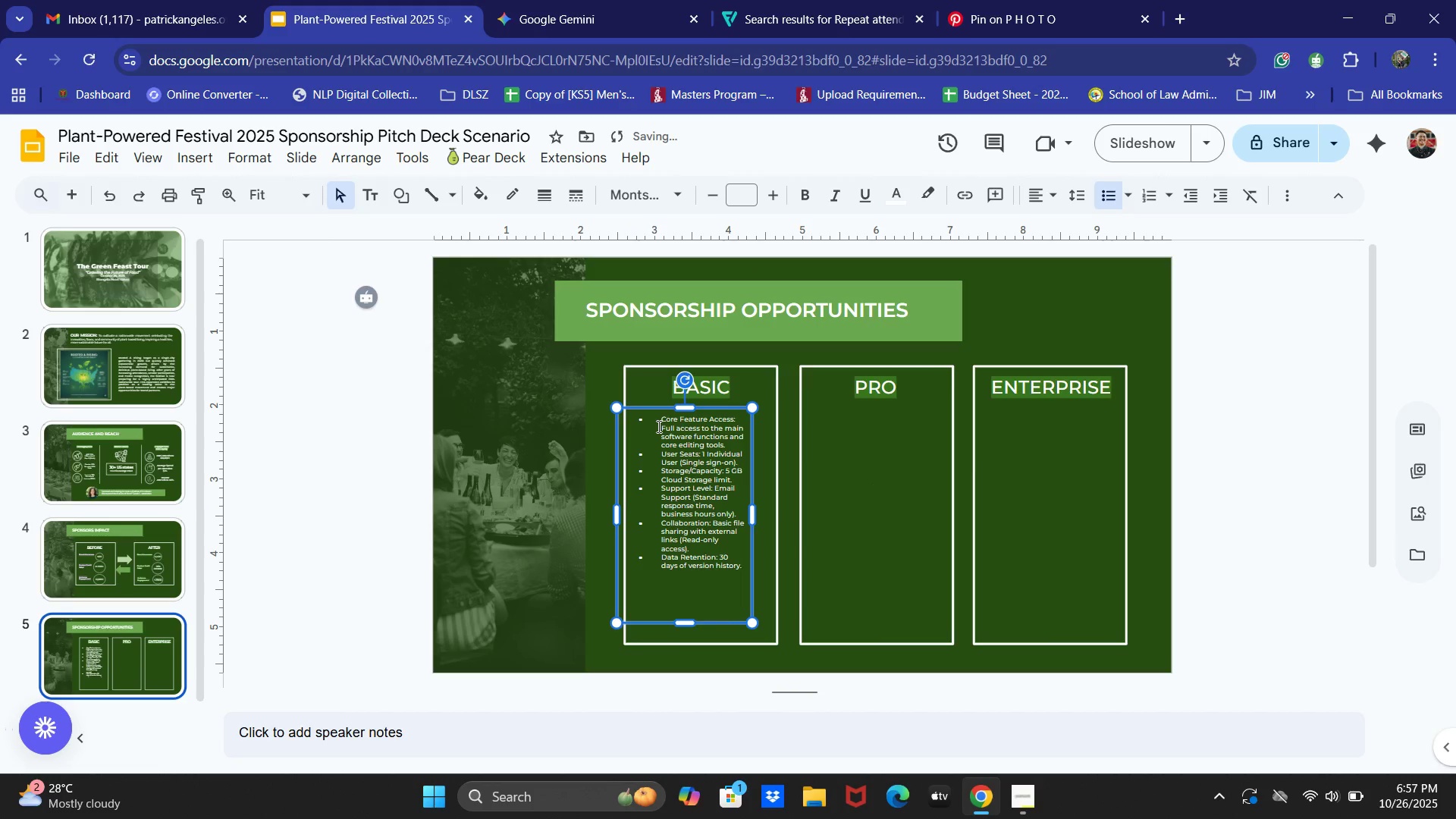 
key(ArrowUp)
 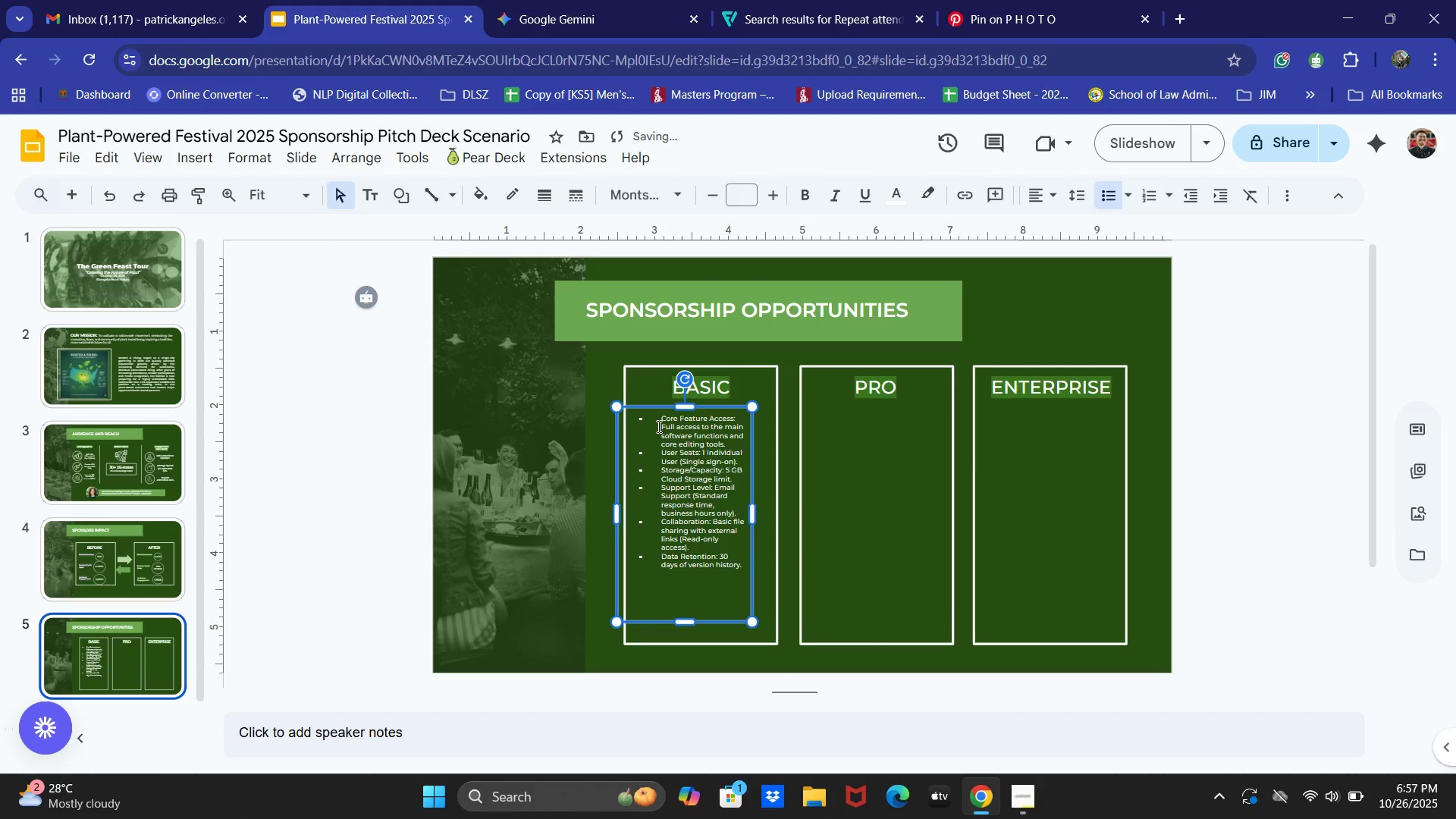 
key(ArrowLeft)
 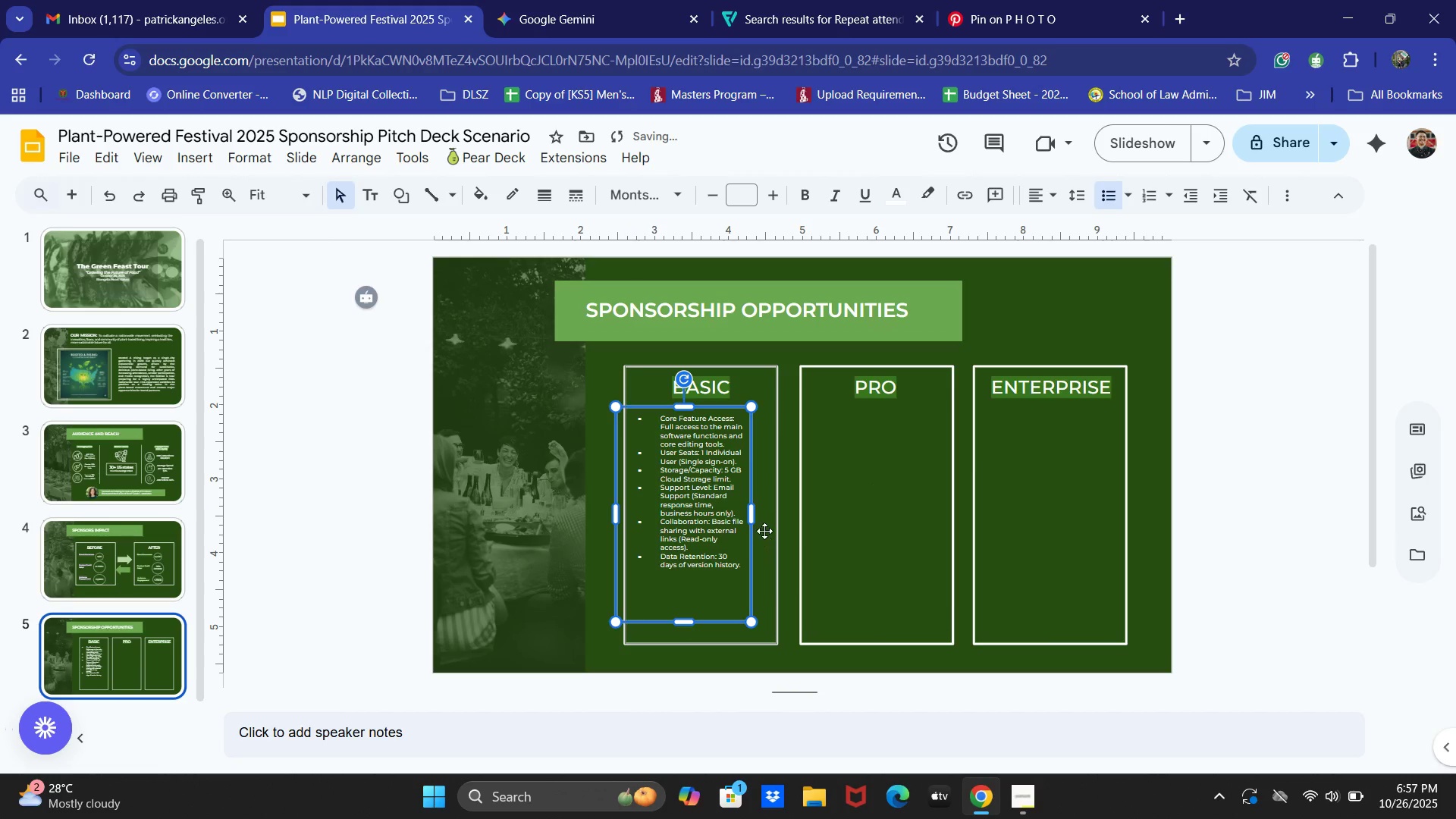 
left_click_drag(start_coordinate=[751, 518], to_coordinate=[762, 513])
 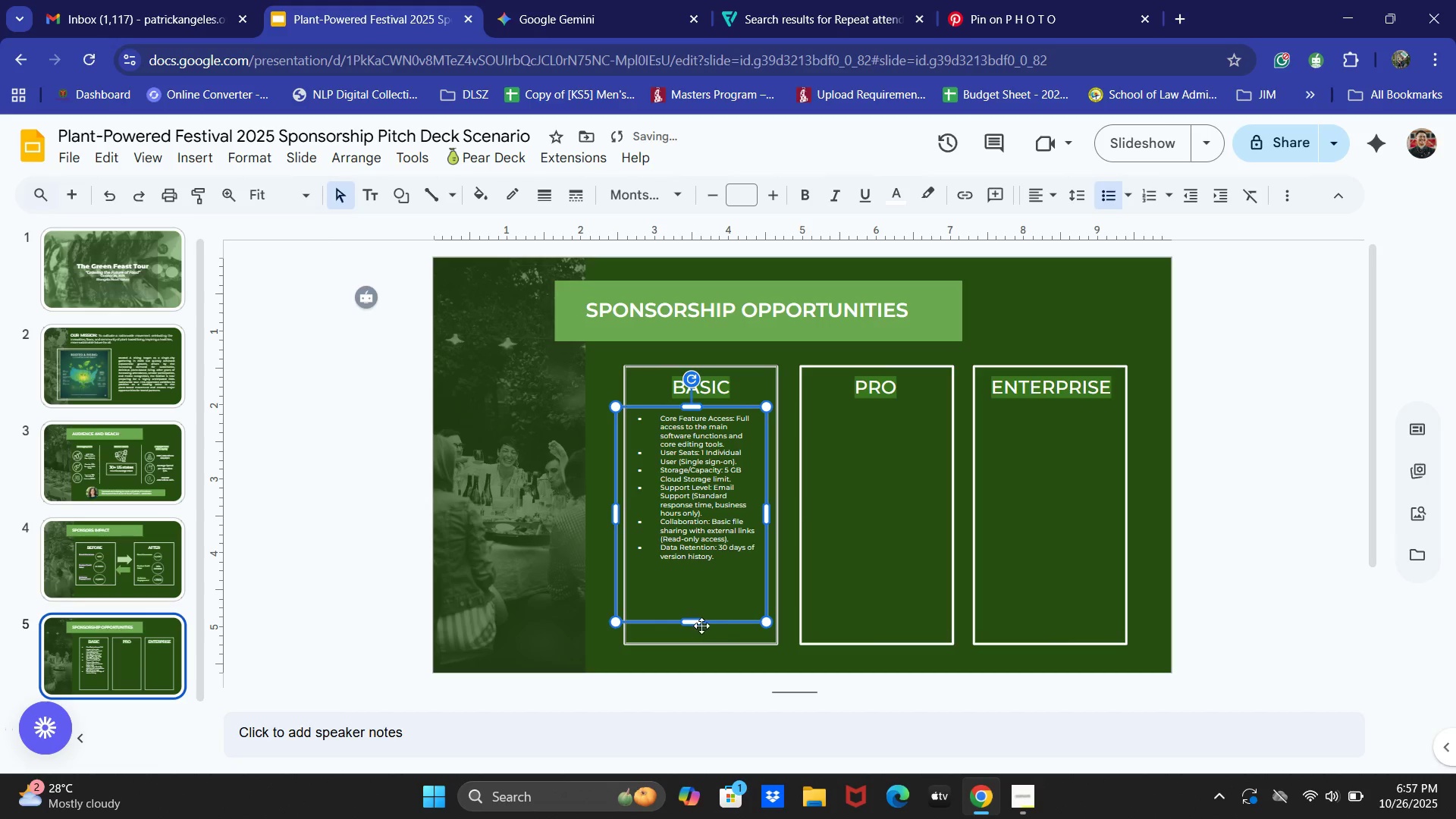 
left_click([697, 626])
 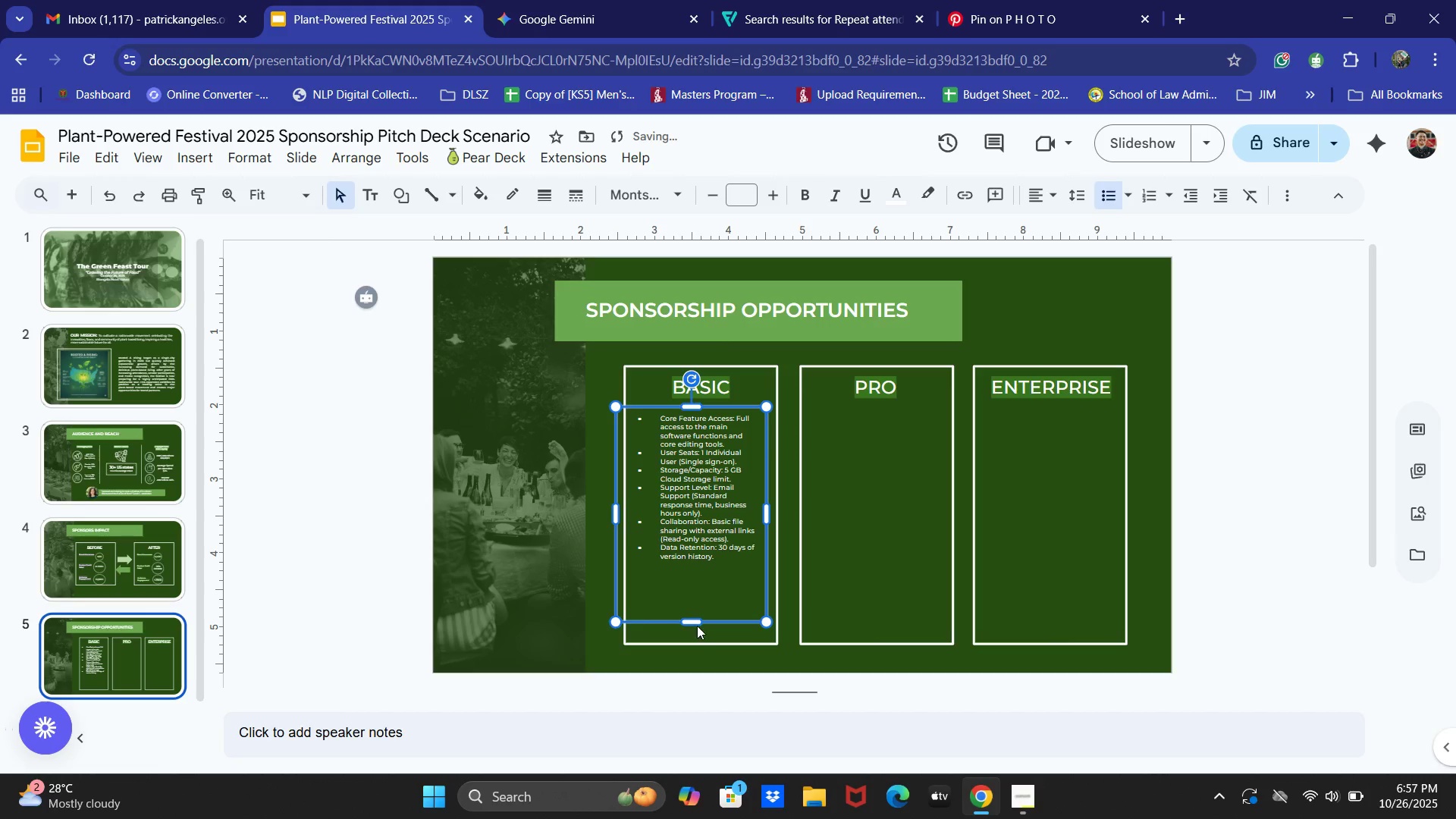 
left_click_drag(start_coordinate=[697, 626], to_coordinate=[695, 634])
 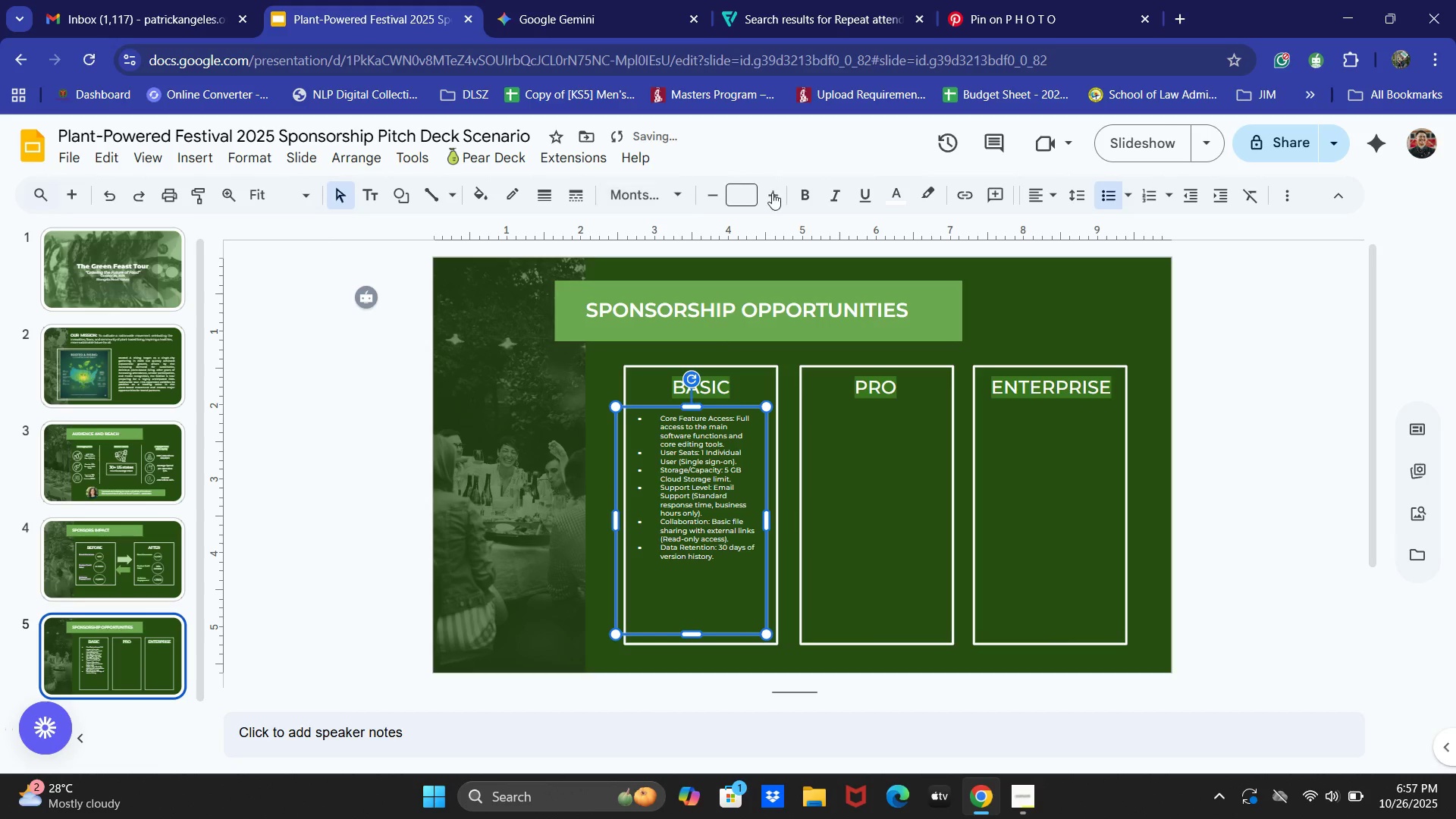 
left_click([777, 196])
 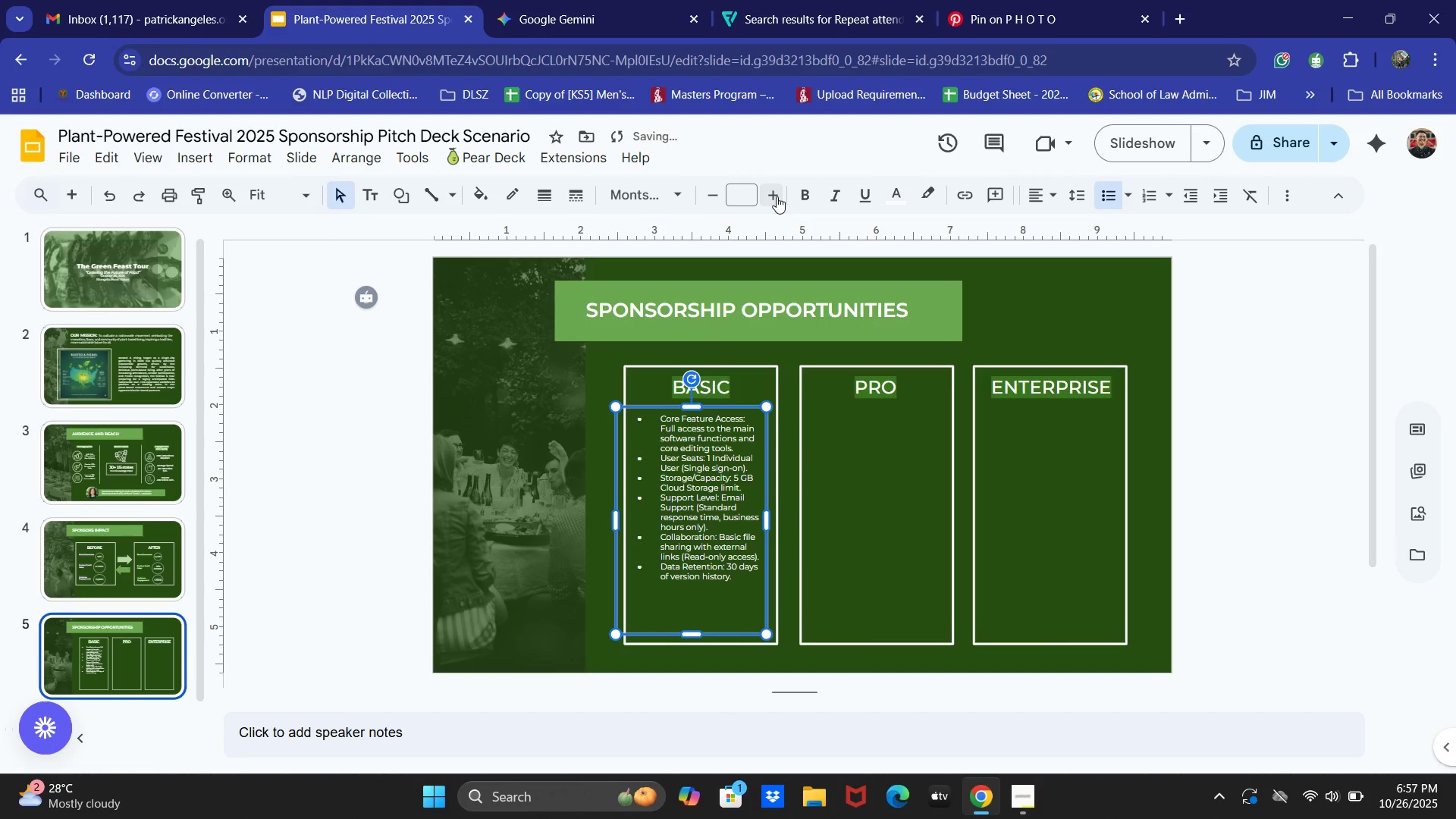 
left_click([777, 196])
 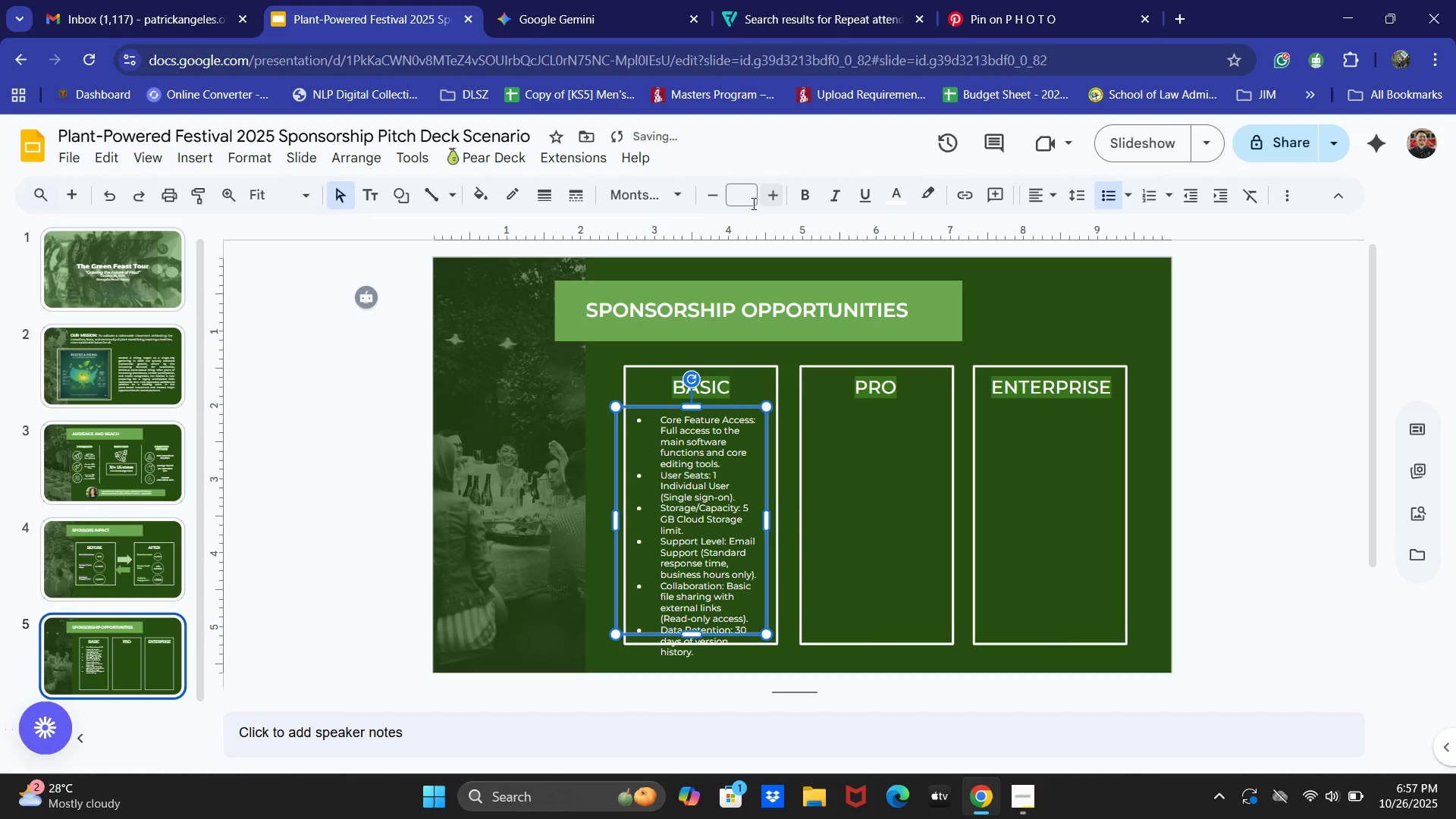 
left_click([712, 195])
 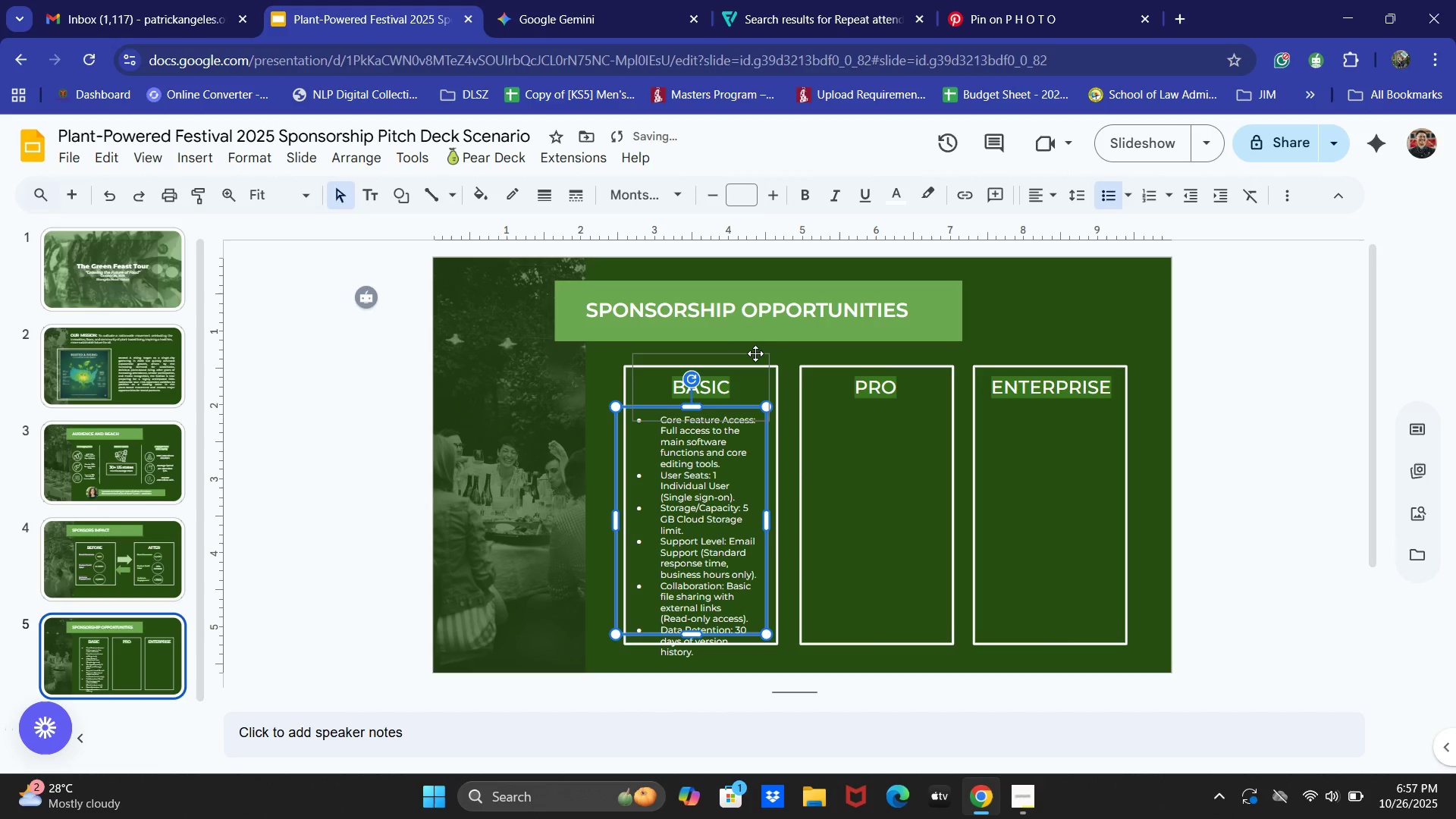 
key(ArrowUp)
 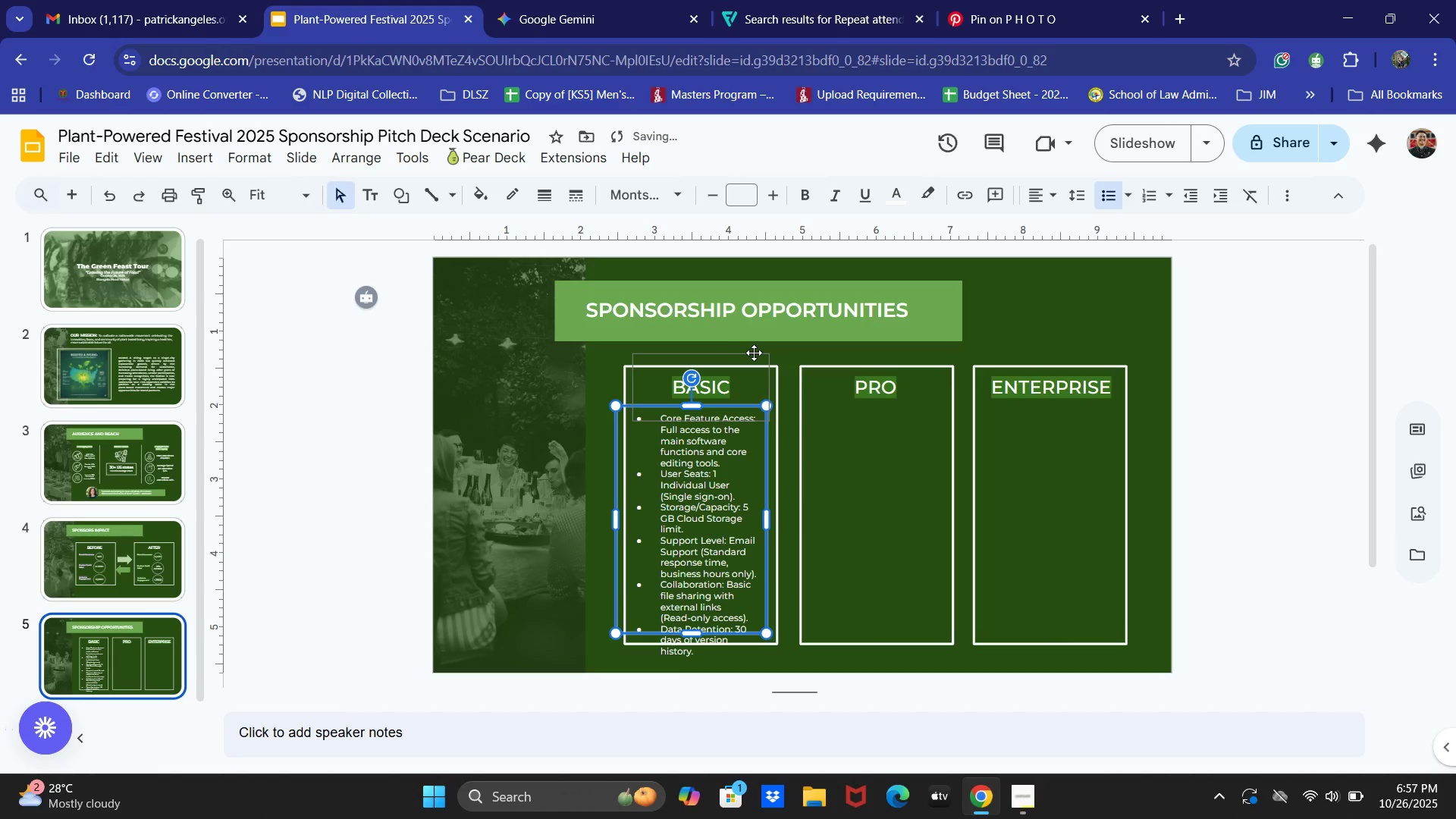 
key(ArrowUp)
 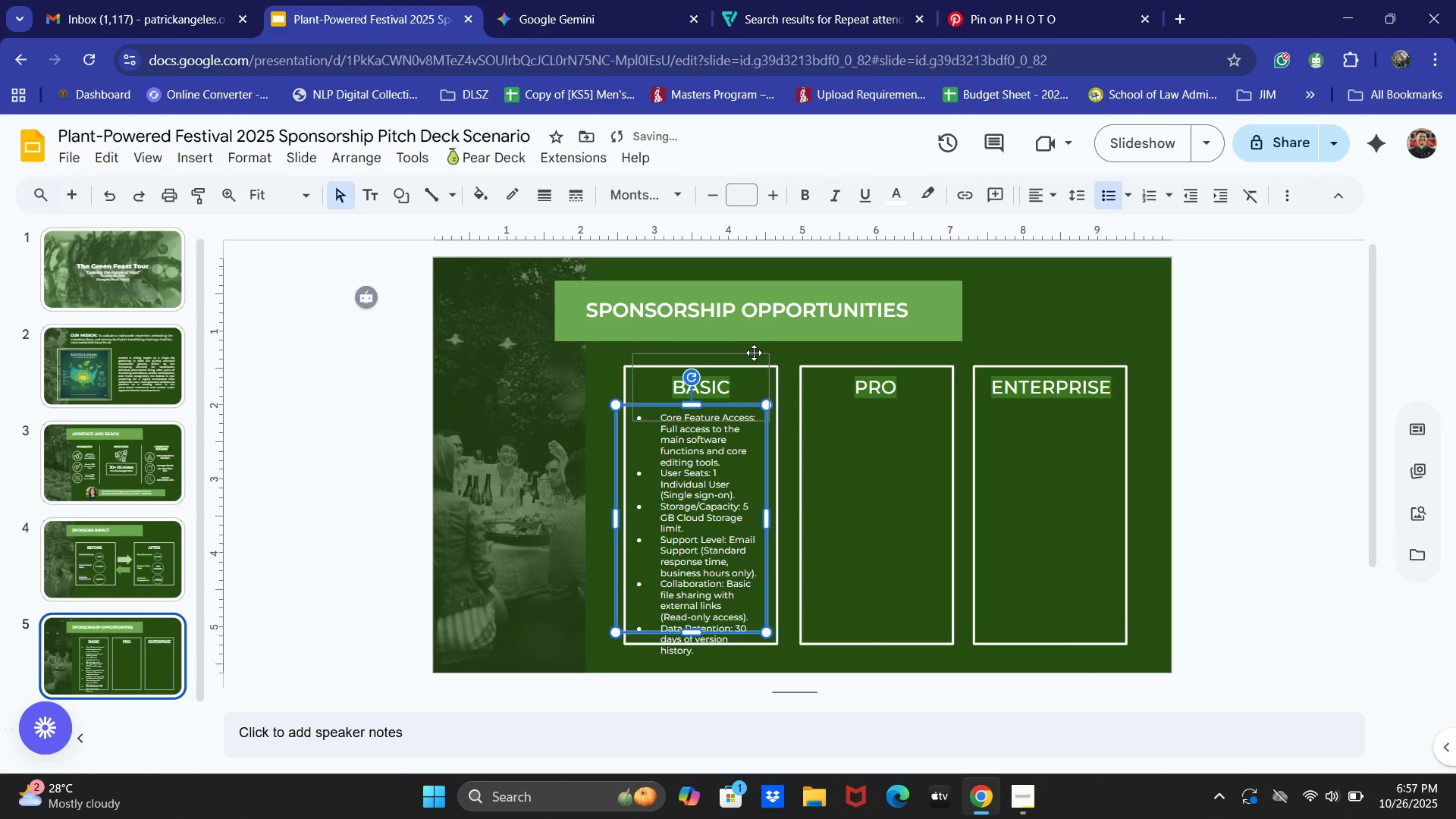 
key(ArrowUp)
 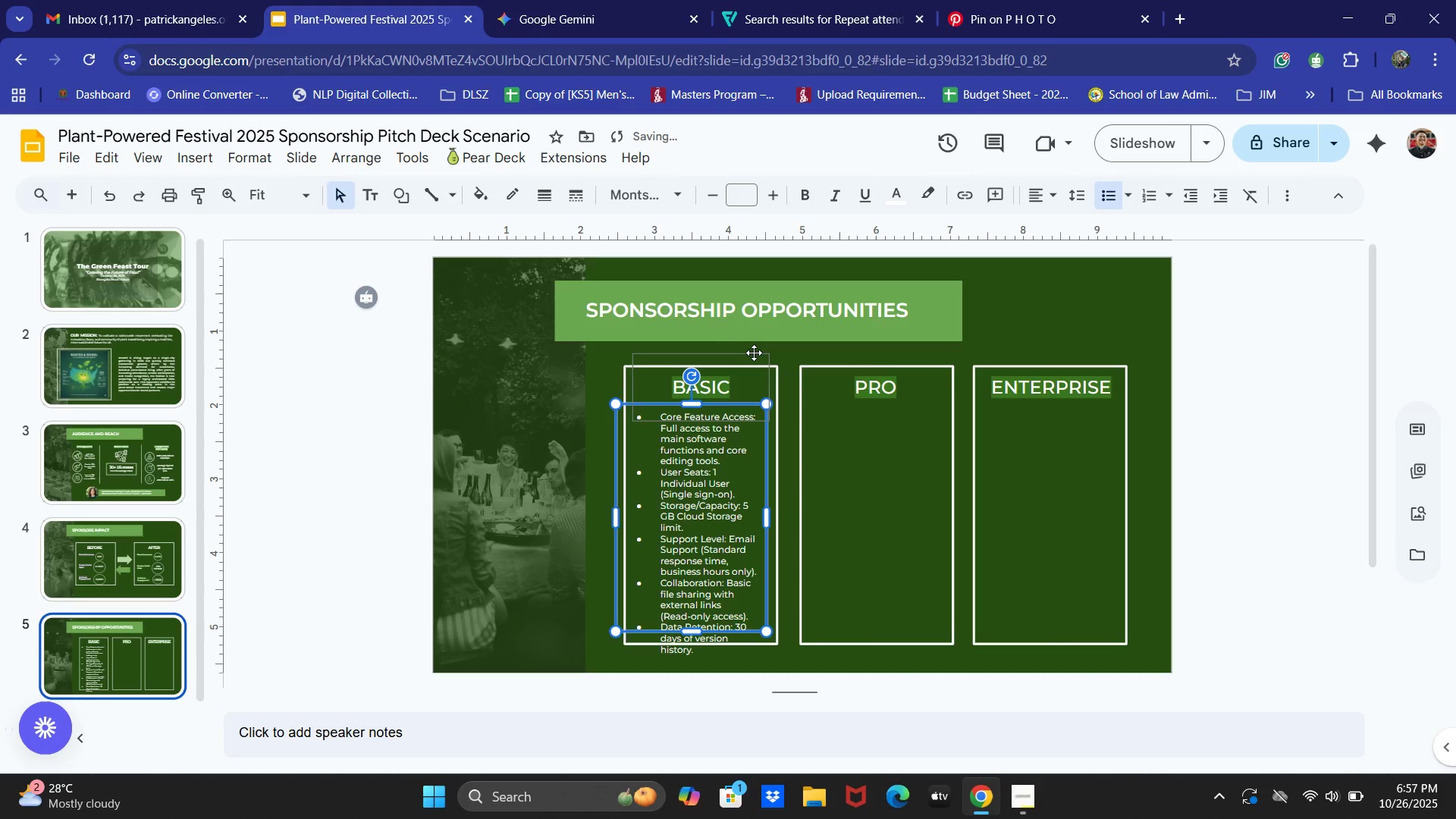 
key(ArrowUp)
 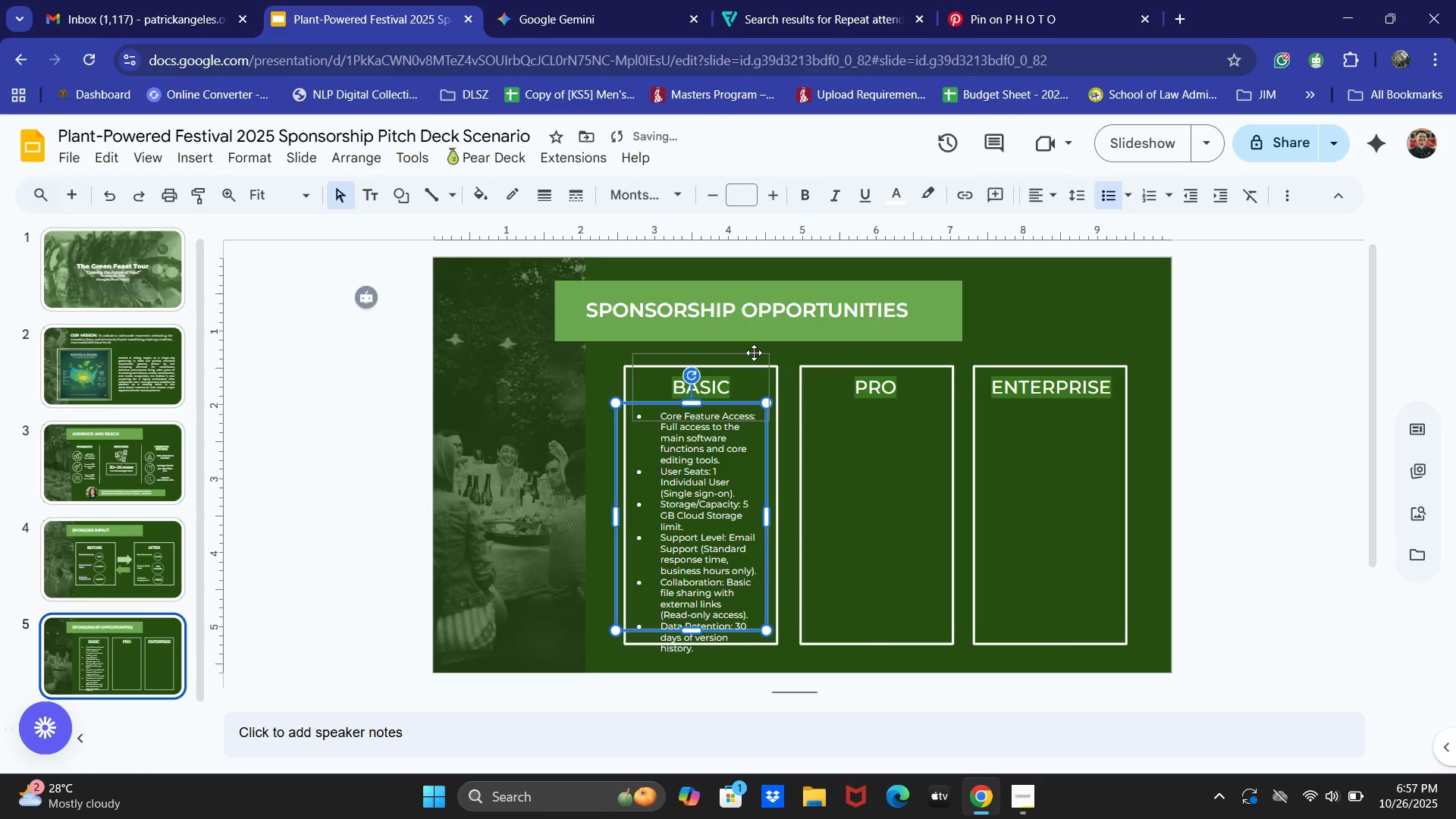 
key(ArrowUp)
 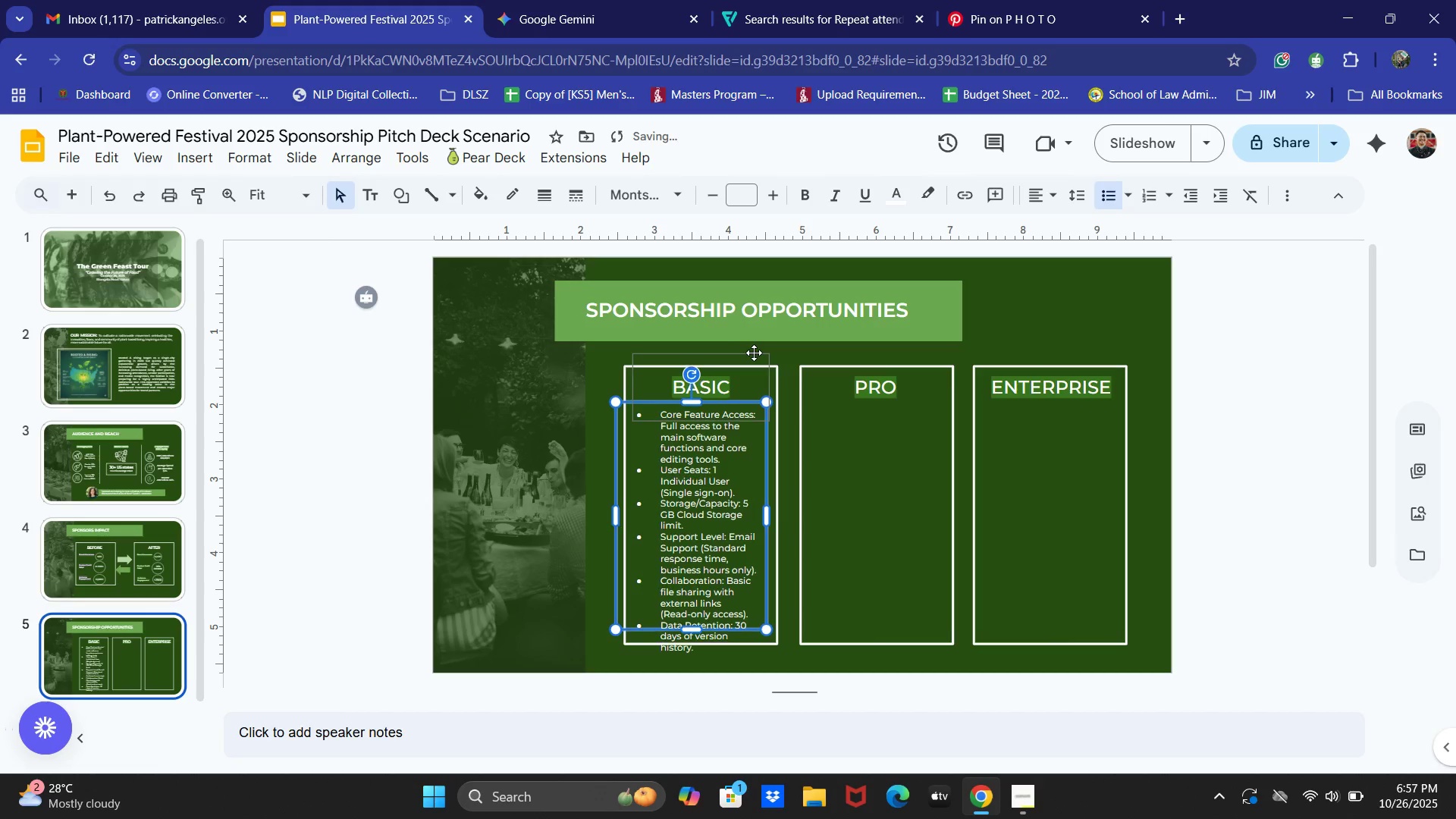 
key(ArrowUp)
 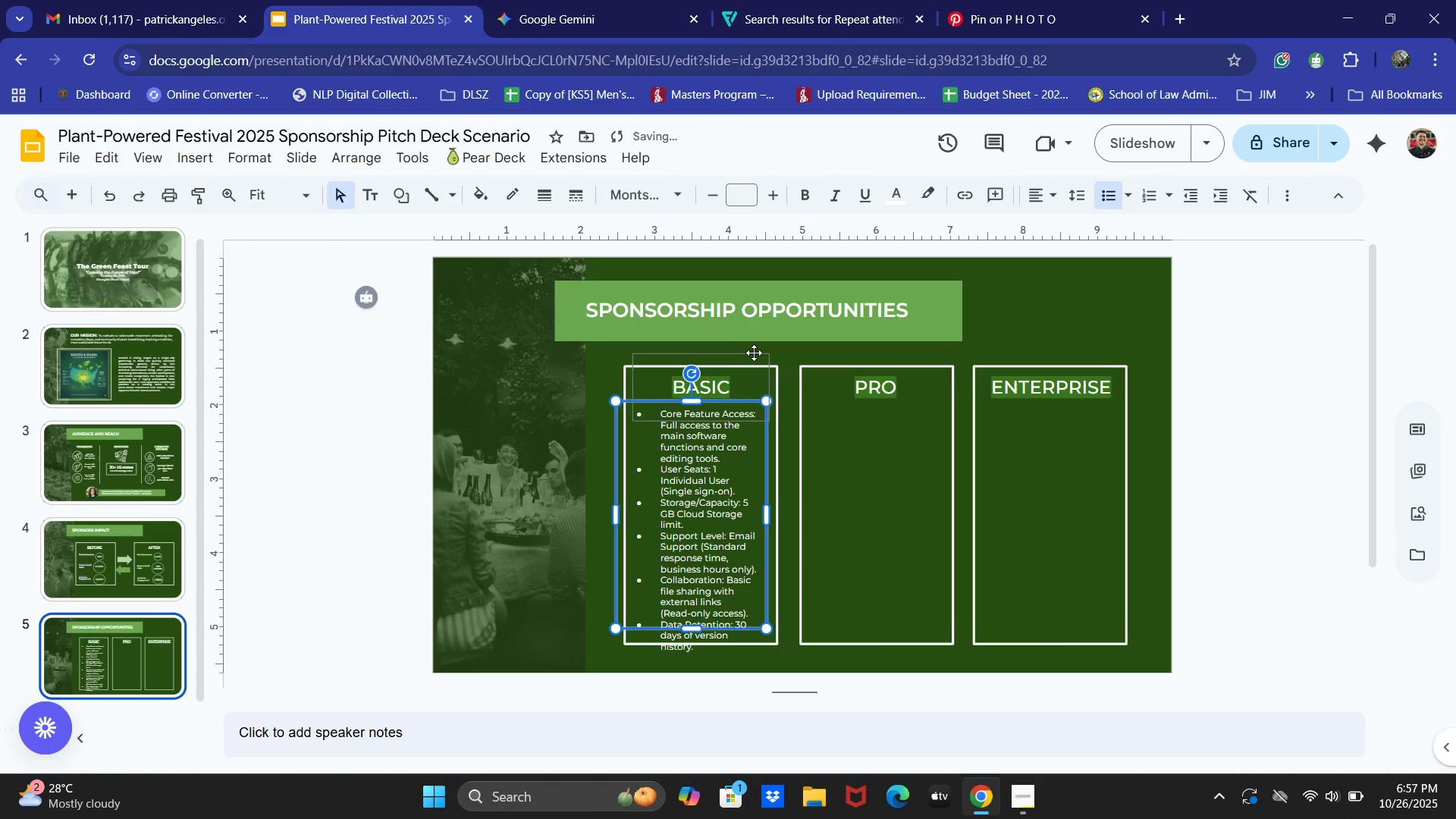 
key(ArrowUp)
 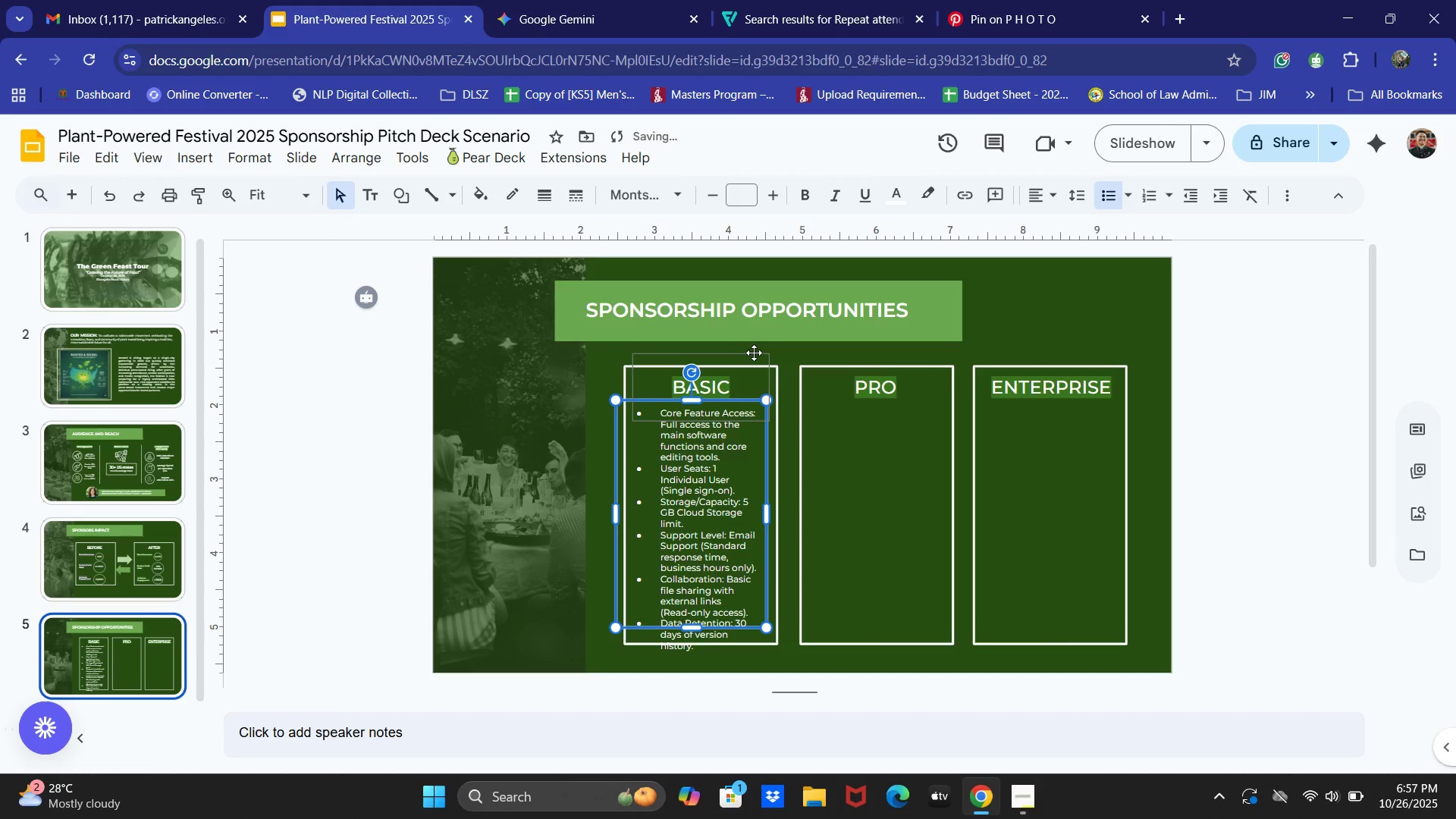 
key(ArrowUp)
 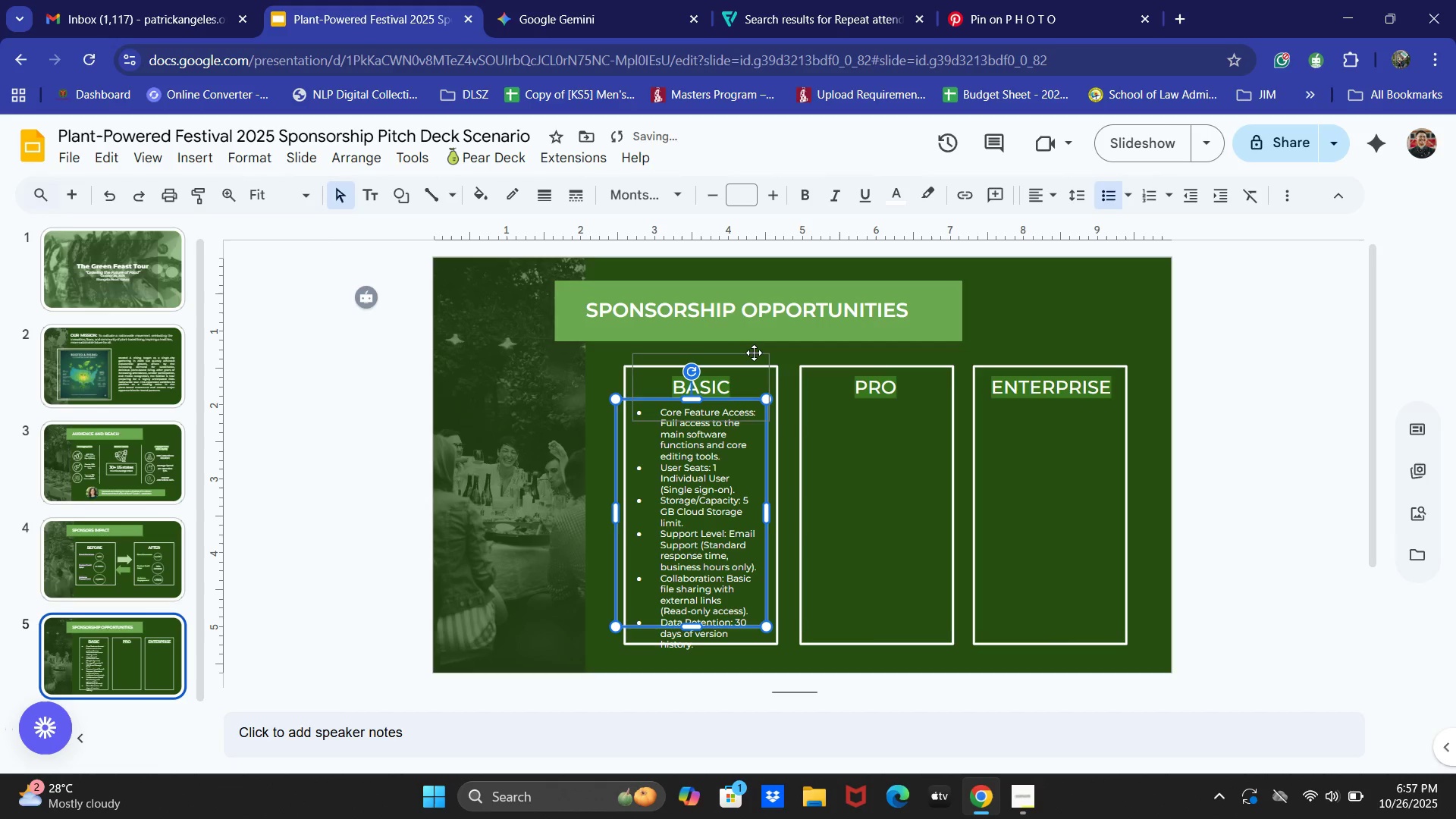 
key(ArrowUp)
 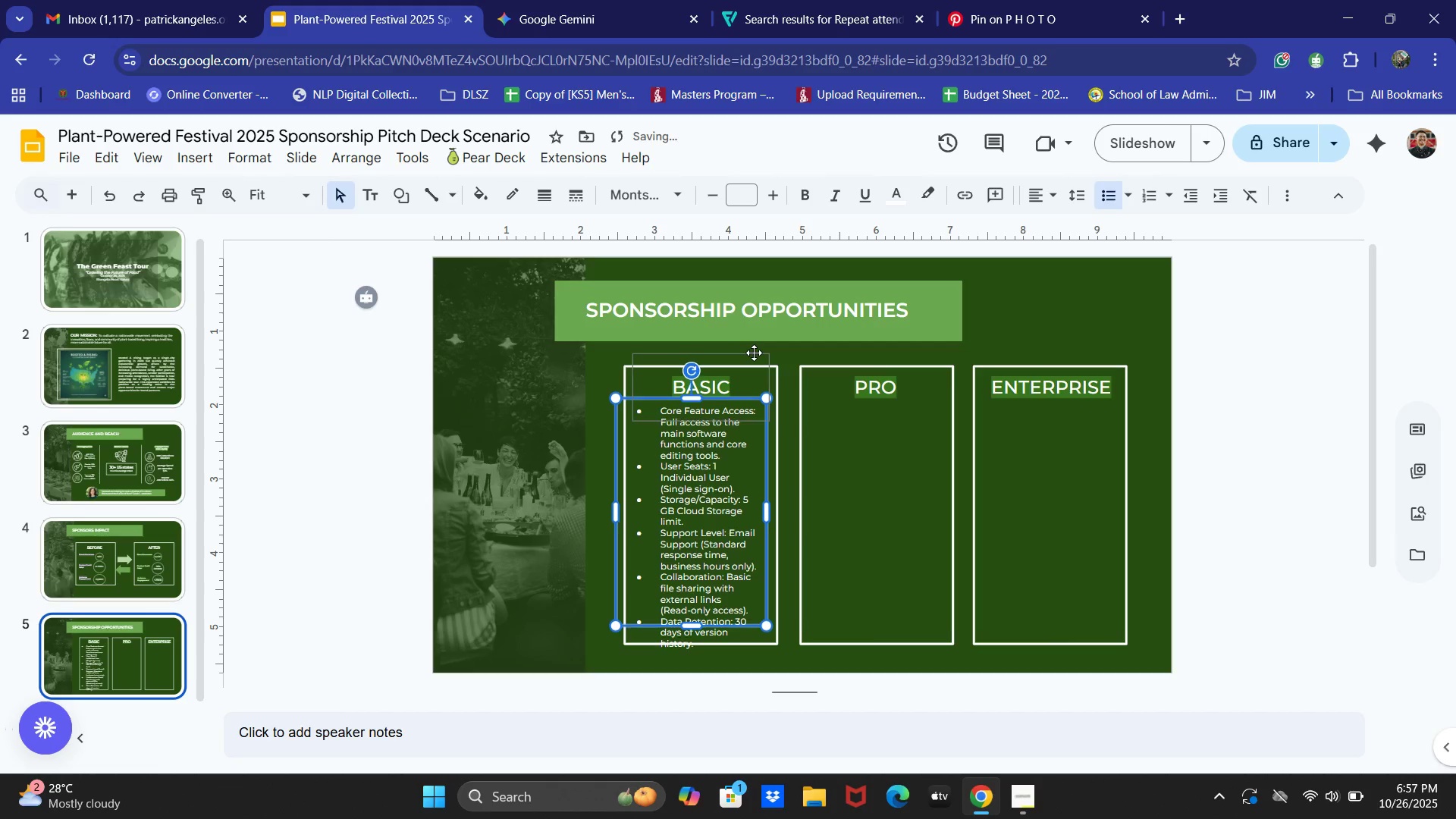 
key(ArrowUp)
 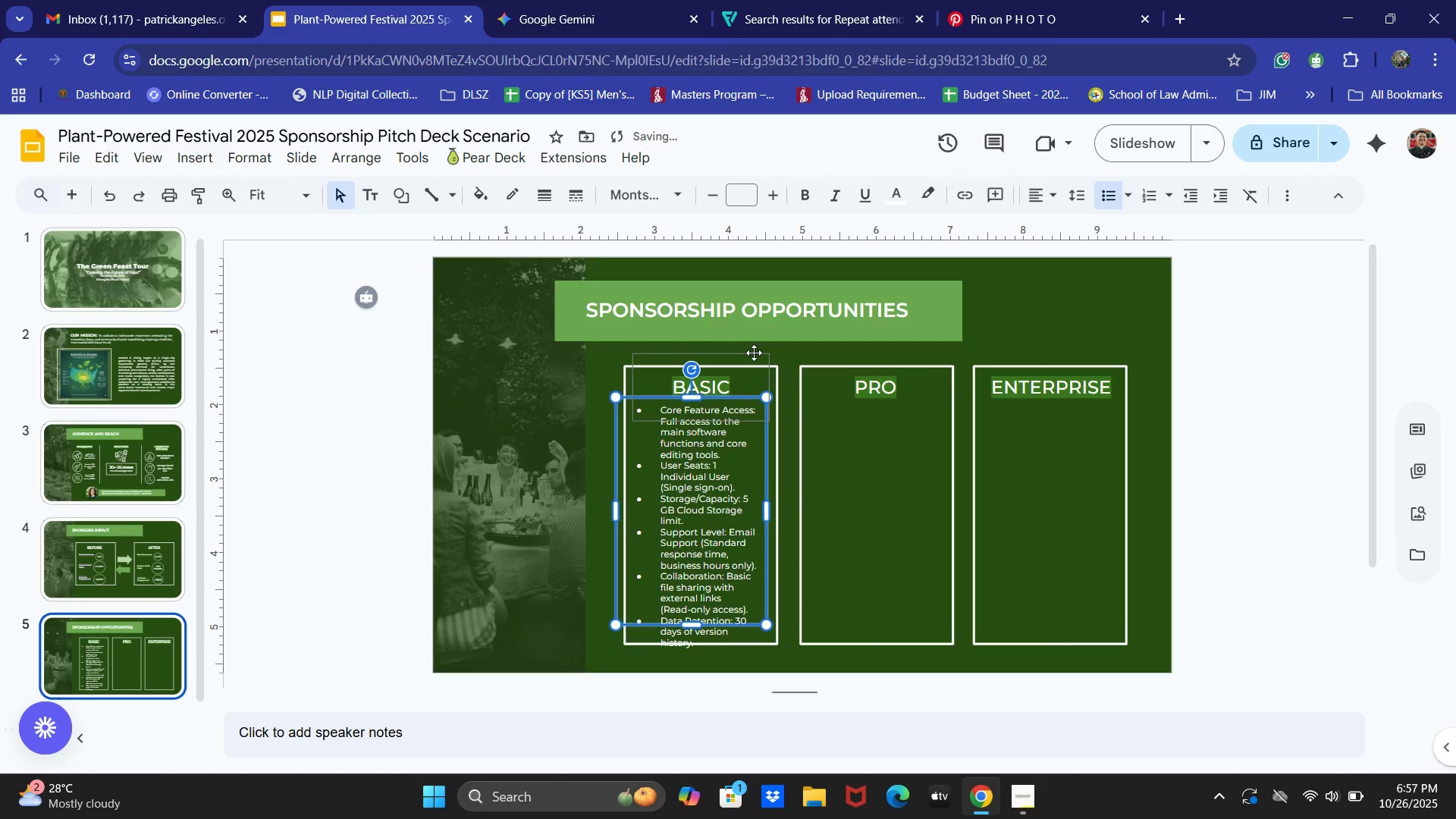 
key(ArrowUp)
 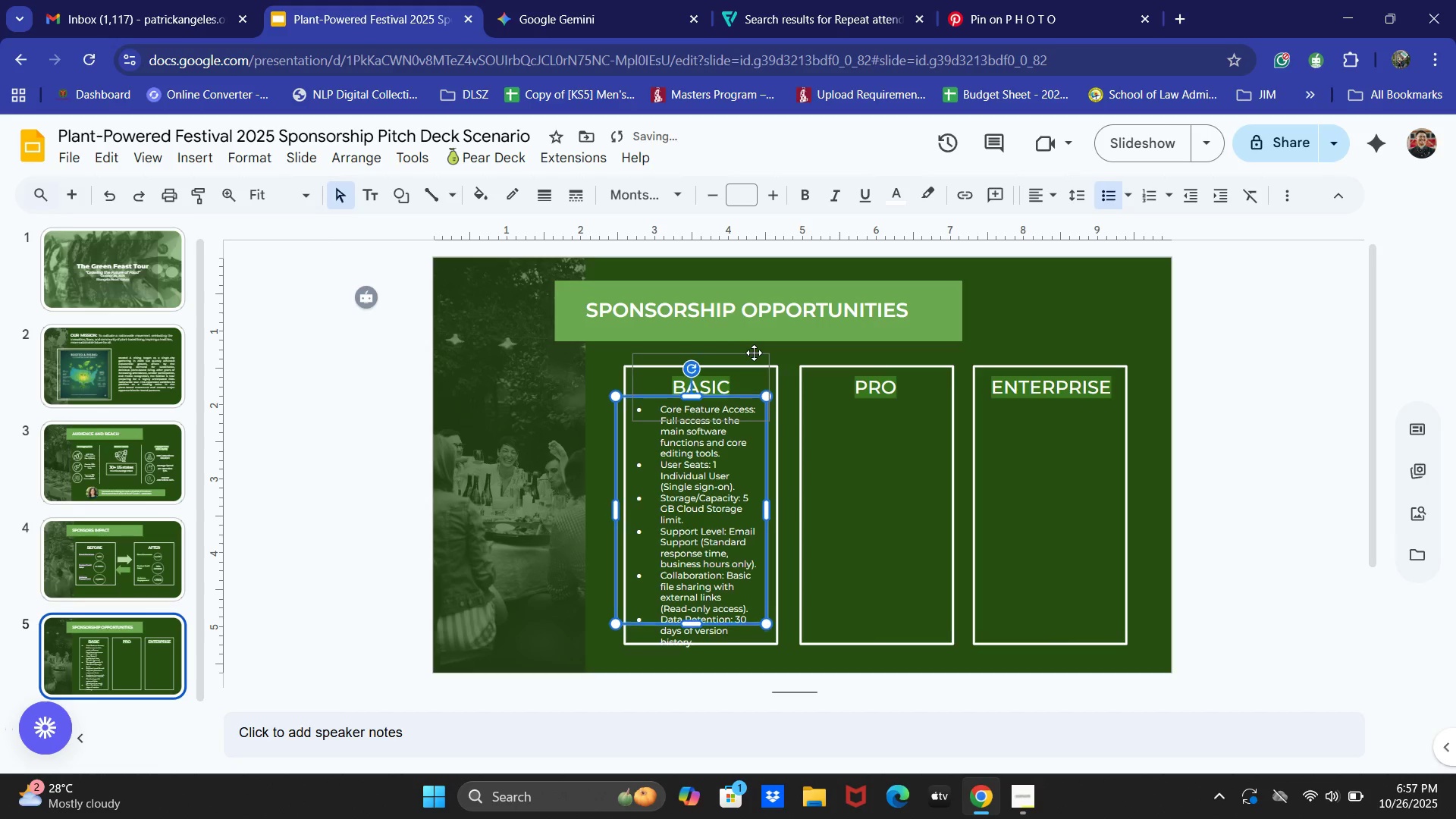 
key(ArrowUp)
 